 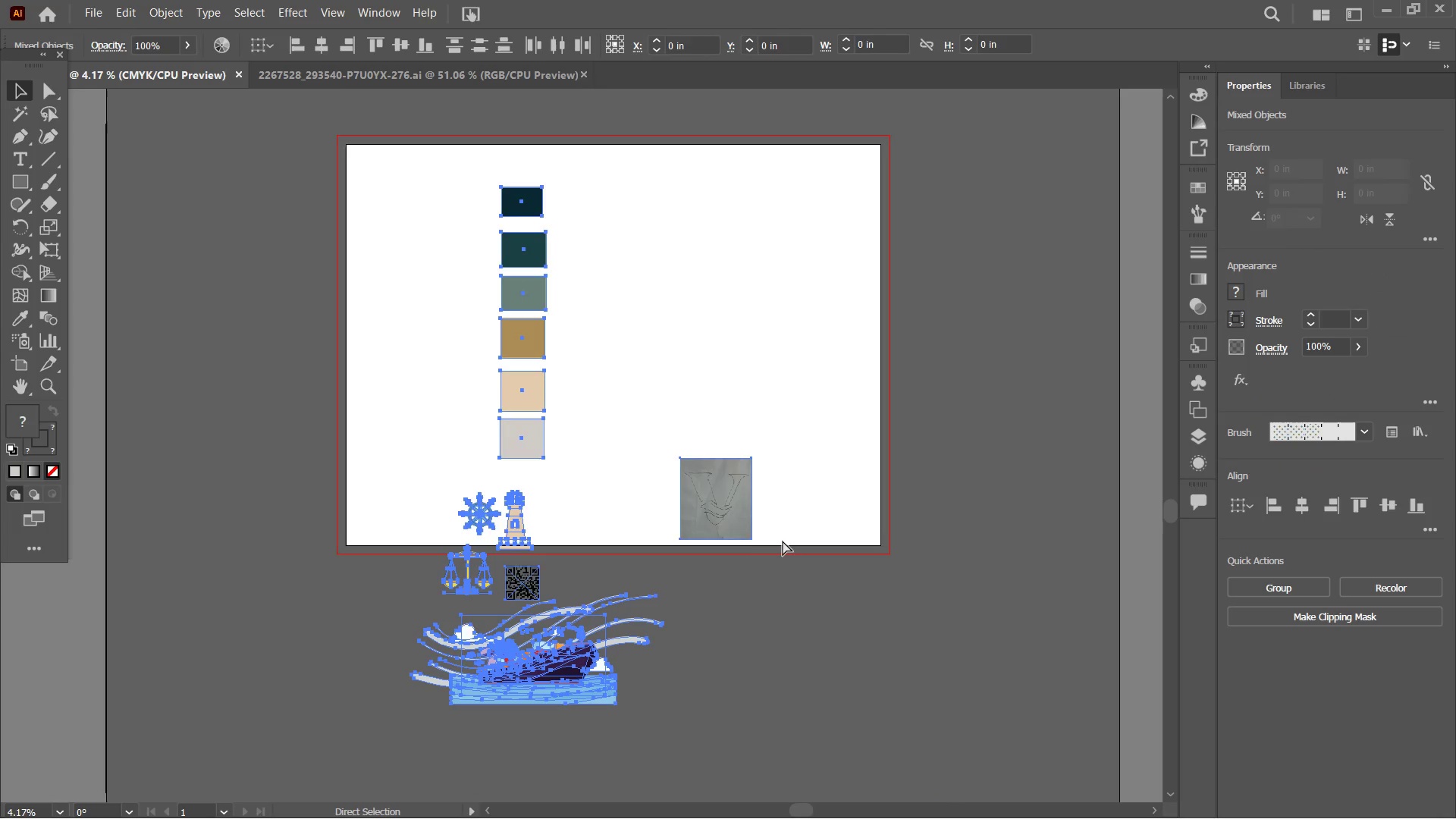 
left_click_drag(start_coordinate=[701, 479], to_coordinate=[472, 462])
 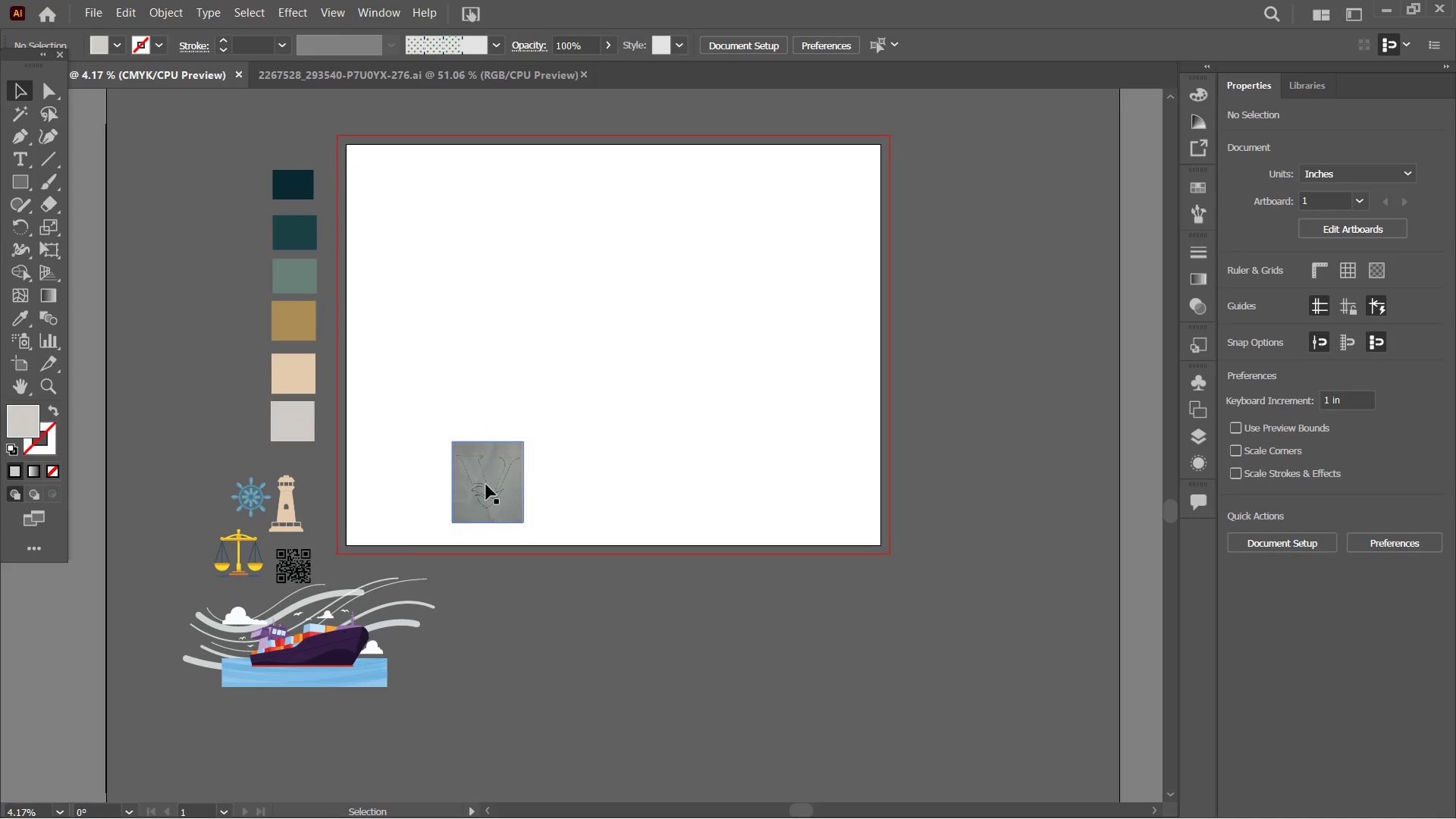 
left_click_drag(start_coordinate=[489, 485], to_coordinate=[593, 350])
 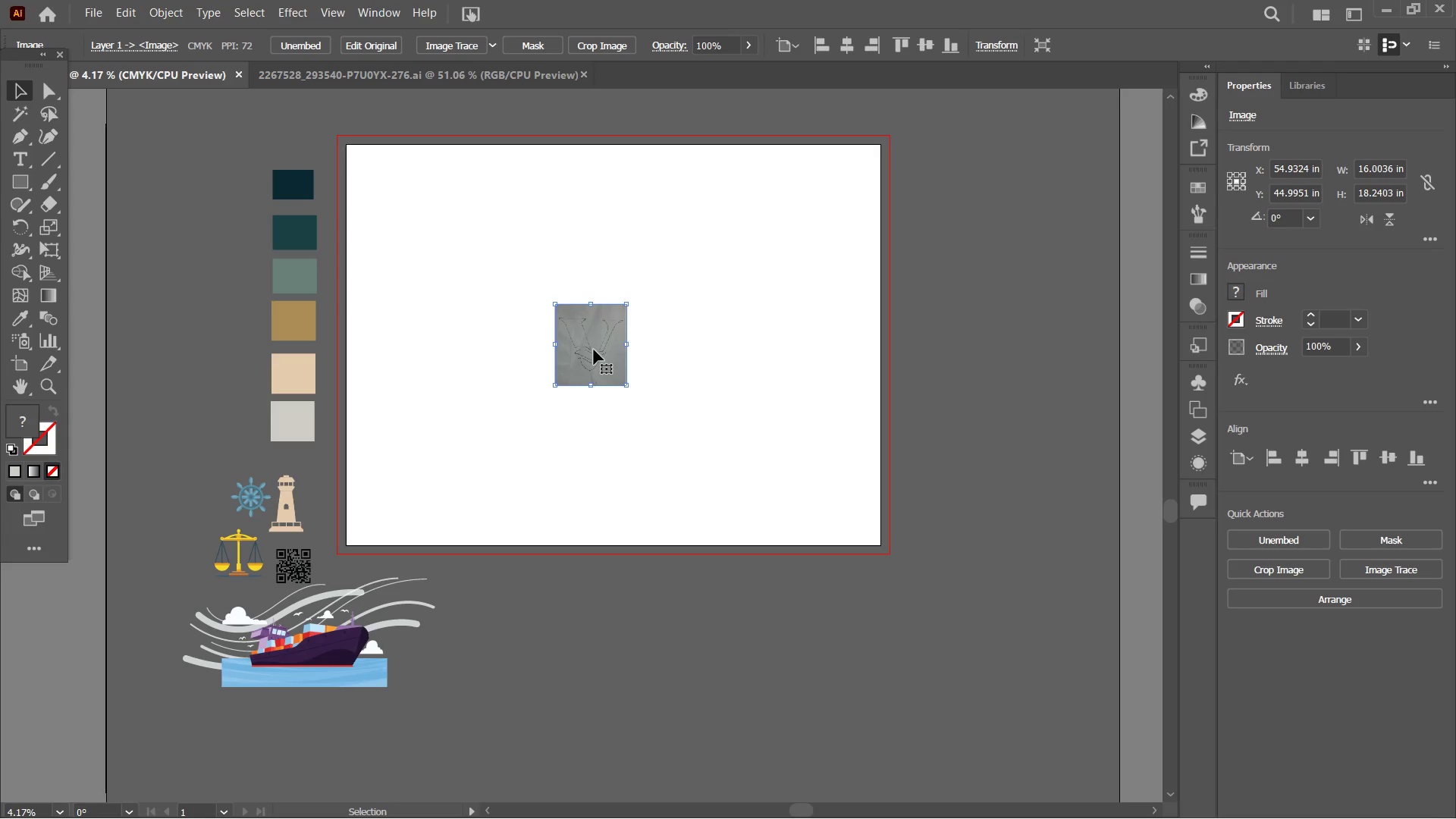 
wait(30.55)
 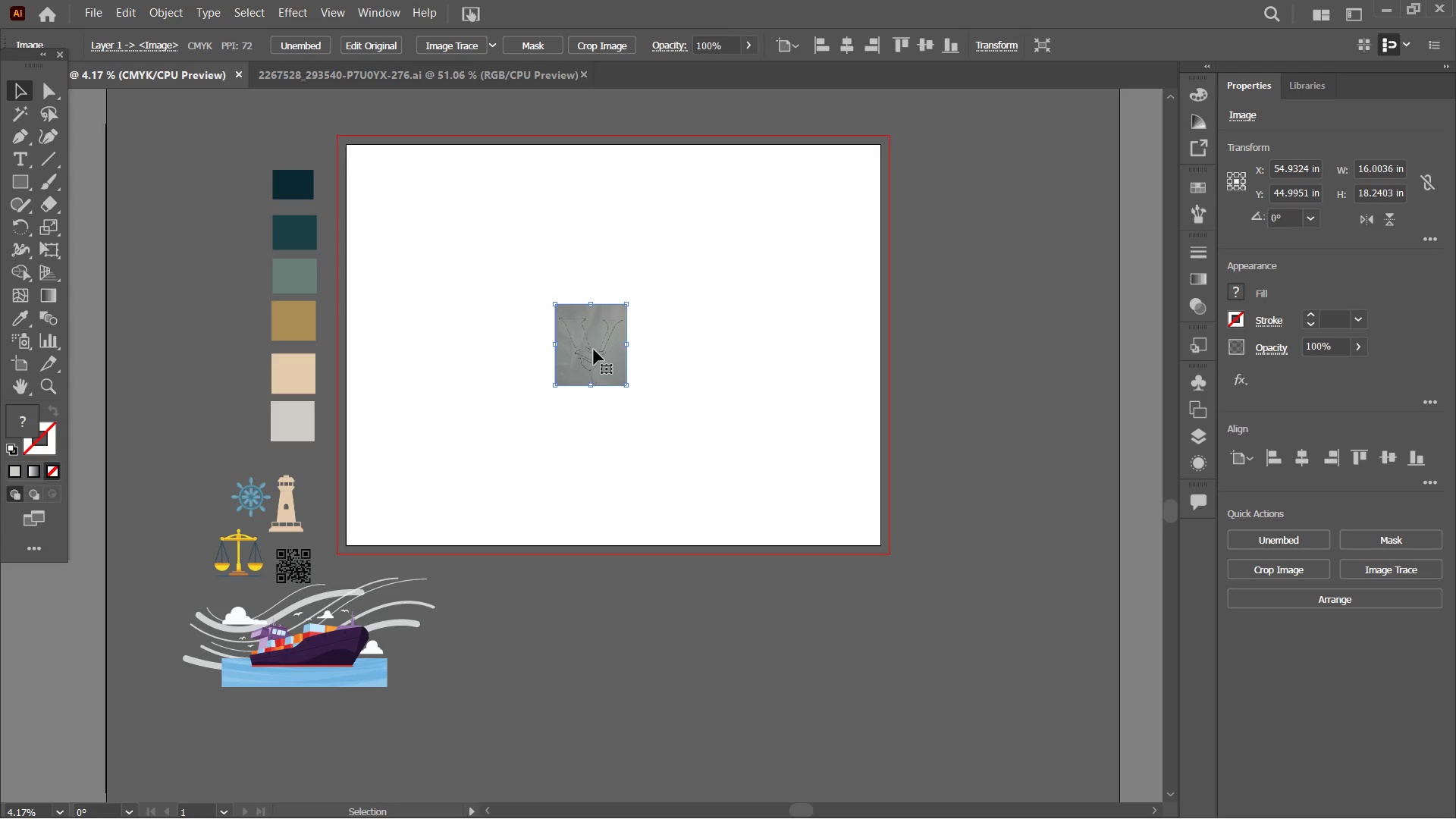 
left_click_drag(start_coordinate=[1338, 350], to_coordinate=[1268, 354])
 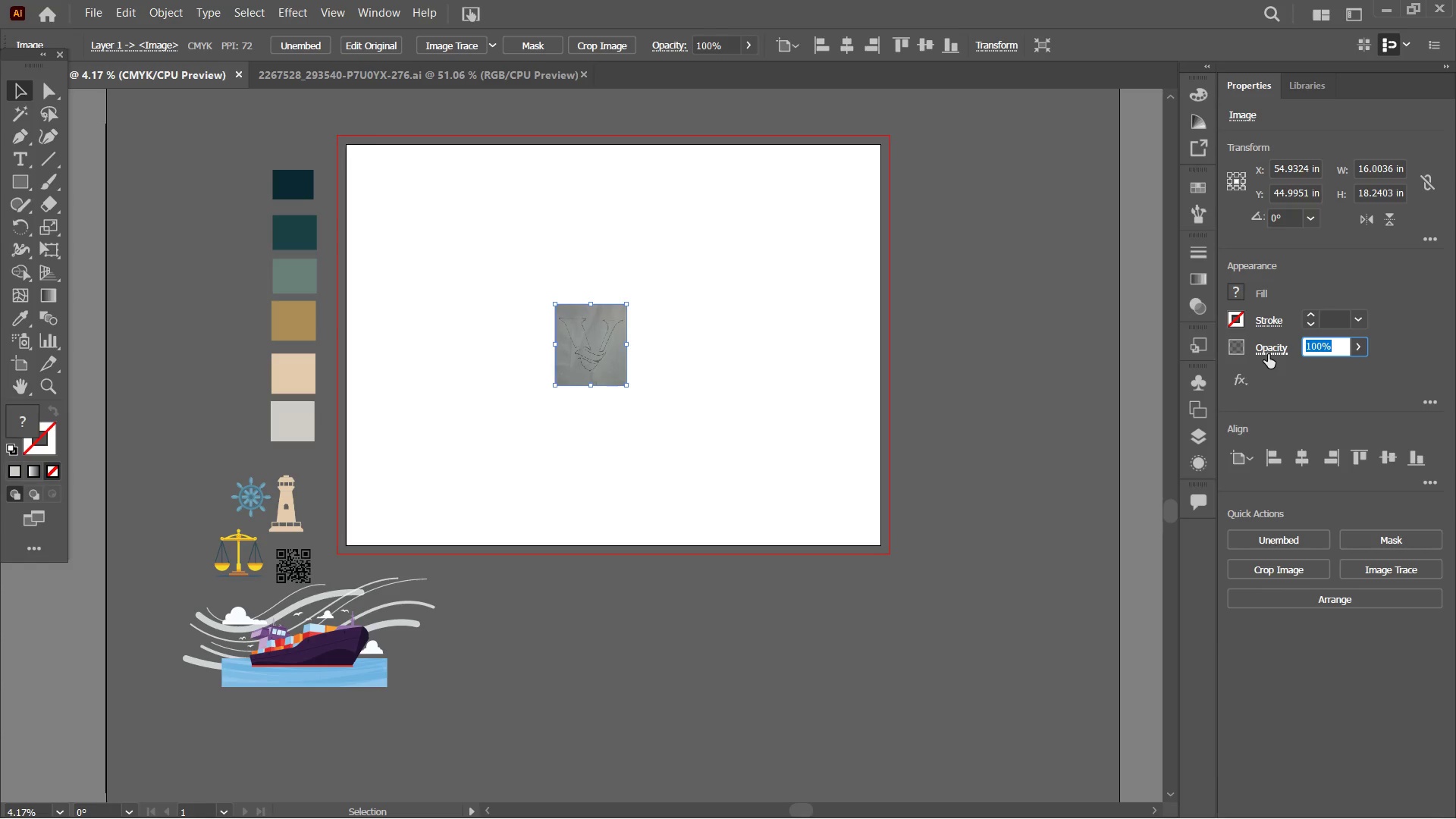 
key(Numpad5)
 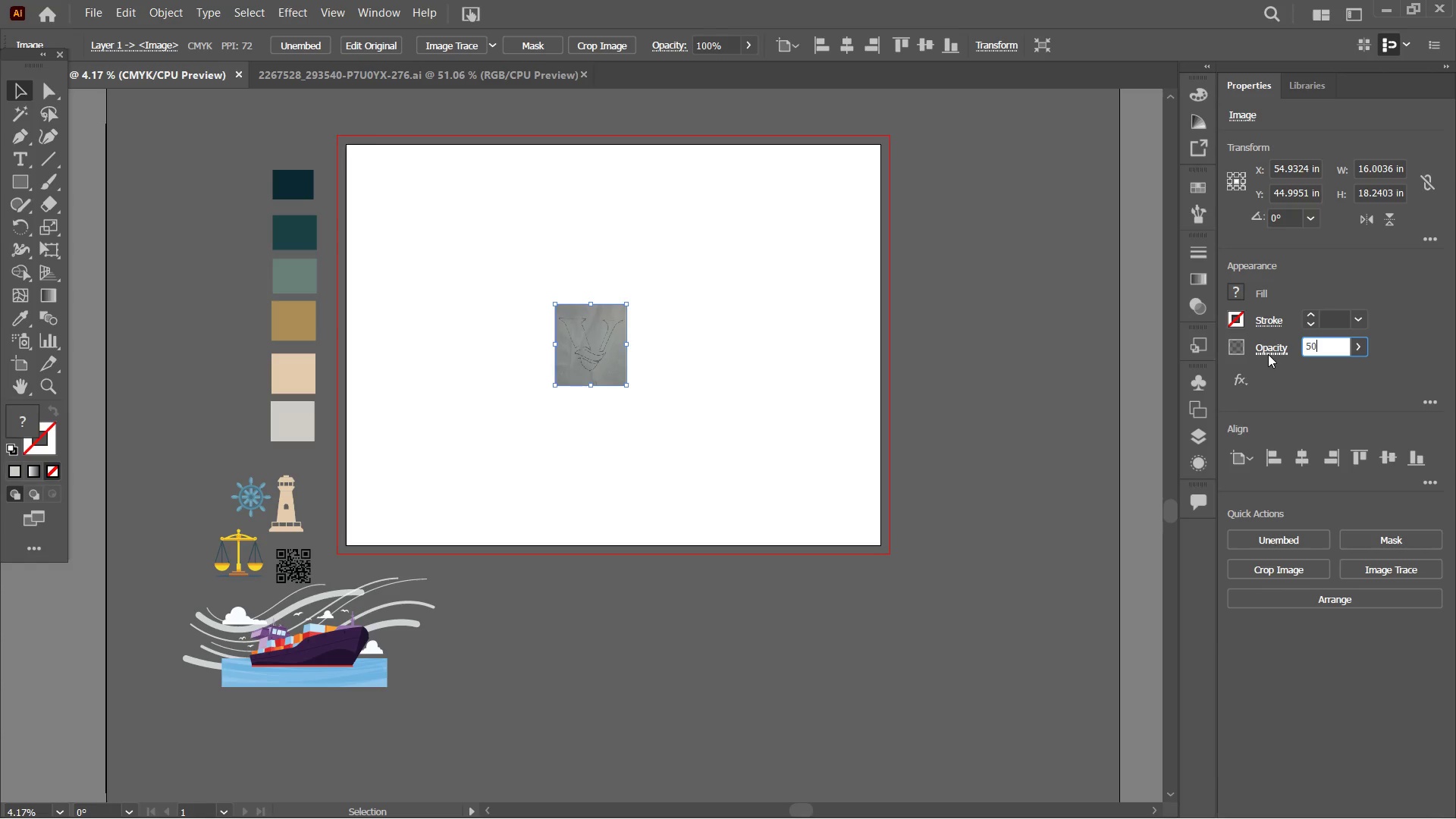 
key(Numpad0)
 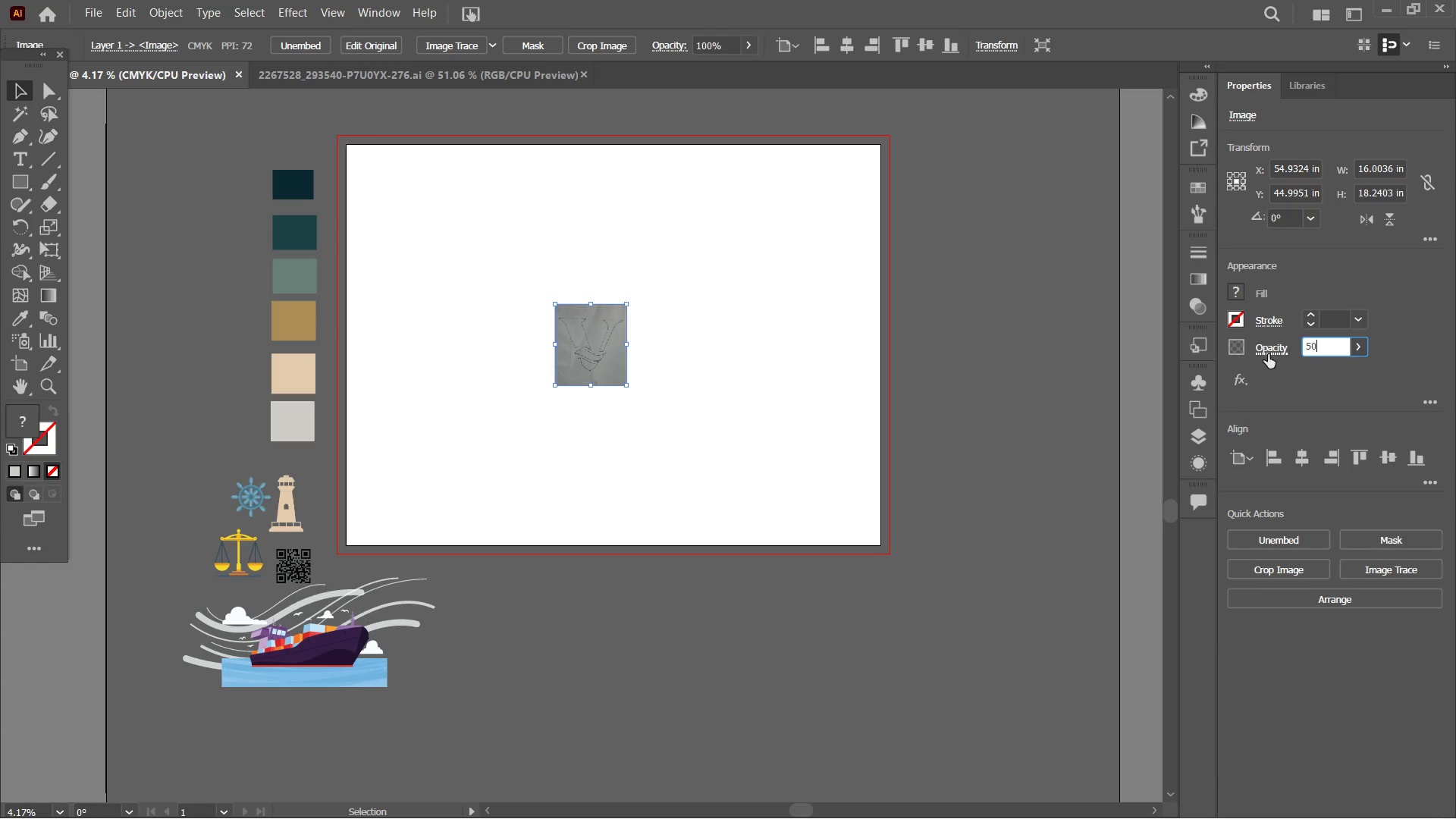 
key(Enter)
 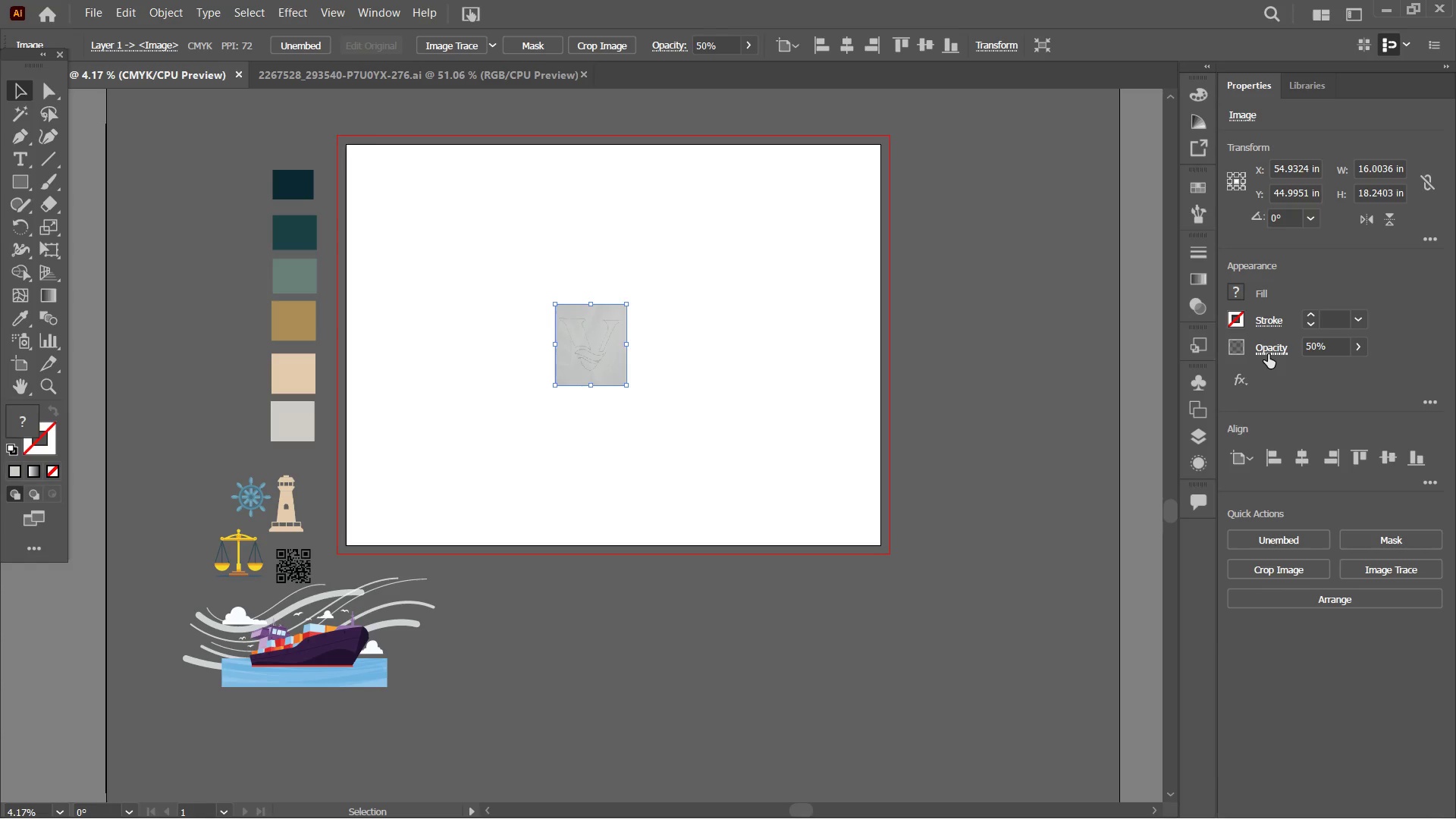 
key(Control+Equal)
 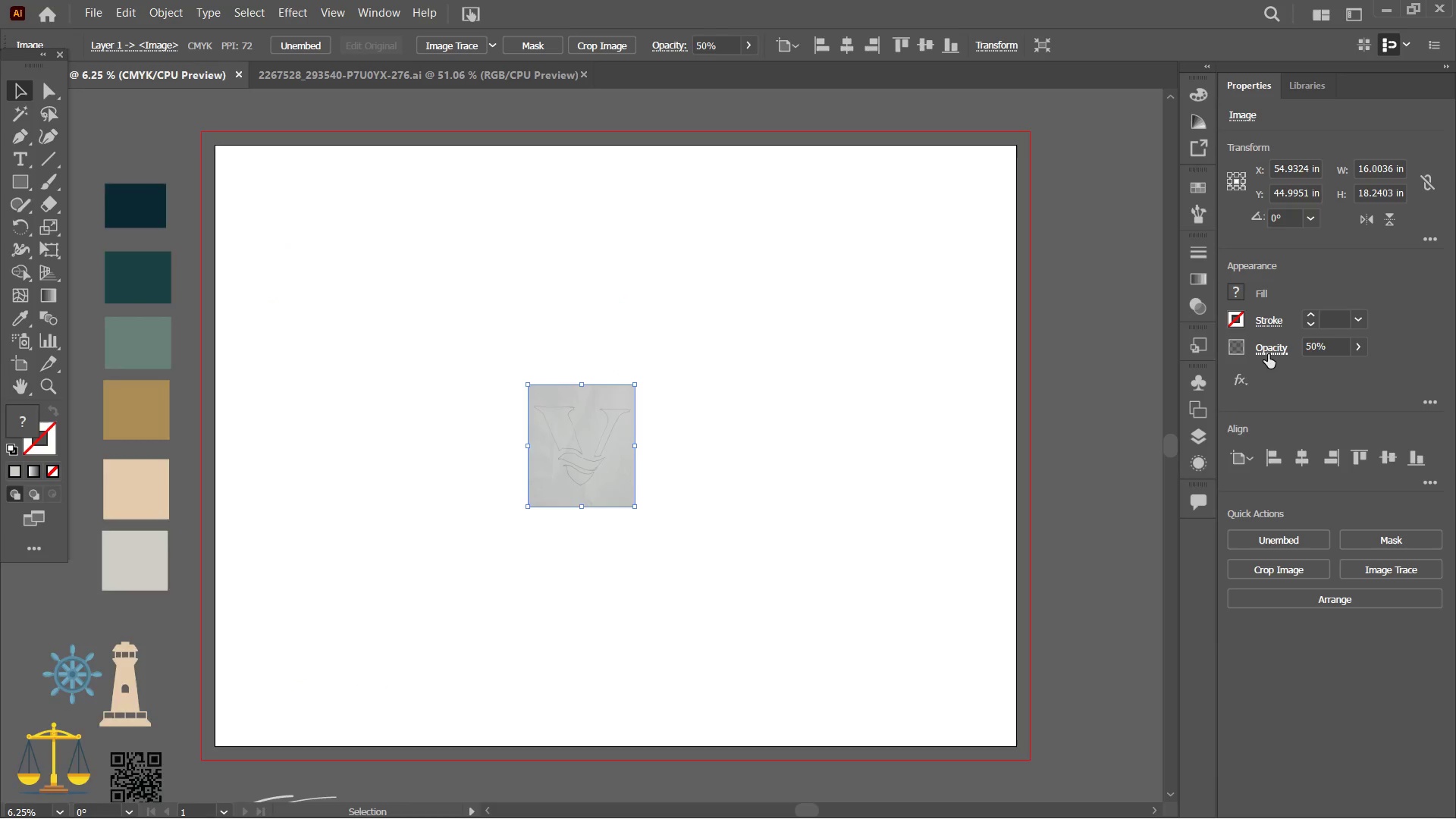 
key(Control+Equal)
 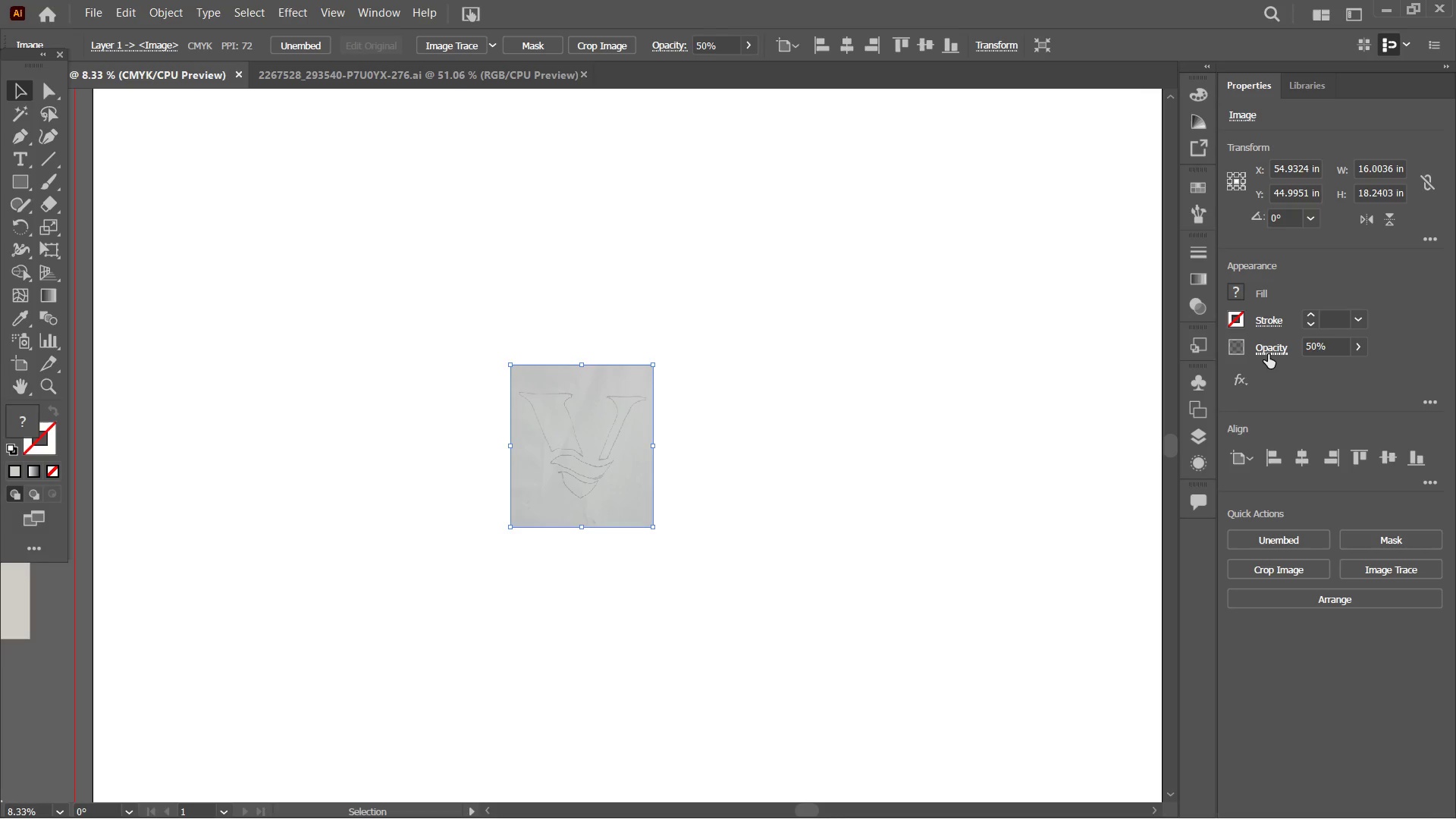 
key(Control+Equal)
 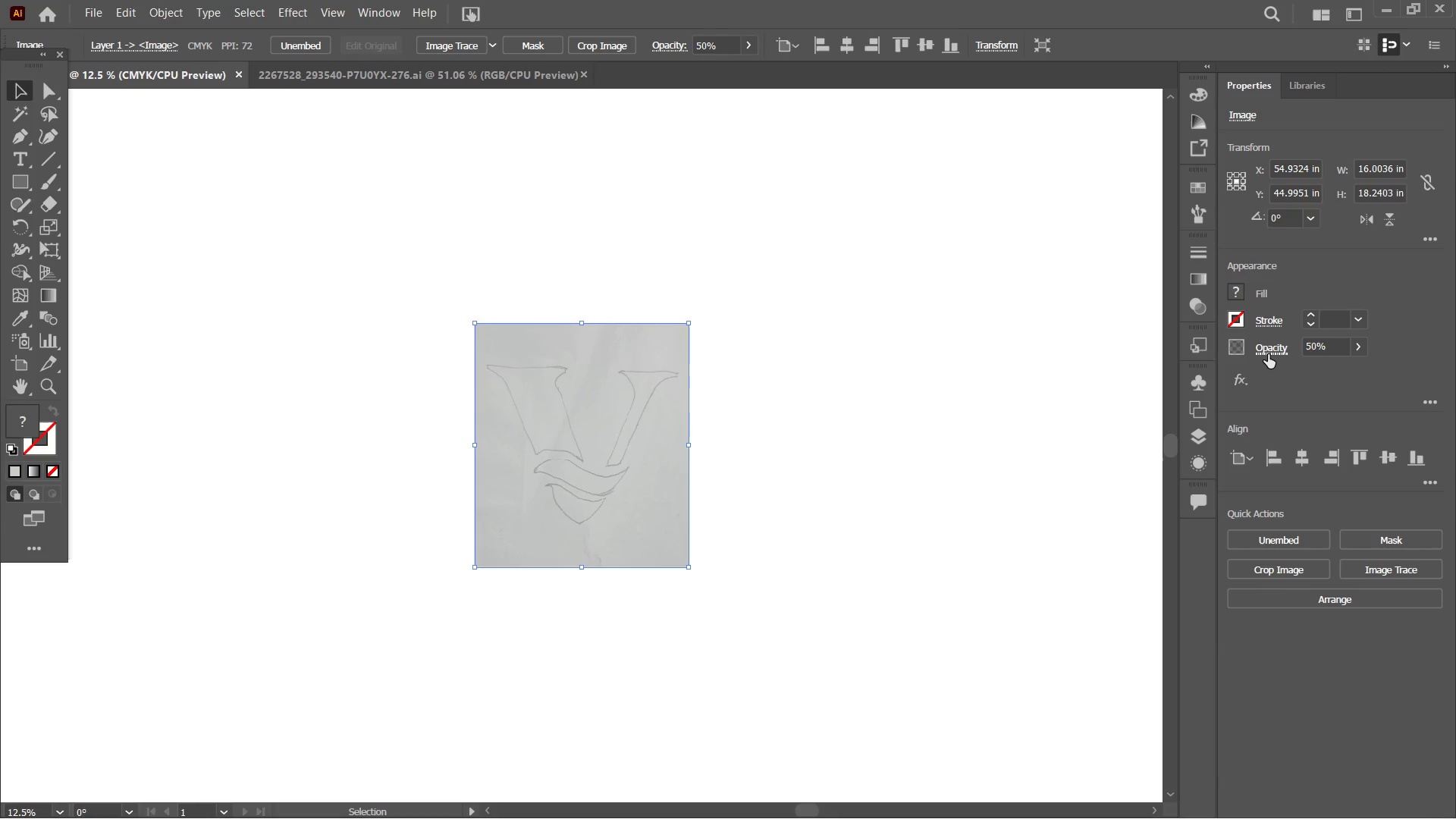 
key(Control+Minus)
 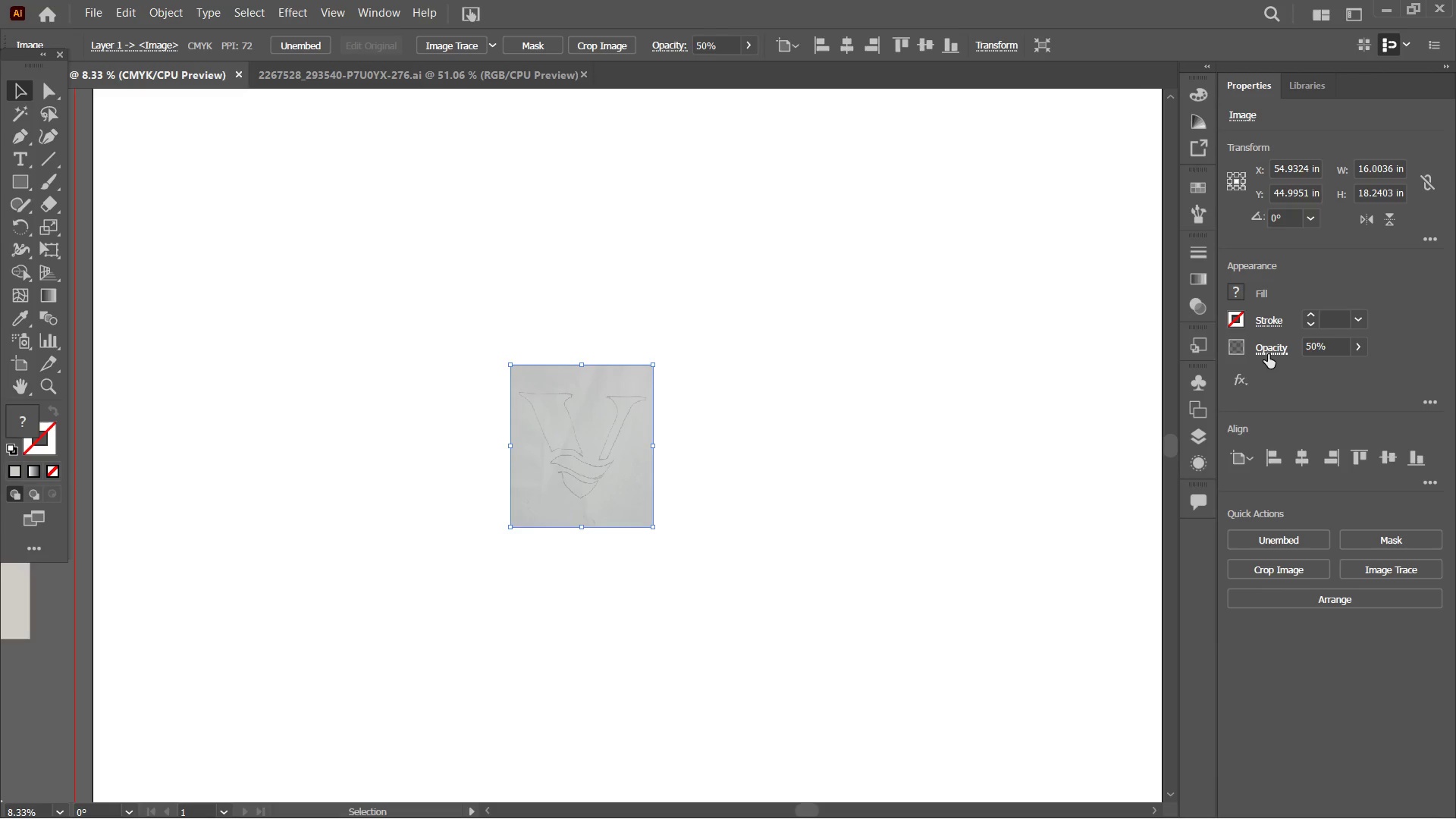 
key(Control+Minus)
 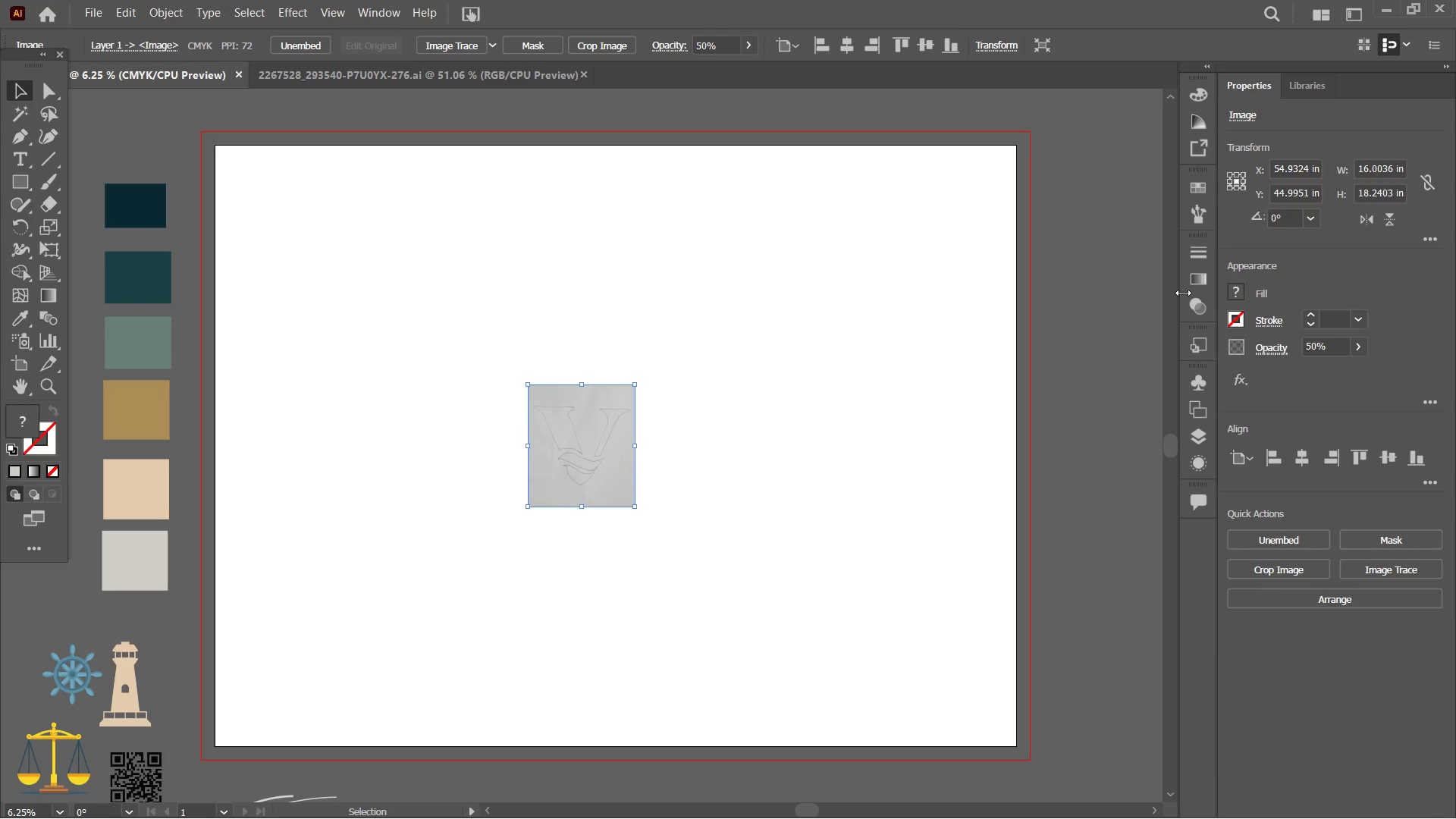 
wait(12.24)
 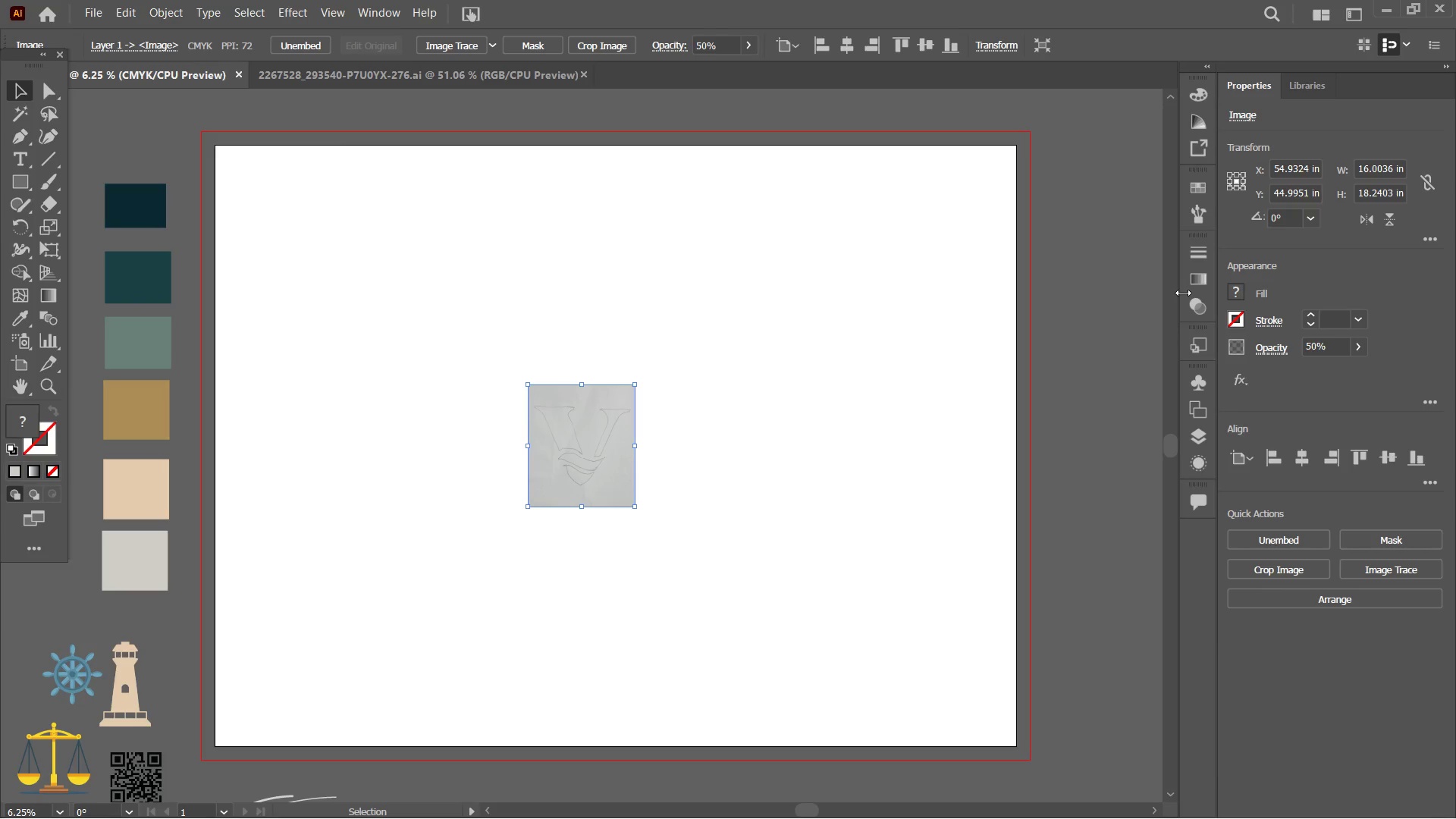 
left_click_drag(start_coordinate=[581, 384], to_coordinate=[576, 287])
 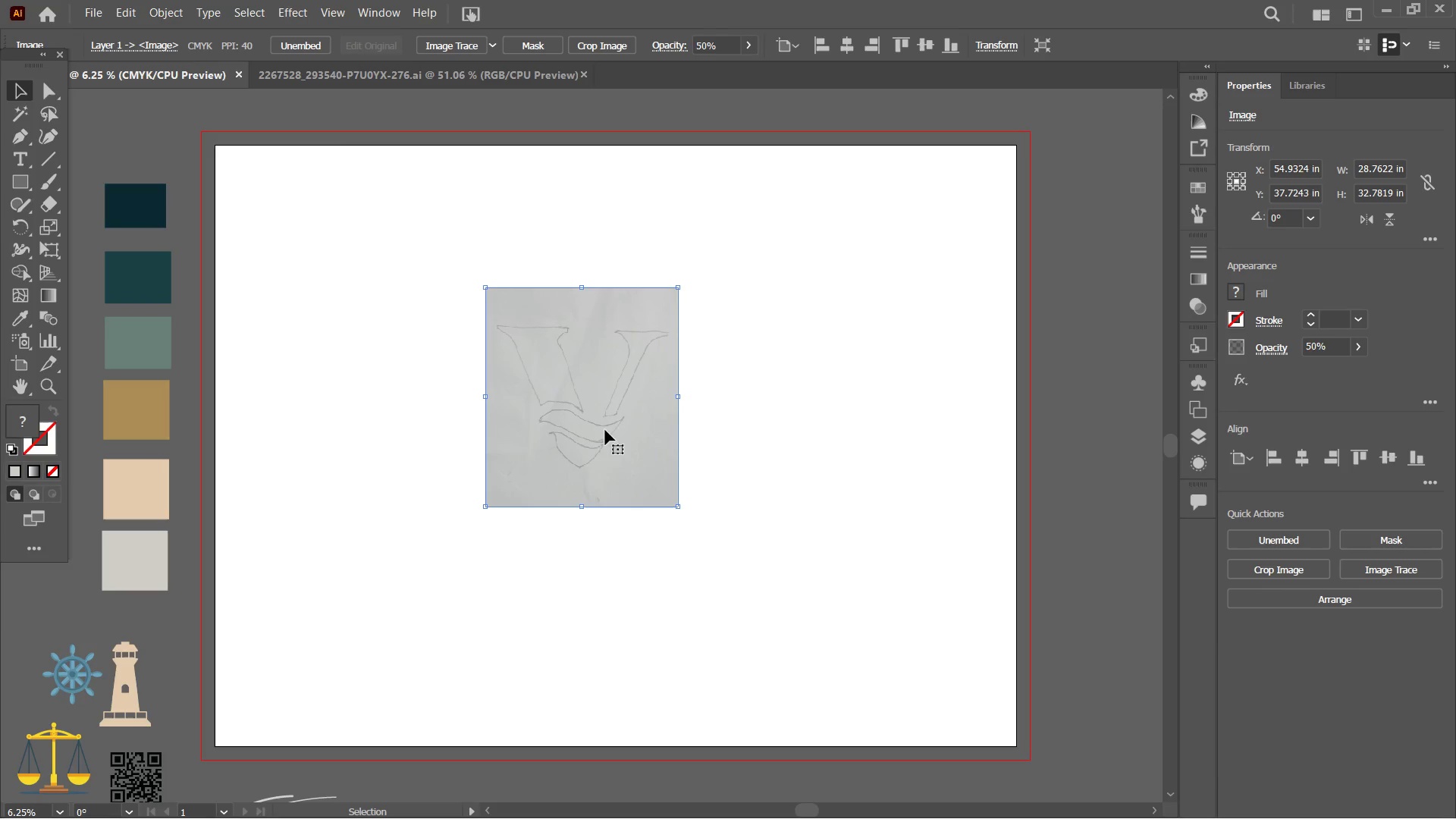 
hold_key(key=ShiftLeft, duration=2.56)
 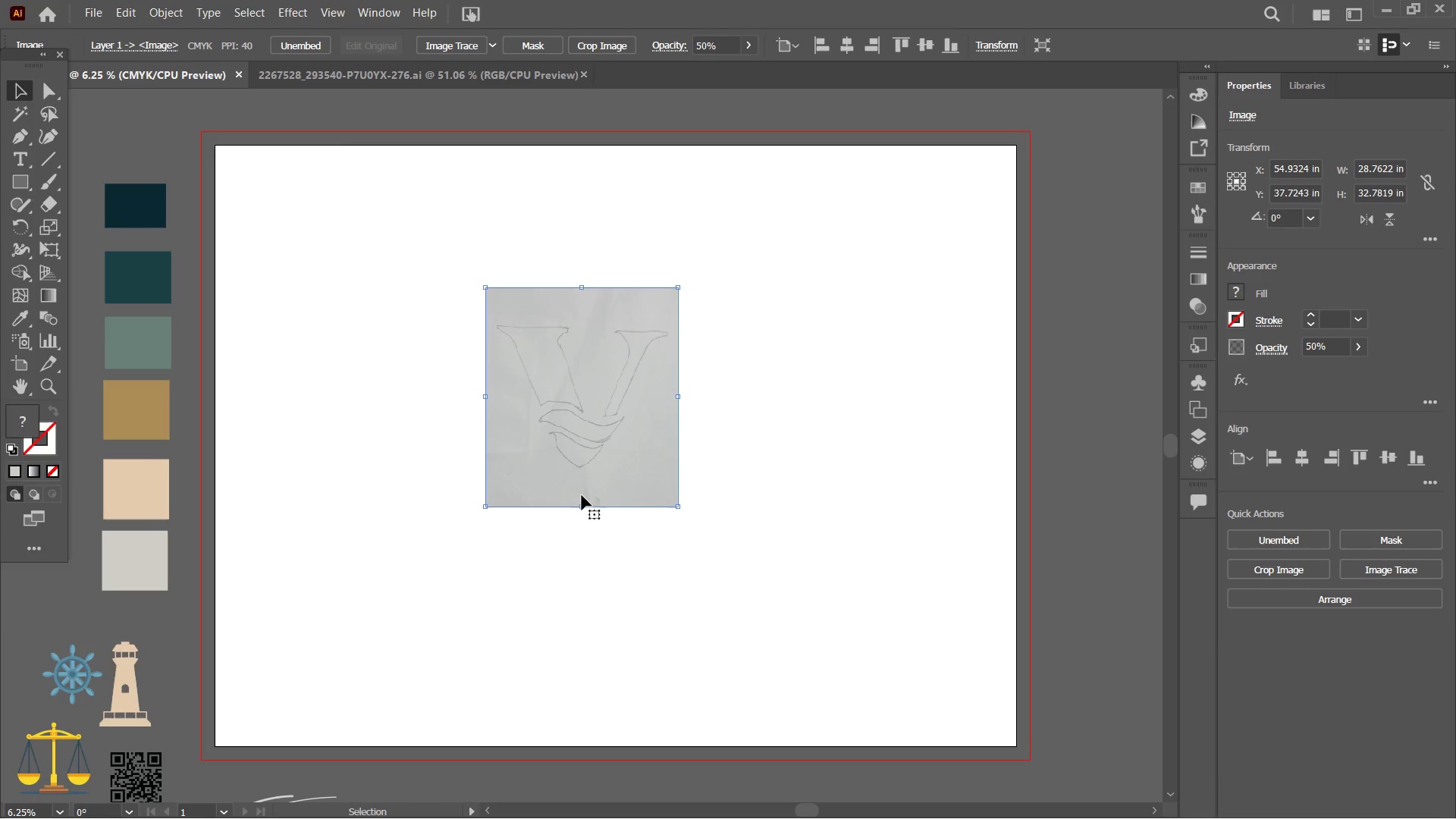 
hold_key(key=ShiftLeft, duration=1.64)
left_click_drag(start_coordinate=[582, 510], to_coordinate=[605, 617])
 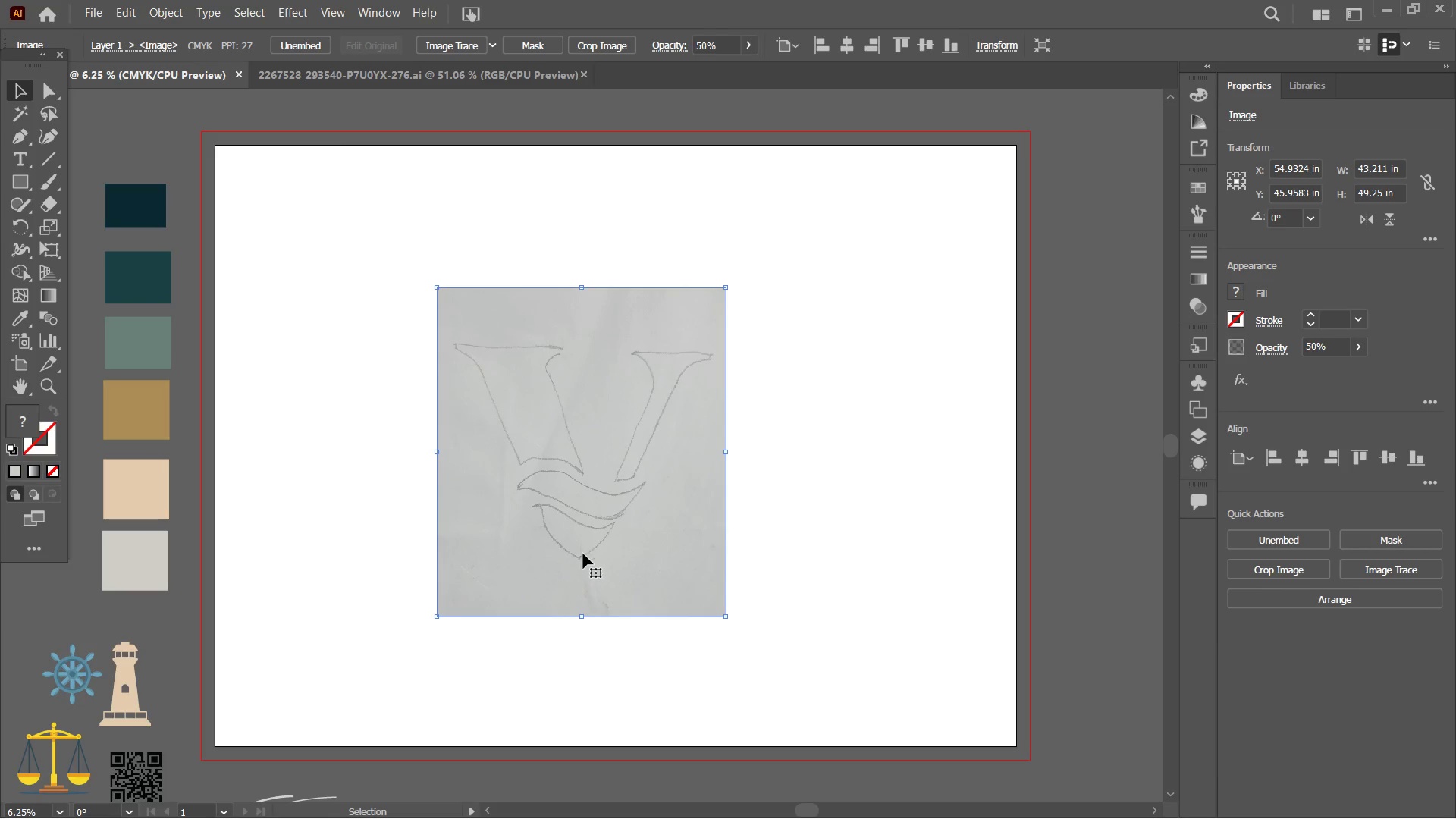 
left_click_drag(start_coordinate=[582, 556], to_coordinate=[582, 534])
 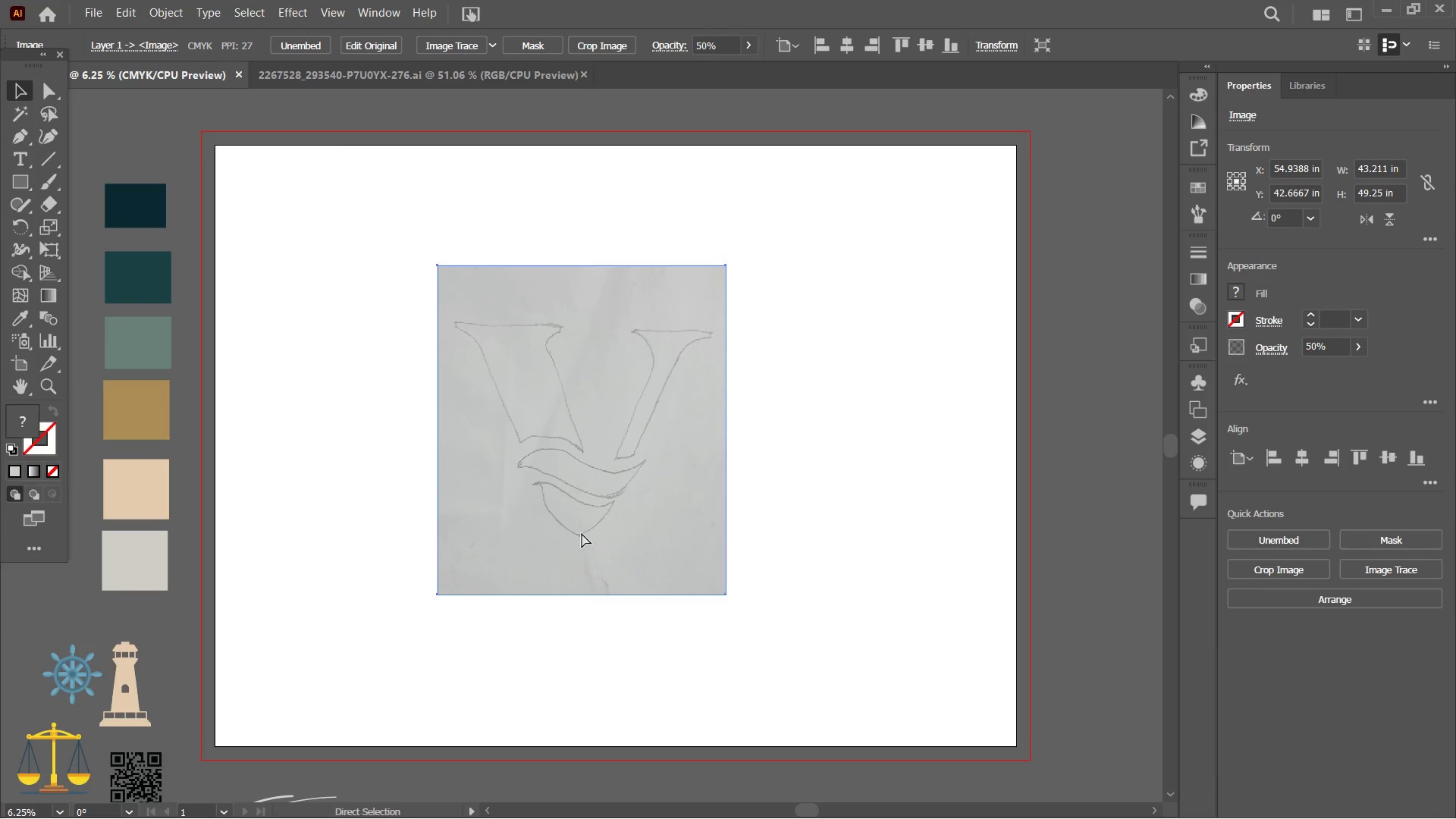 
key(Control+Equal)
 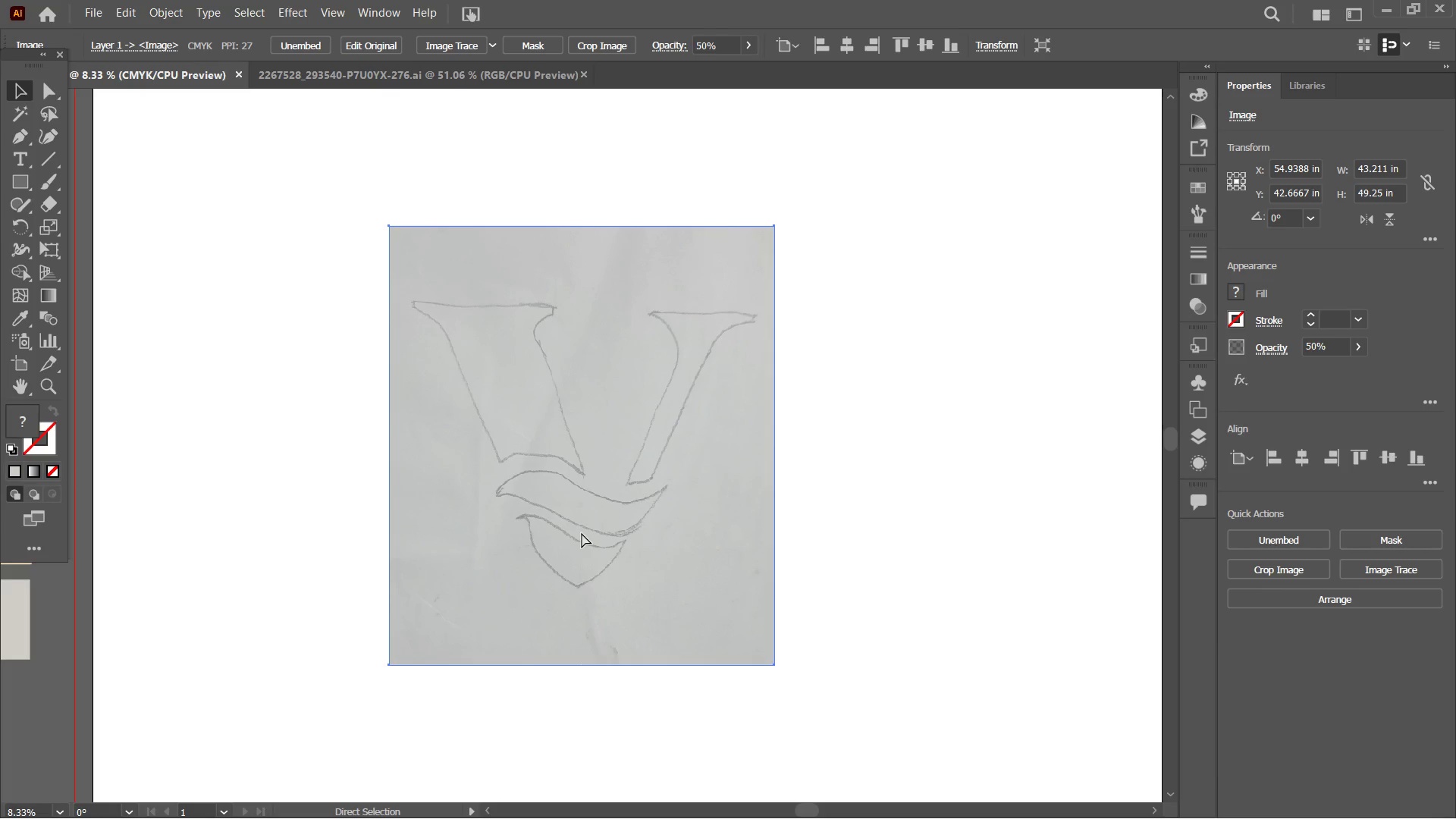 
key(Control+Equal)
 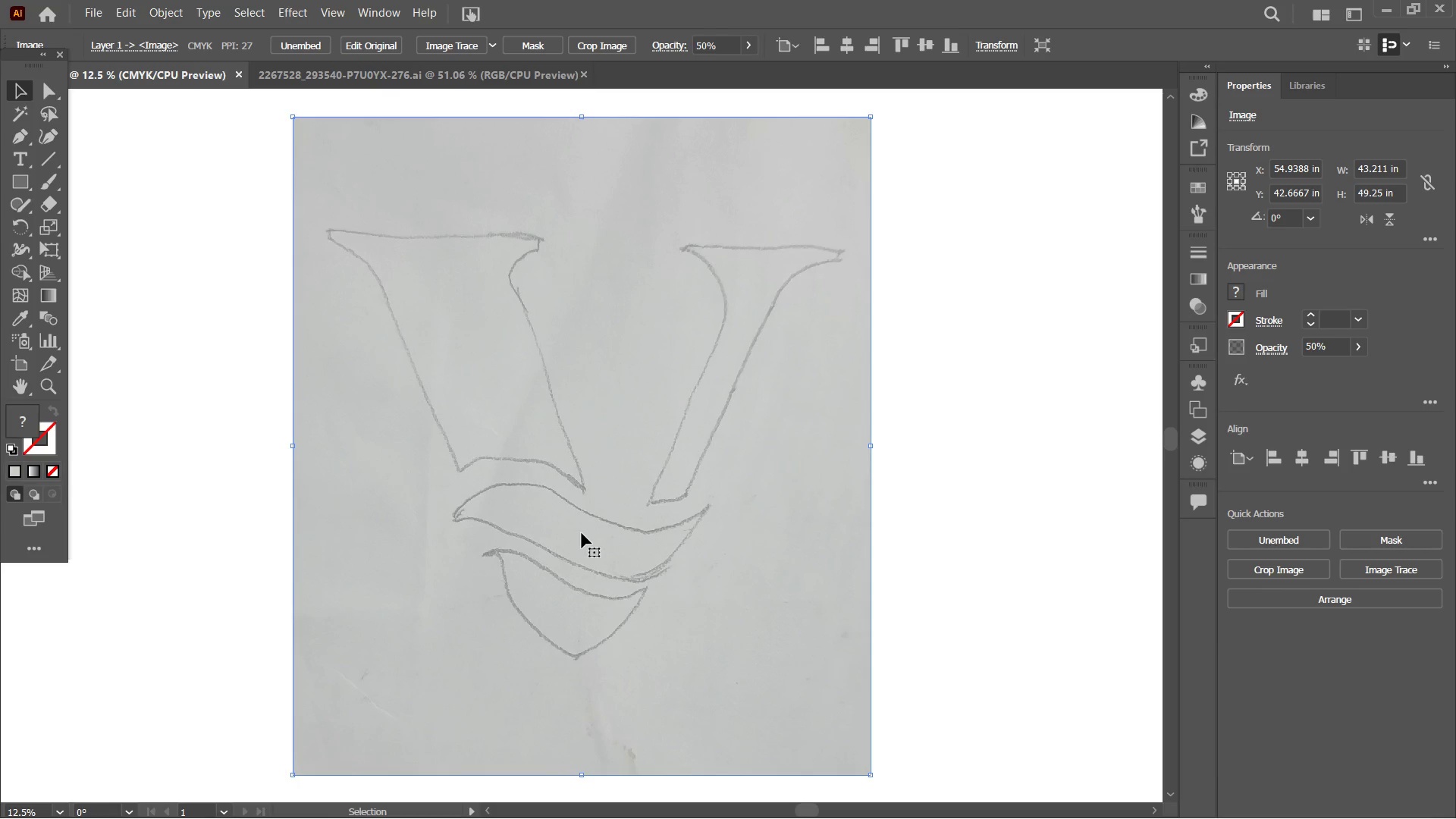 
wait(21.41)
 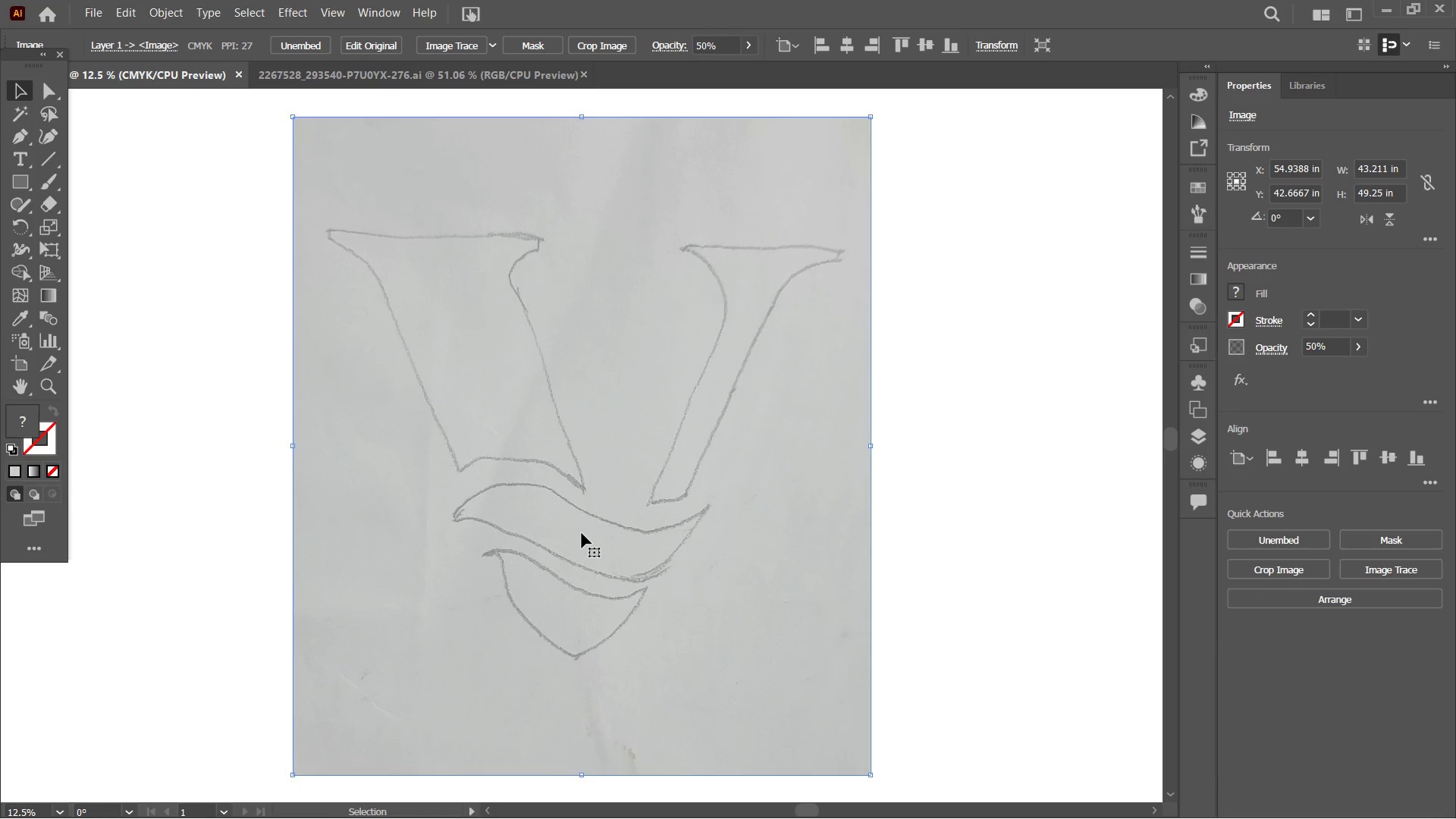 
left_click([23, 141])
 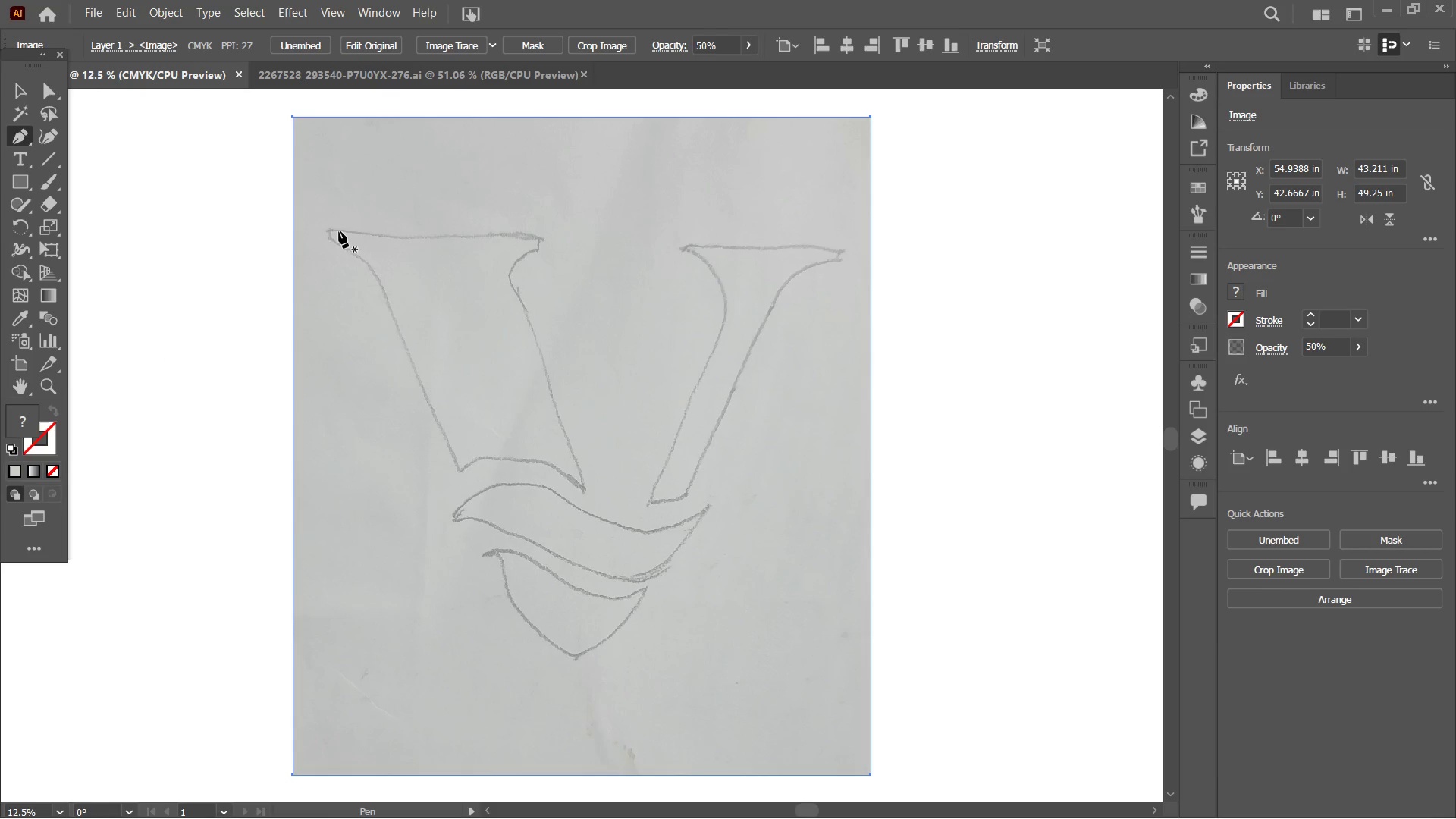 
left_click([329, 231])
 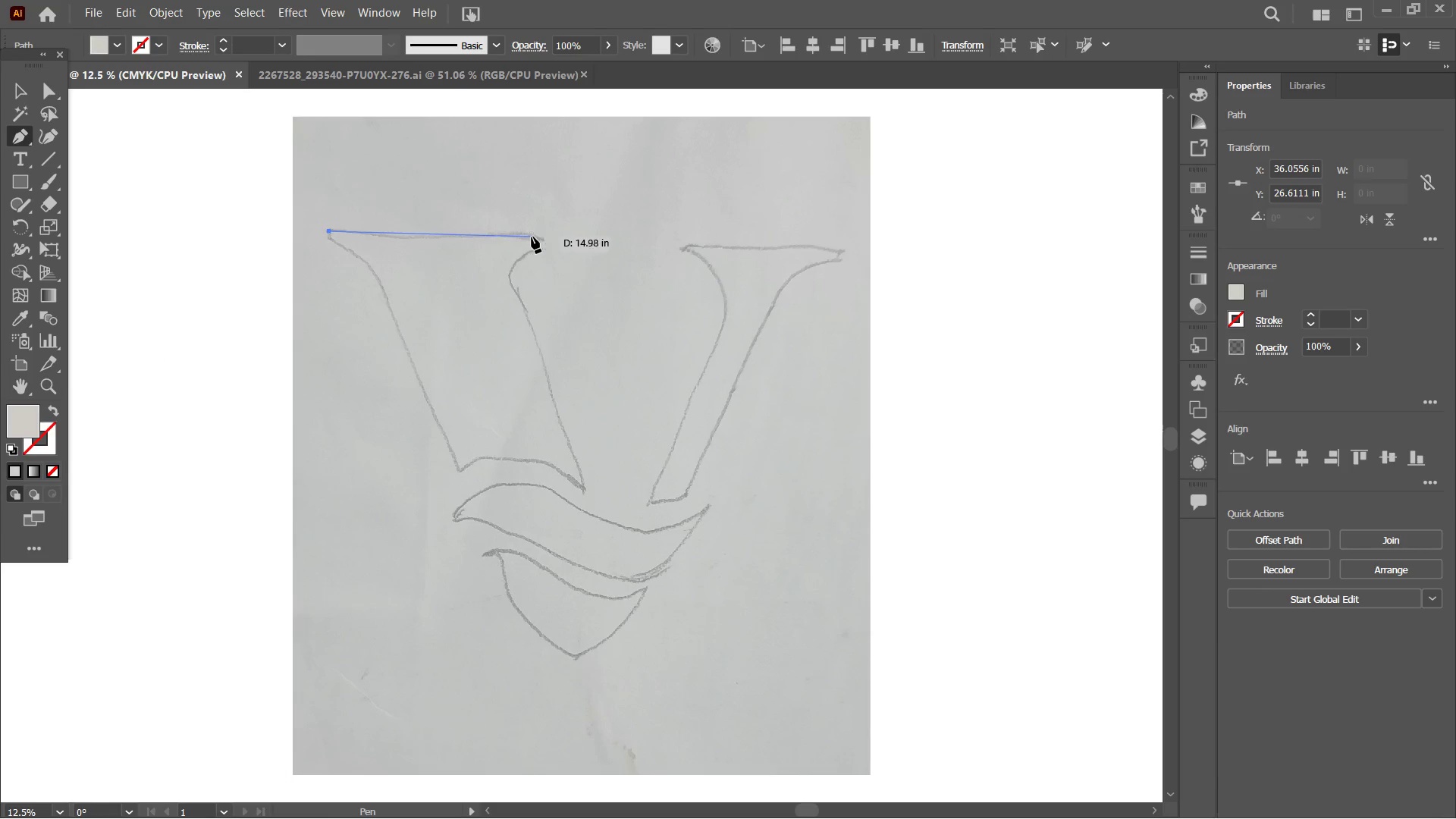 
left_click([538, 237])
 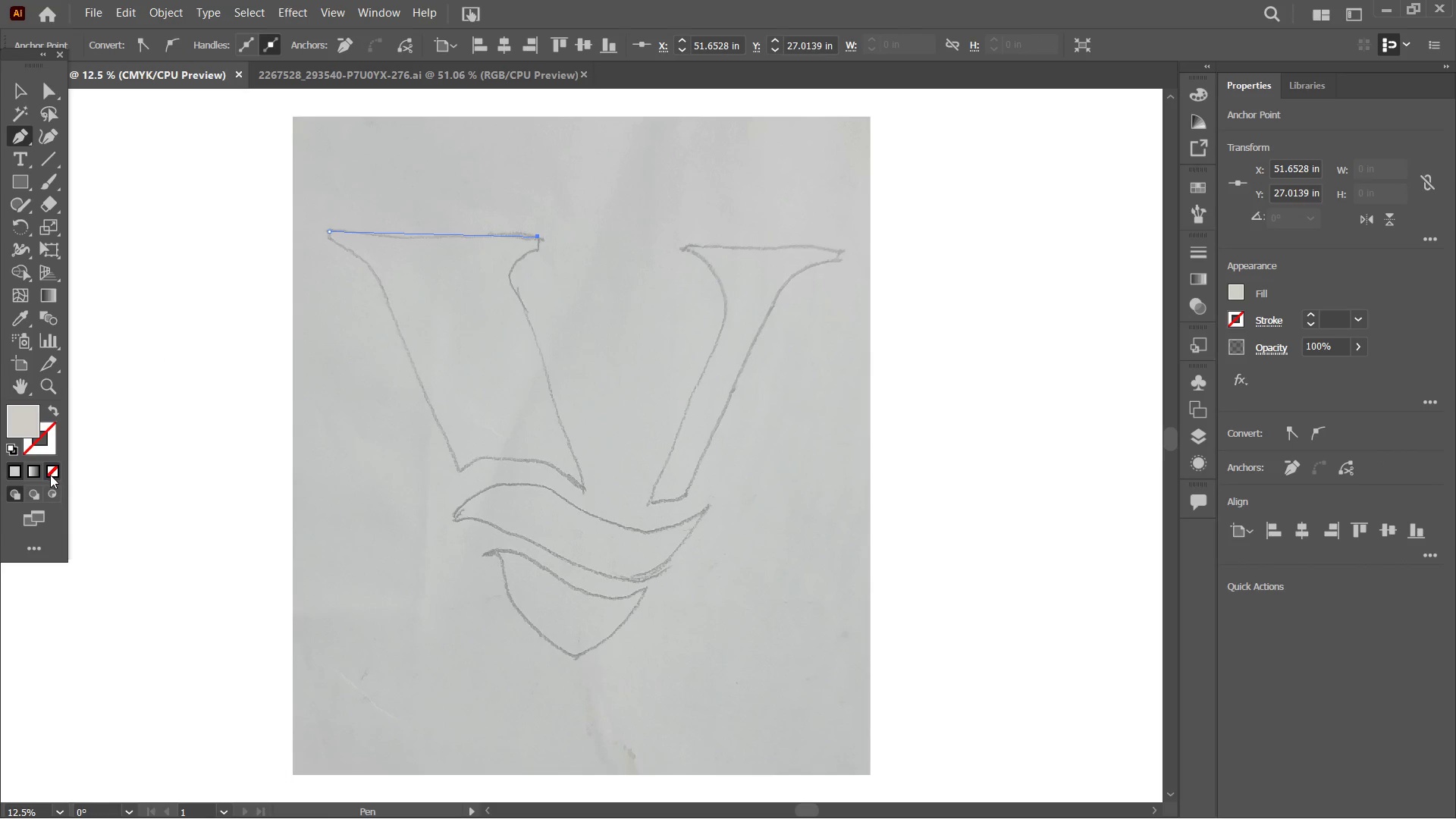 
double_click([42, 447])
 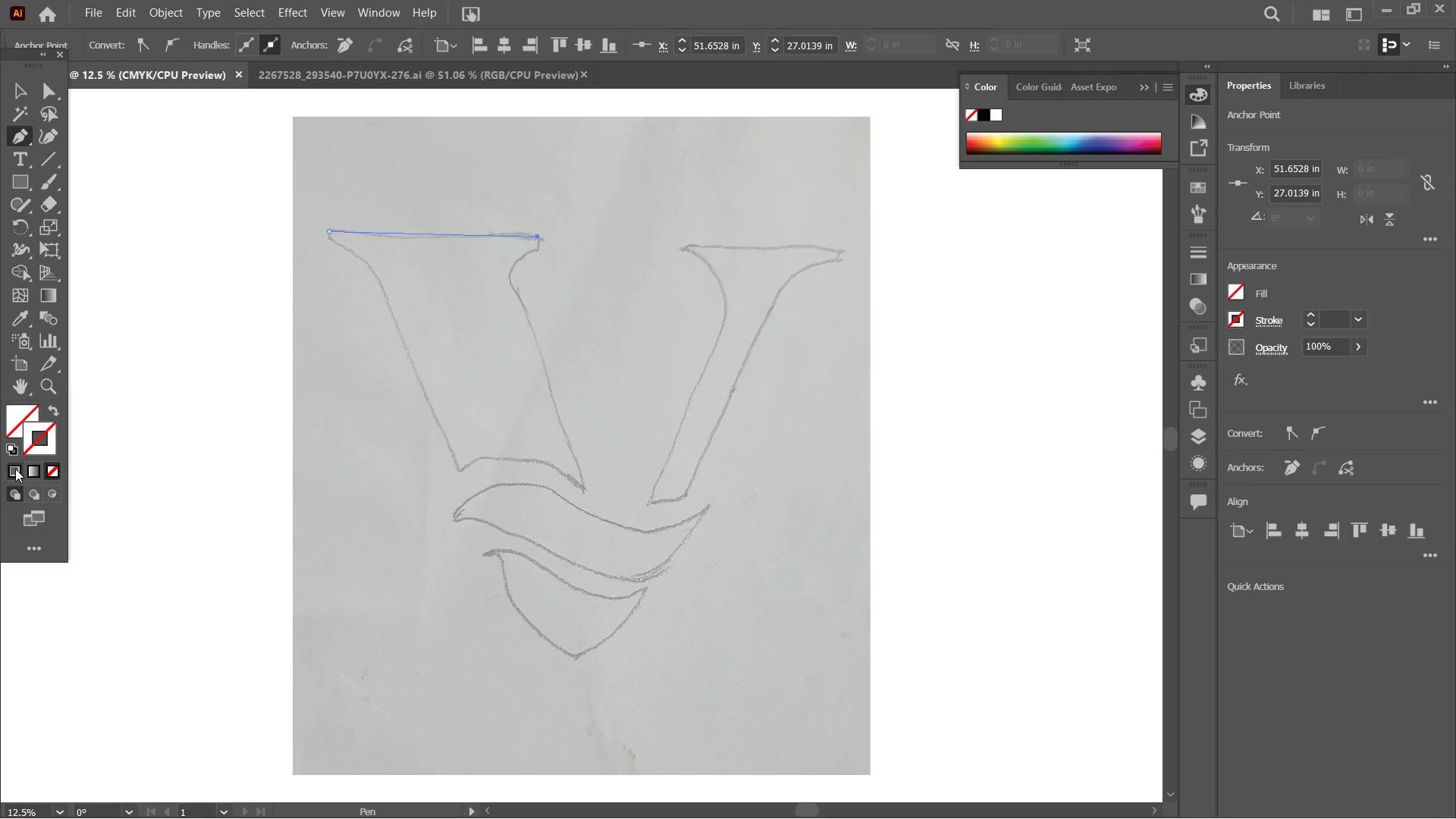 
triple_click([13, 470])
 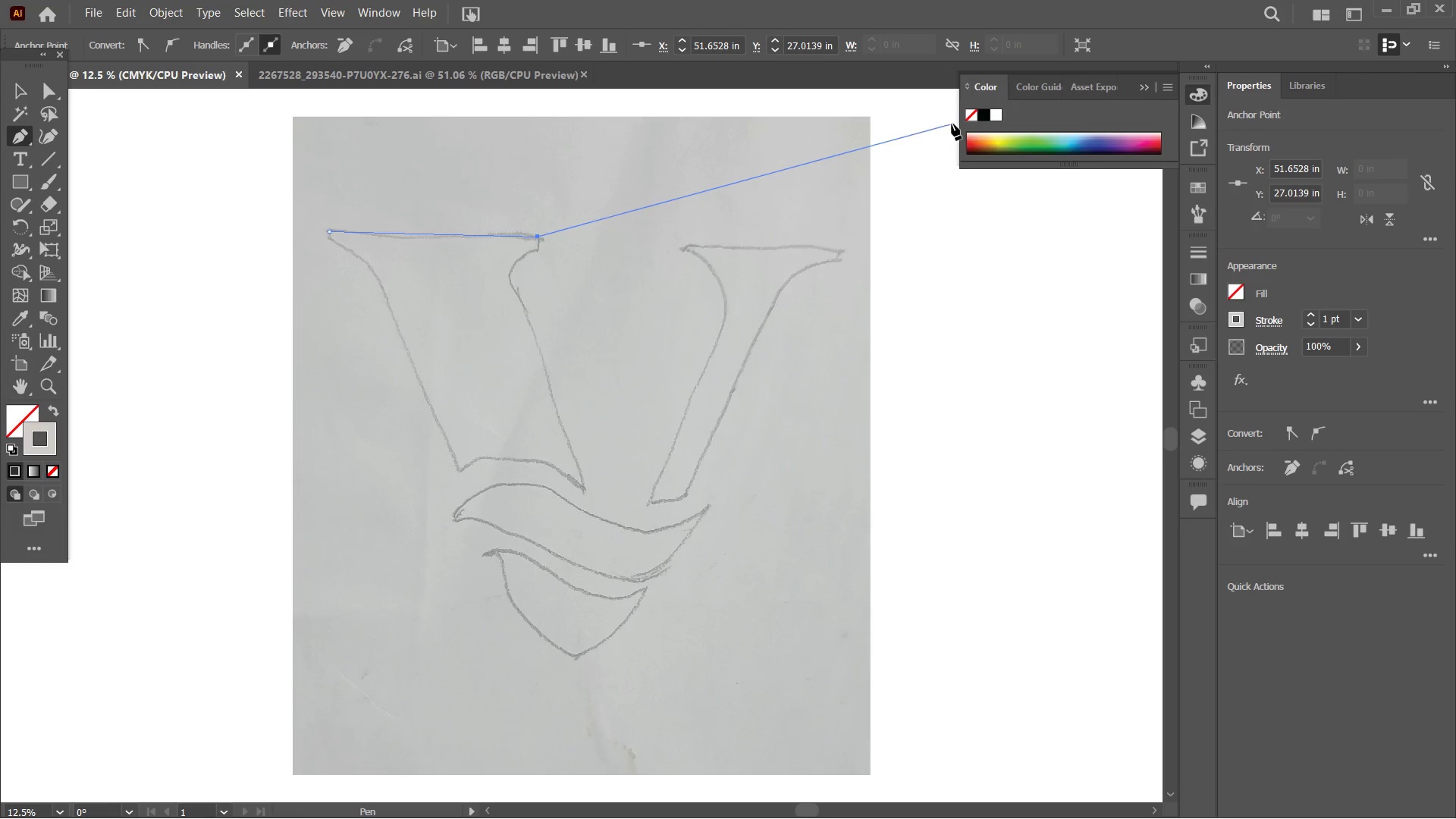 
left_click([982, 118])
 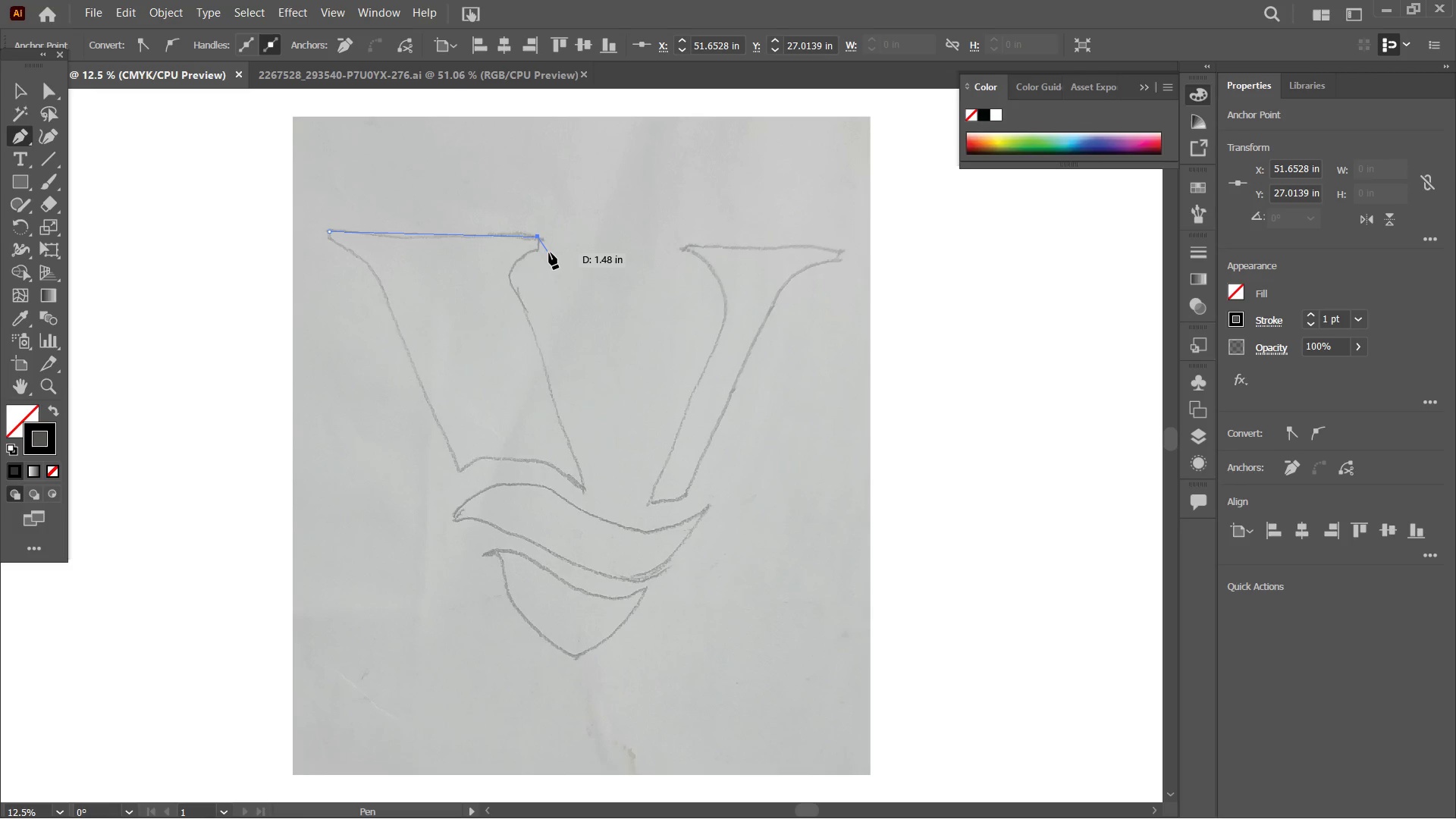 
left_click([538, 250])
 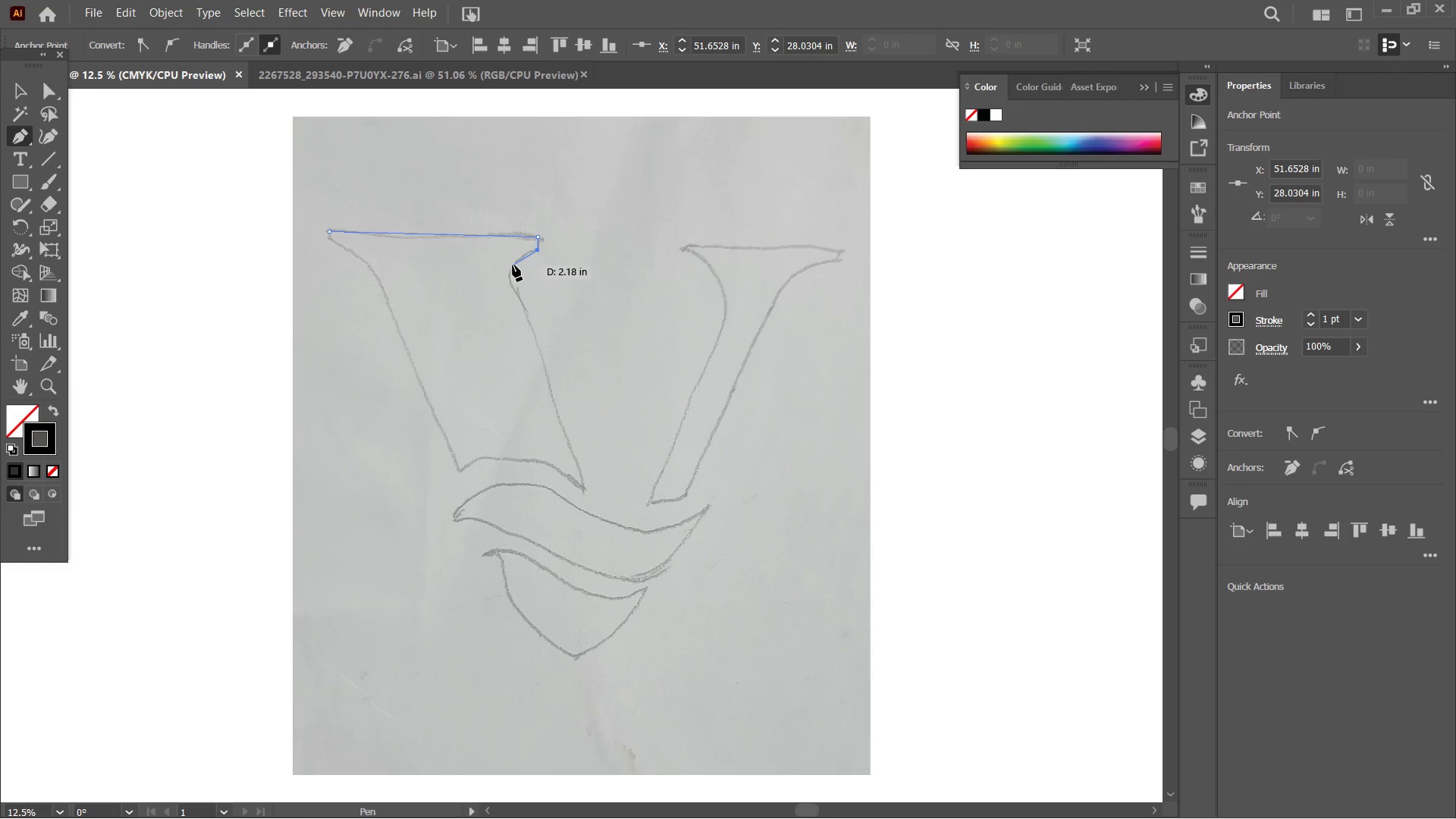 
left_click([514, 263])
 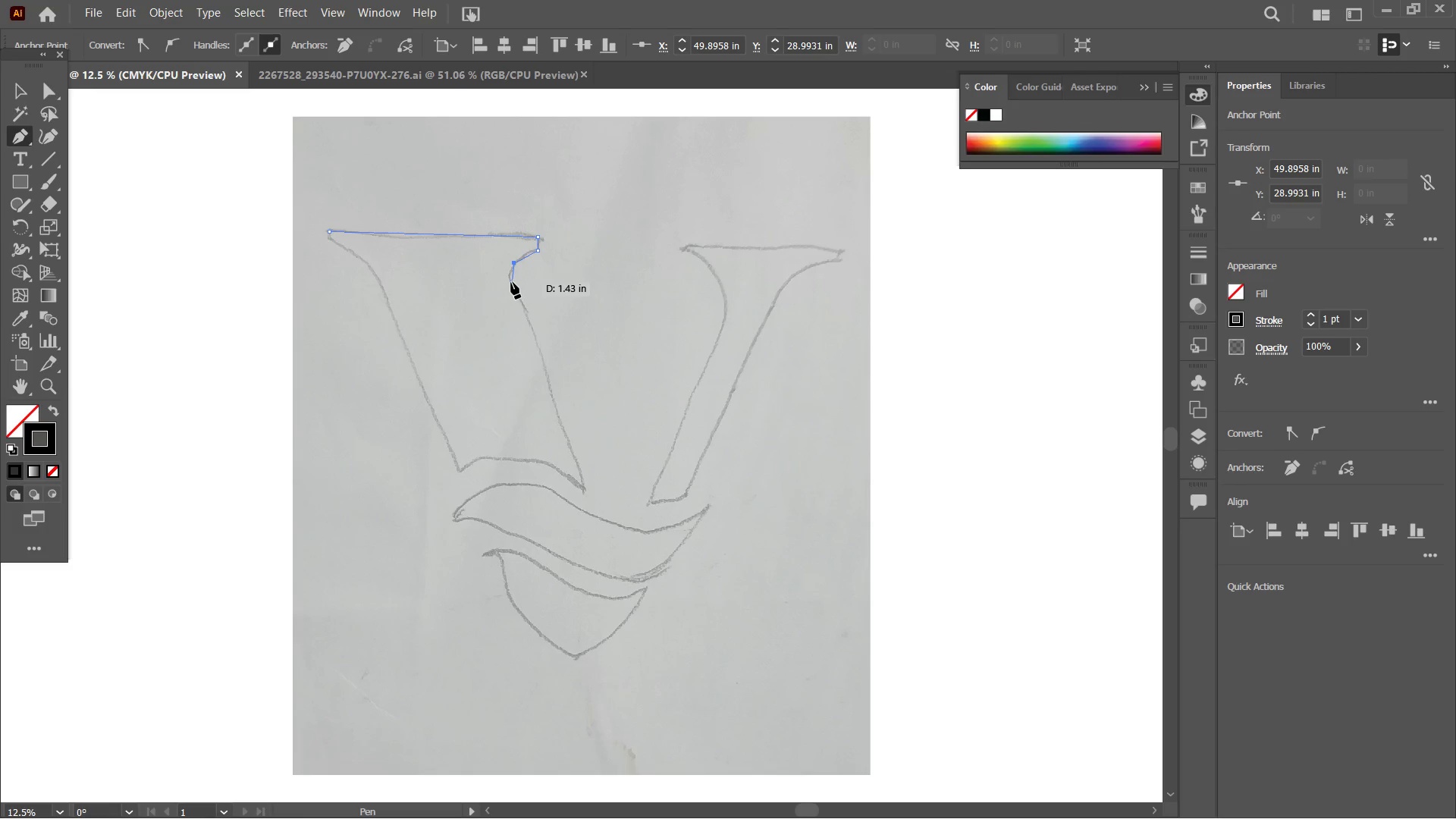 
left_click([511, 281])
 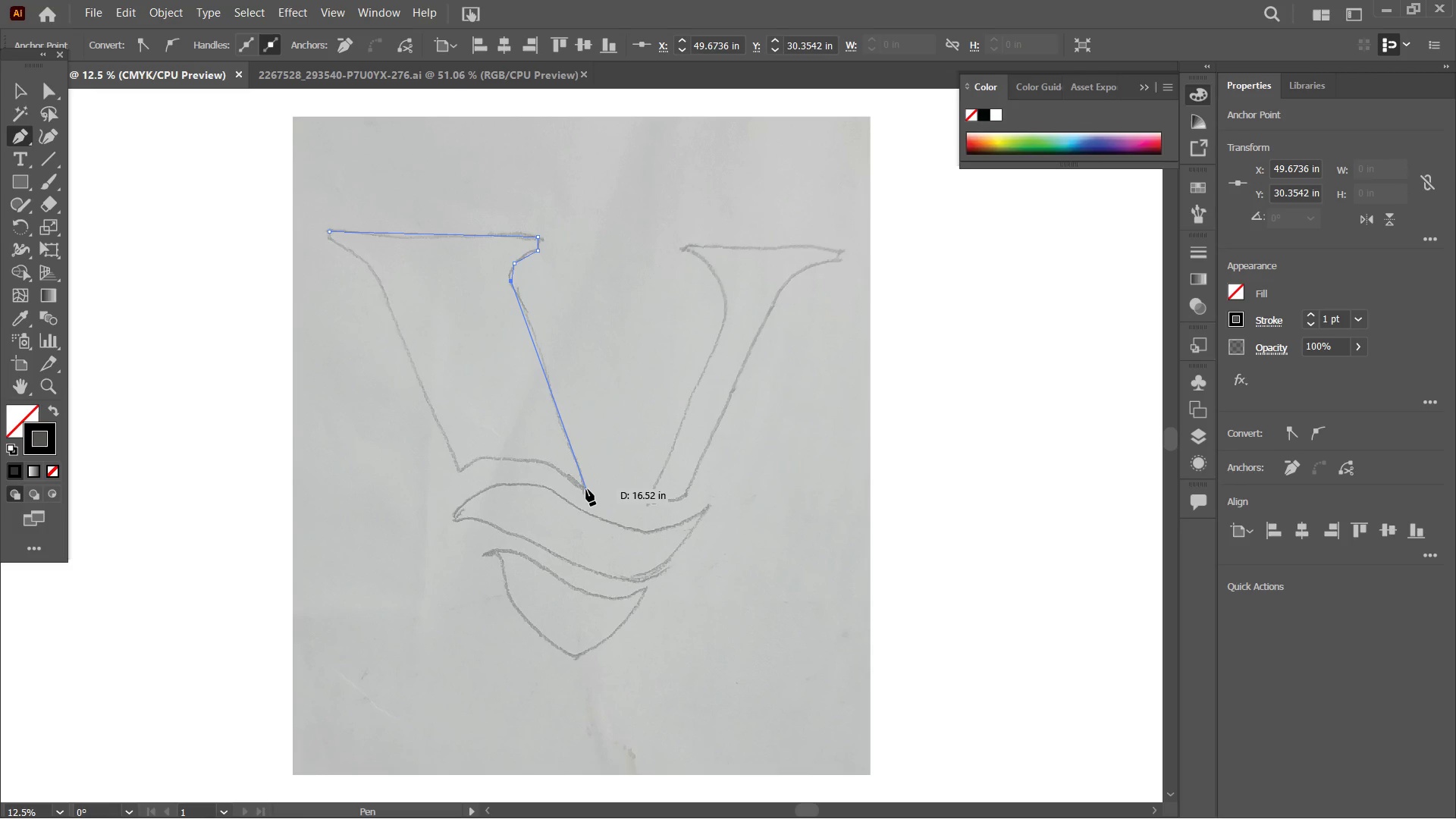 
left_click([586, 489])
 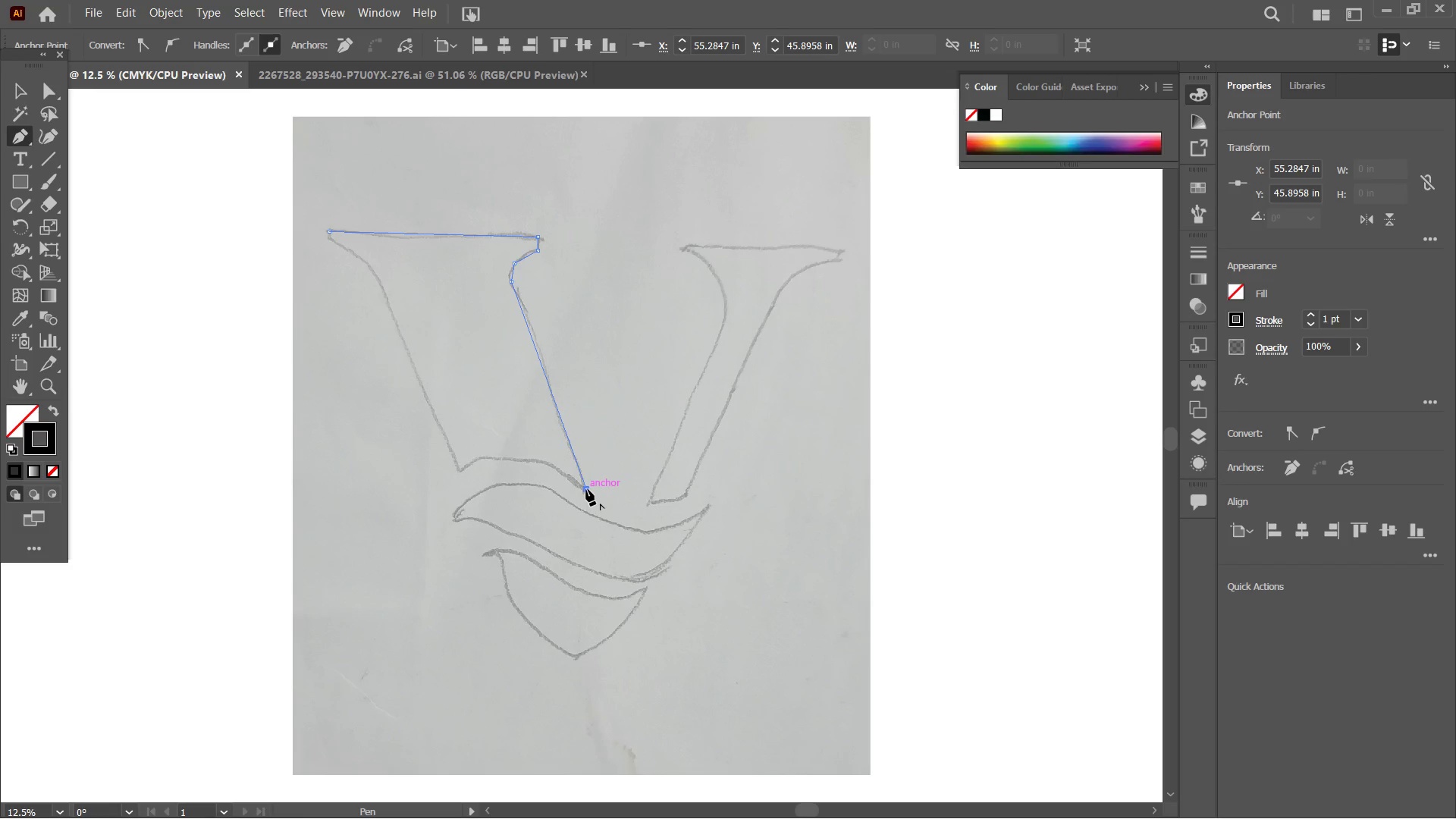 
wait(14.2)
 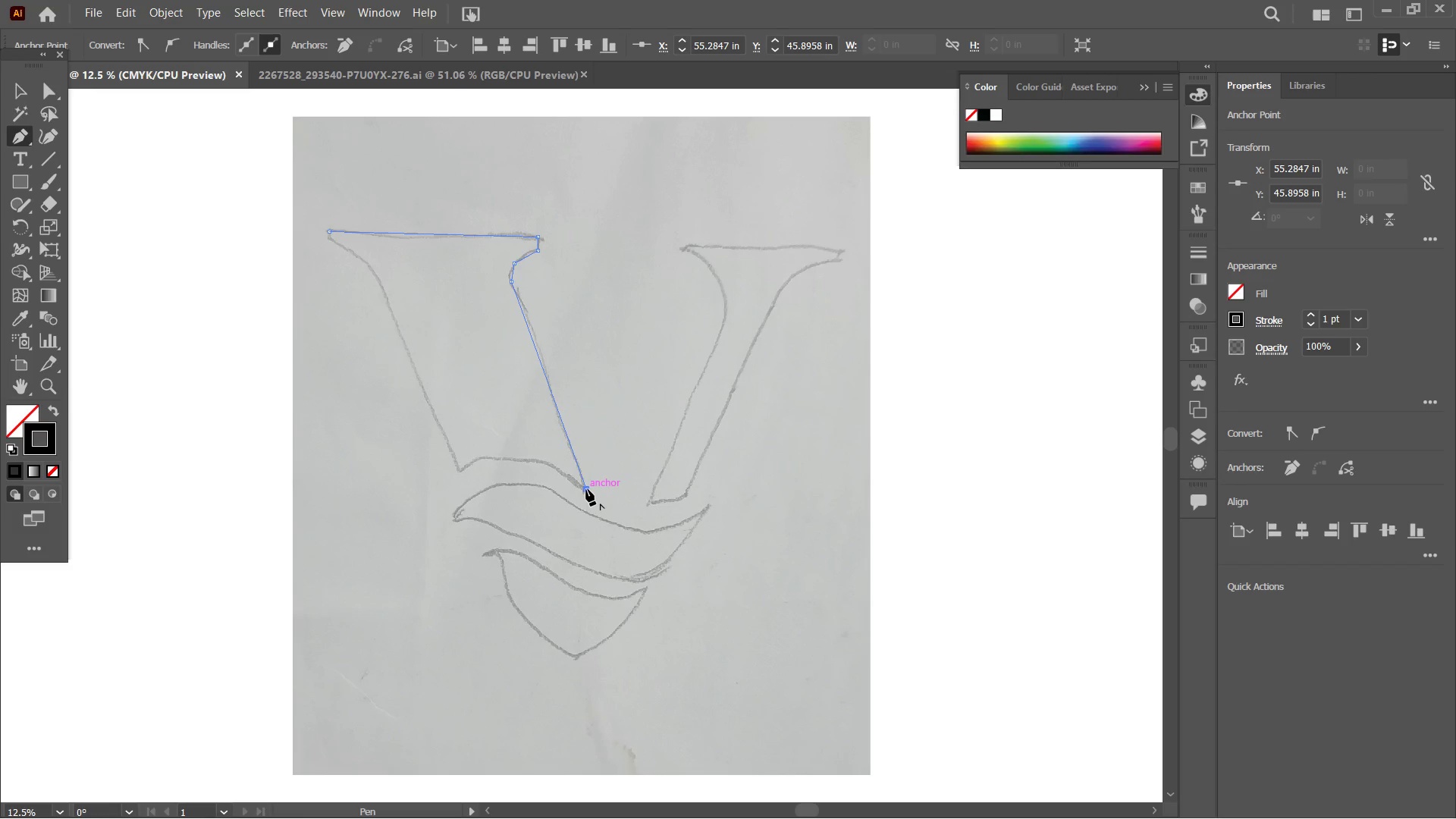 
left_click([532, 460])
 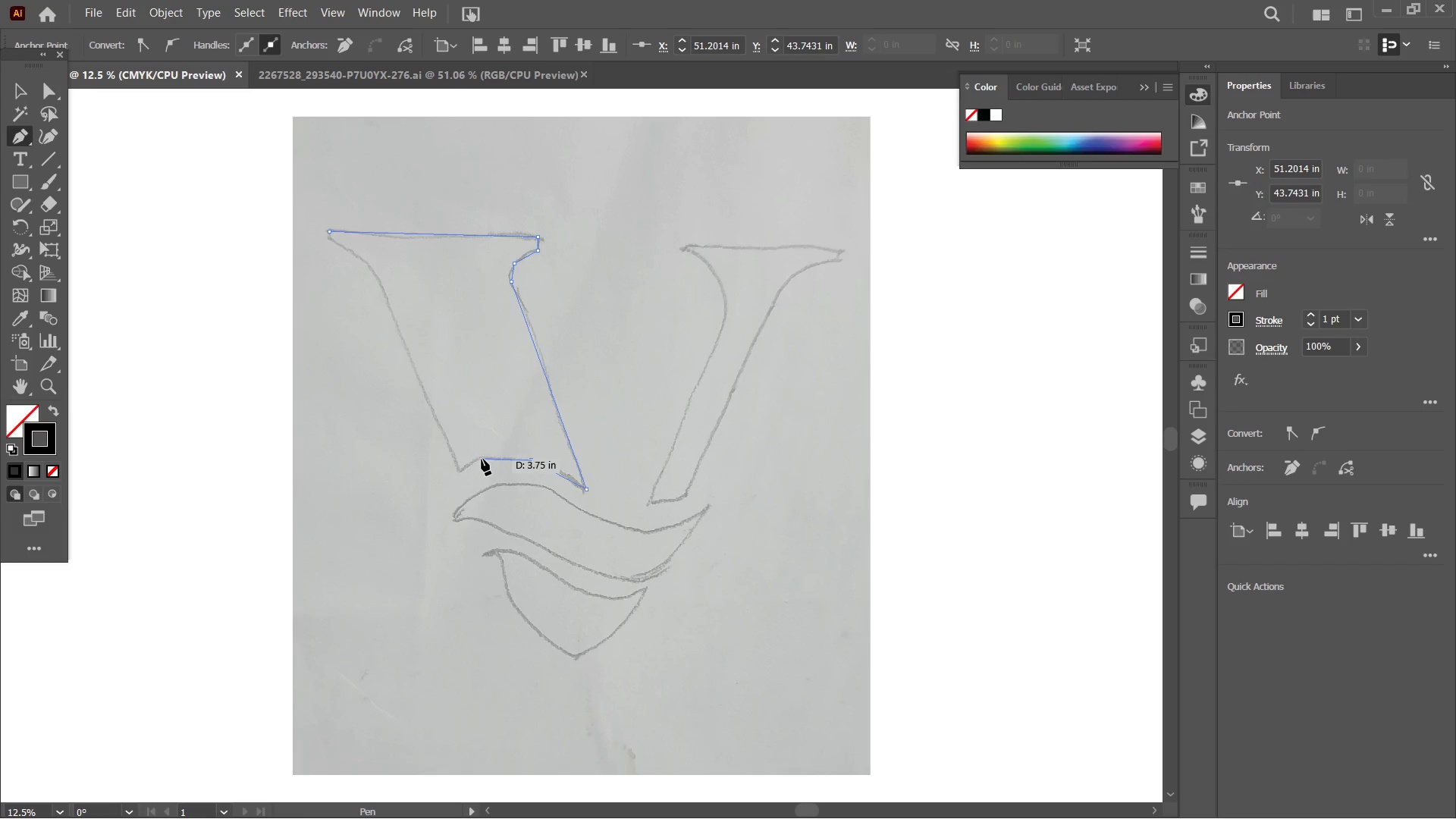 
left_click([482, 457])
 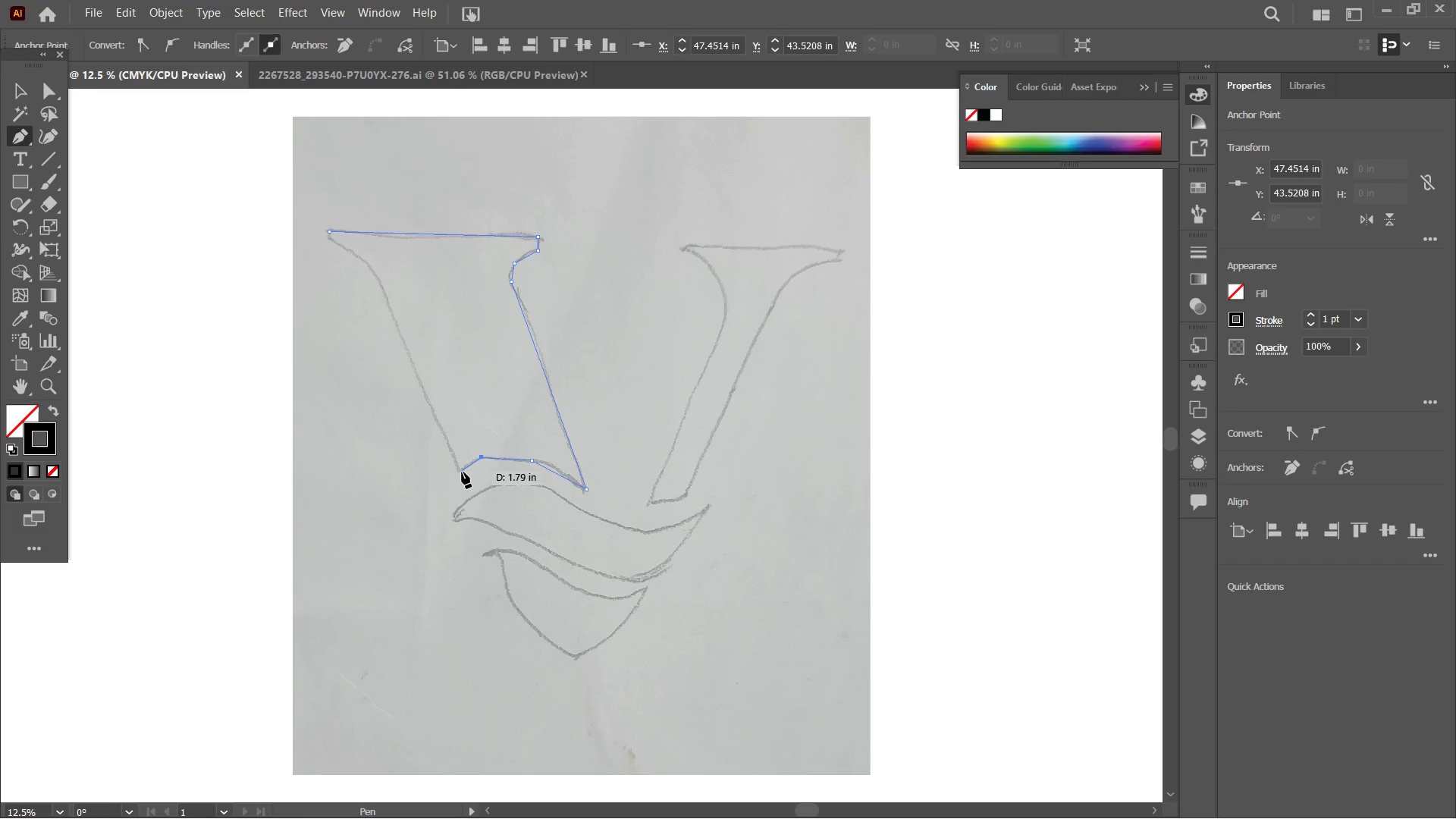 
left_click([461, 472])
 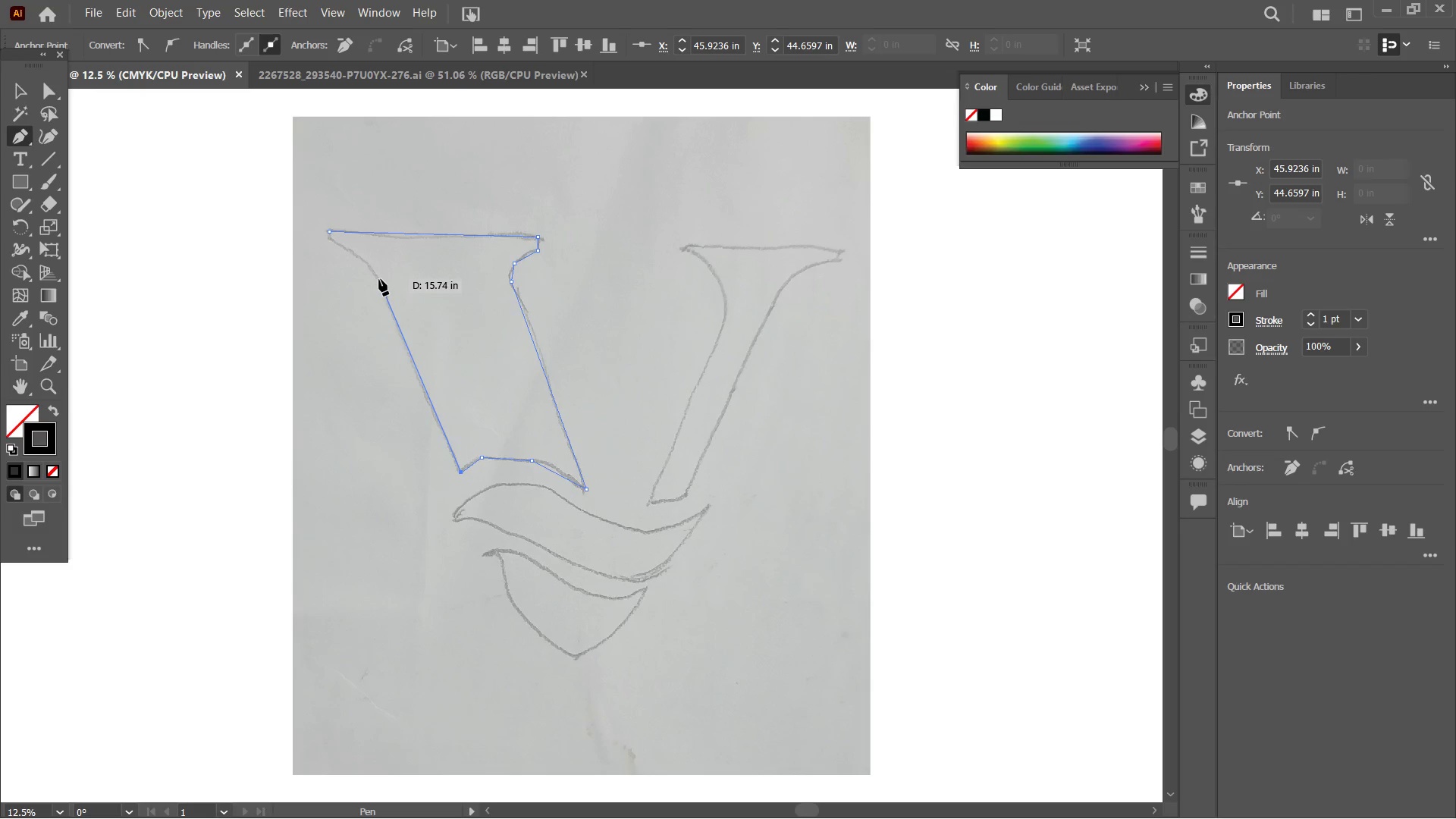 
left_click([380, 284])
 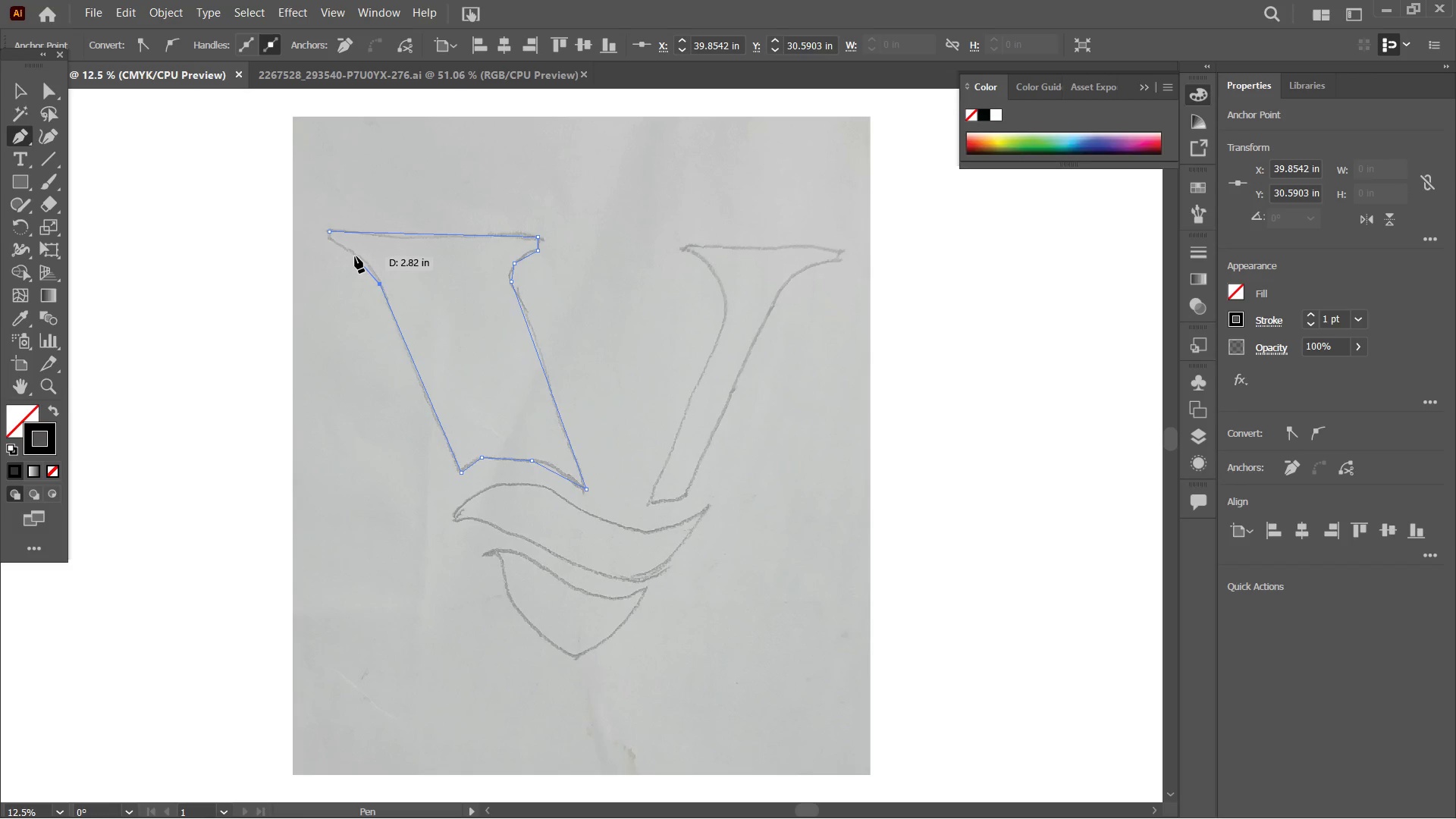 
left_click([355, 254])
 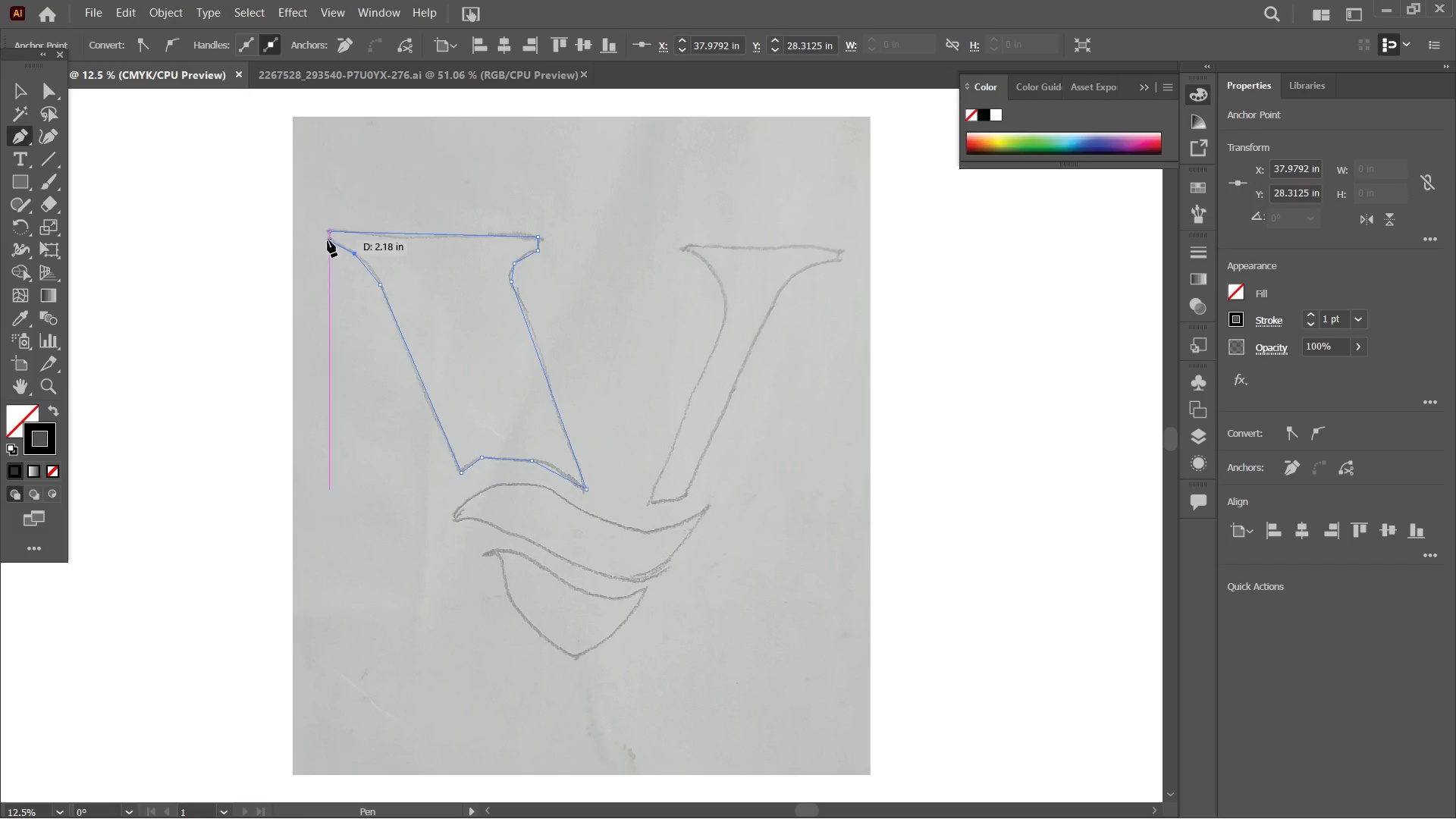 
left_click([328, 240])
 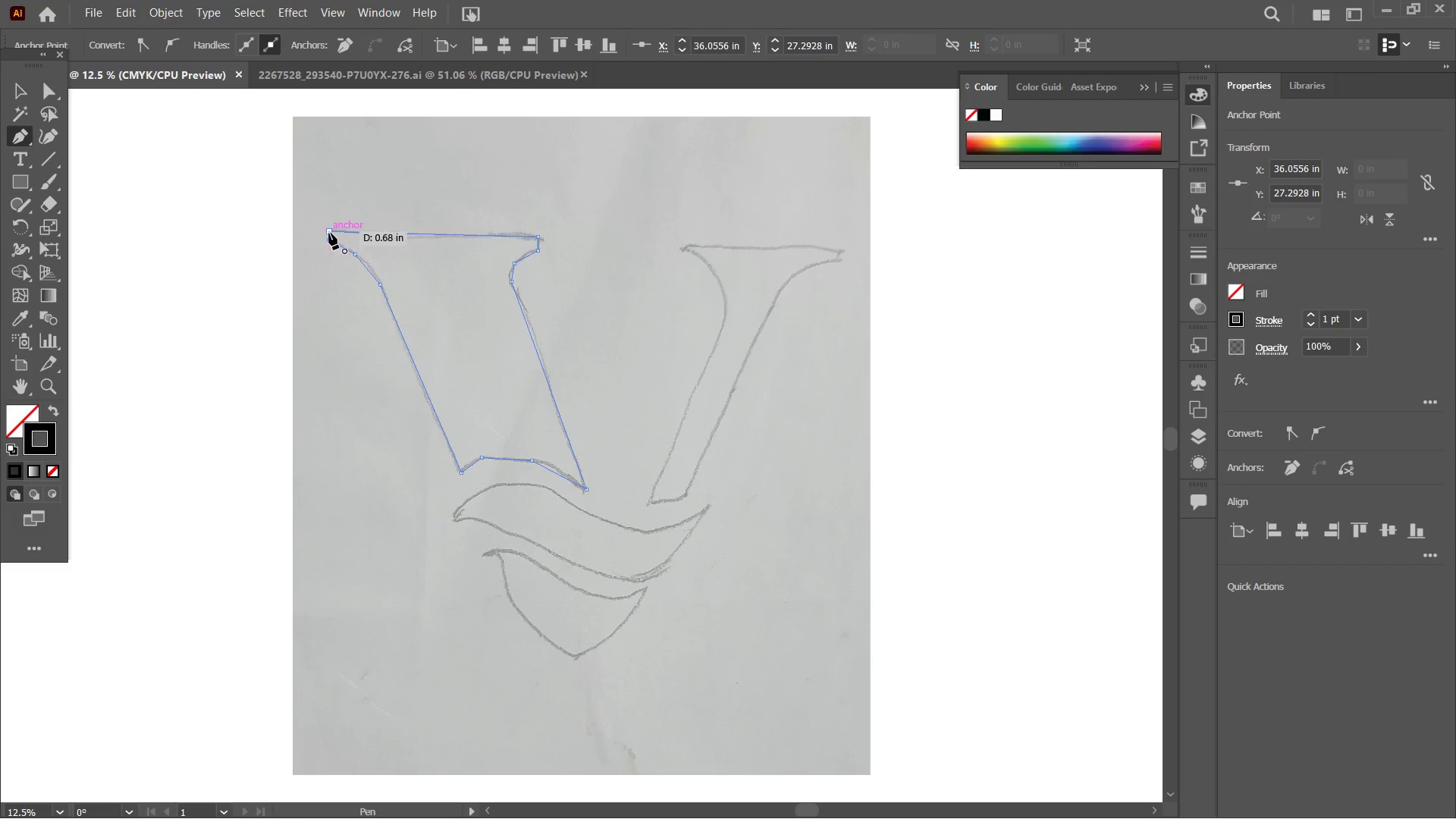 
left_click([329, 233])
 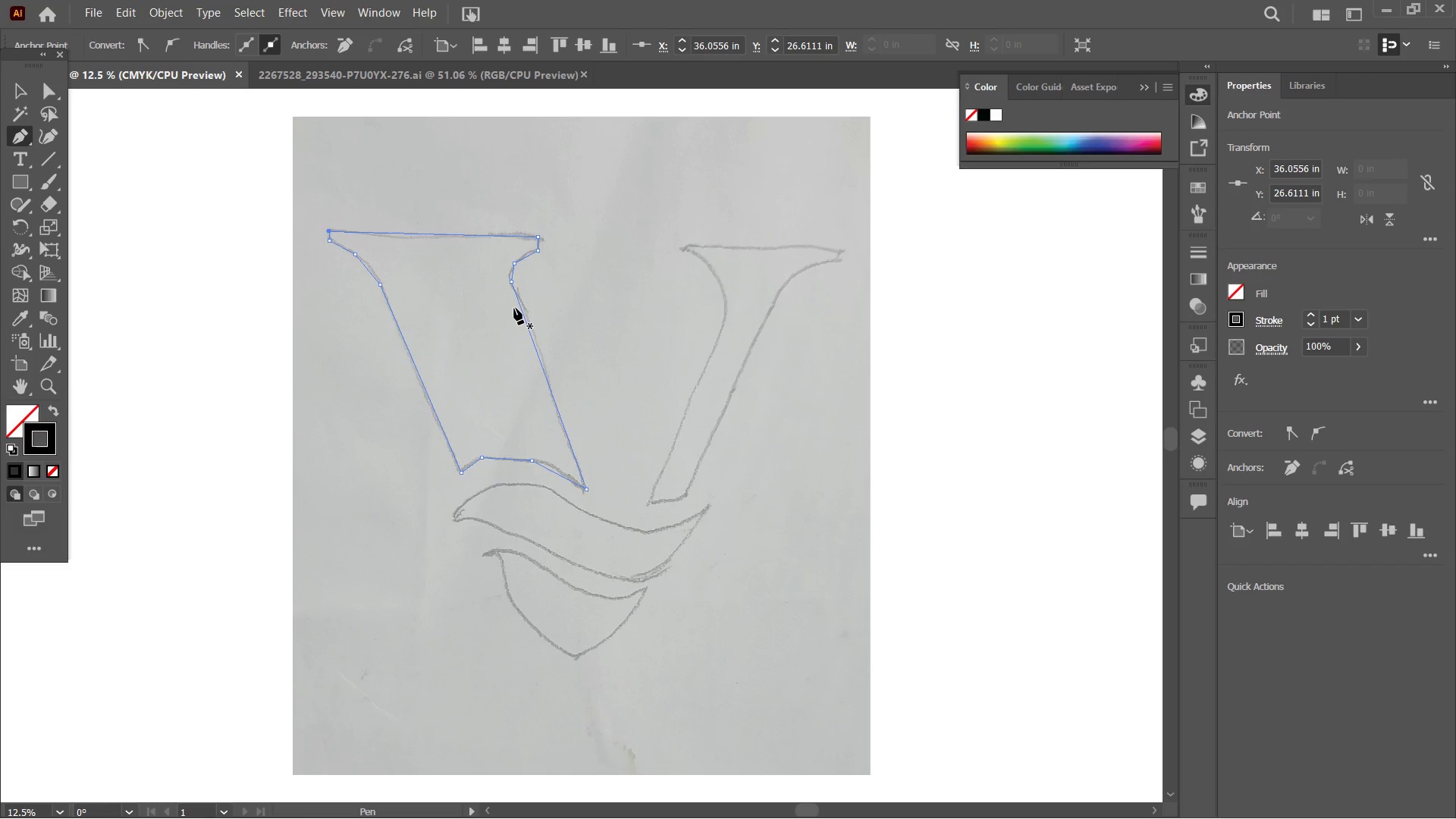 
hold_key(key=Space, duration=0.75)
 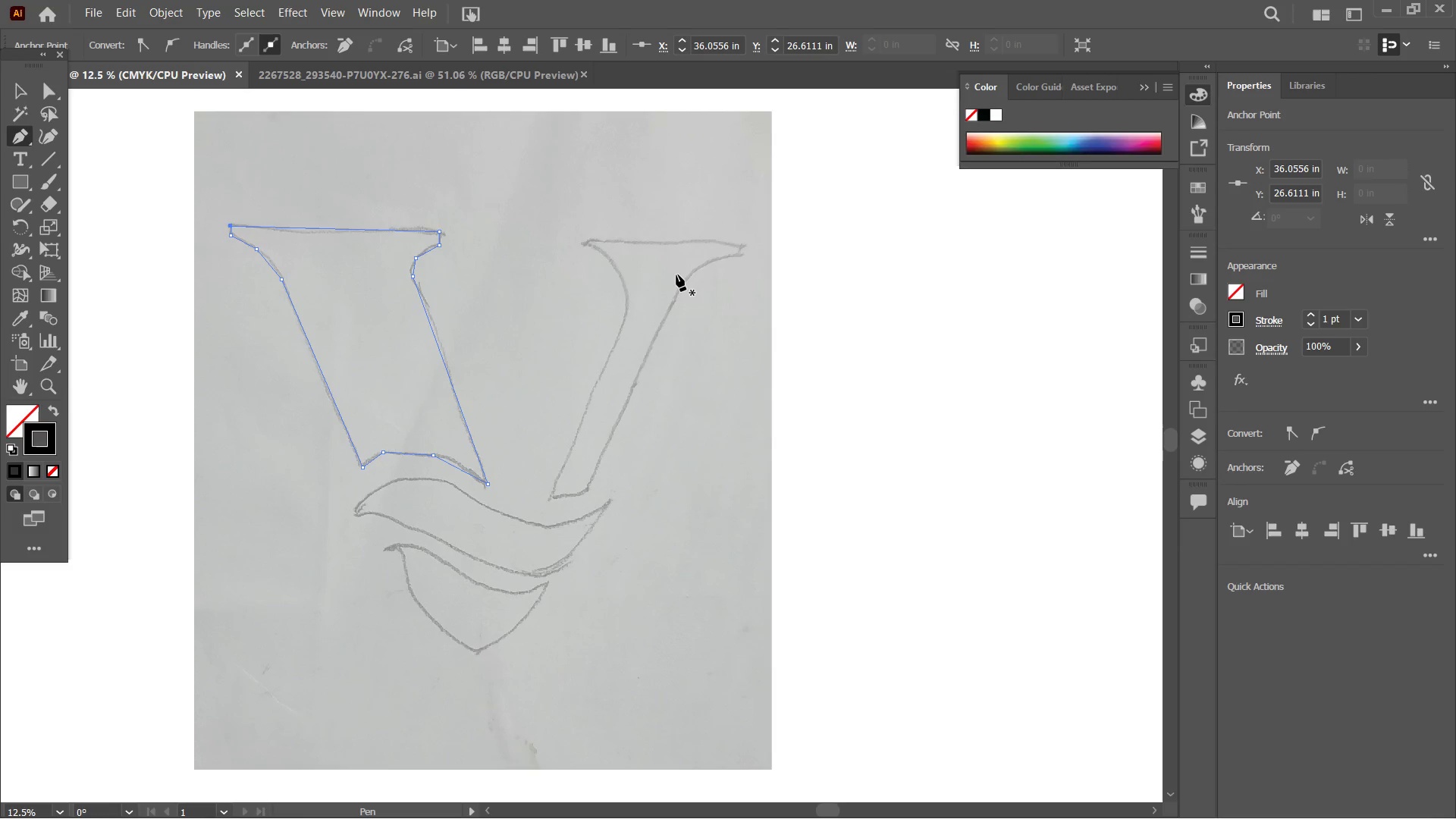 
left_click_drag(start_coordinate=[734, 348], to_coordinate=[635, 342])
 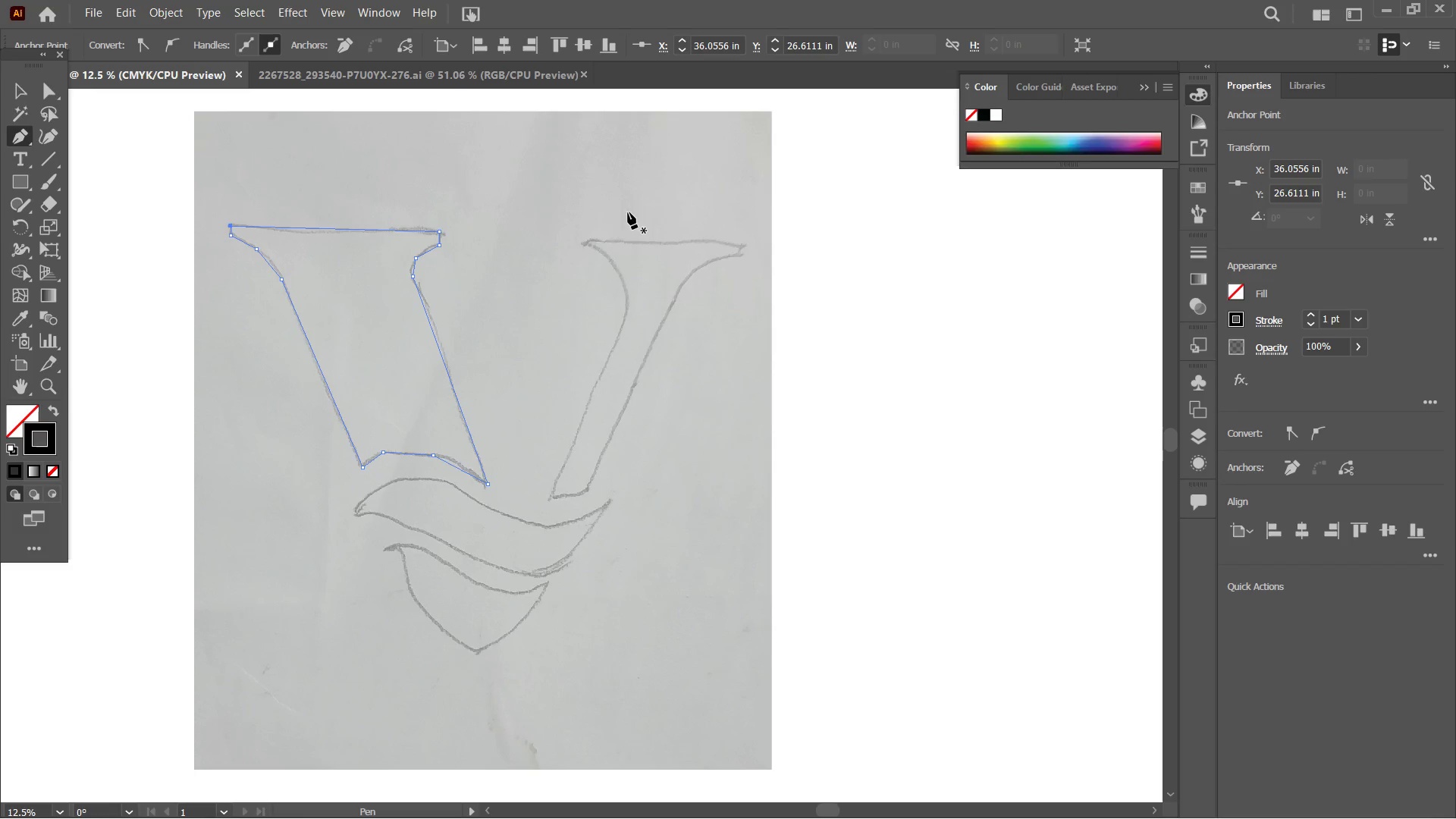 
wait(9.94)
 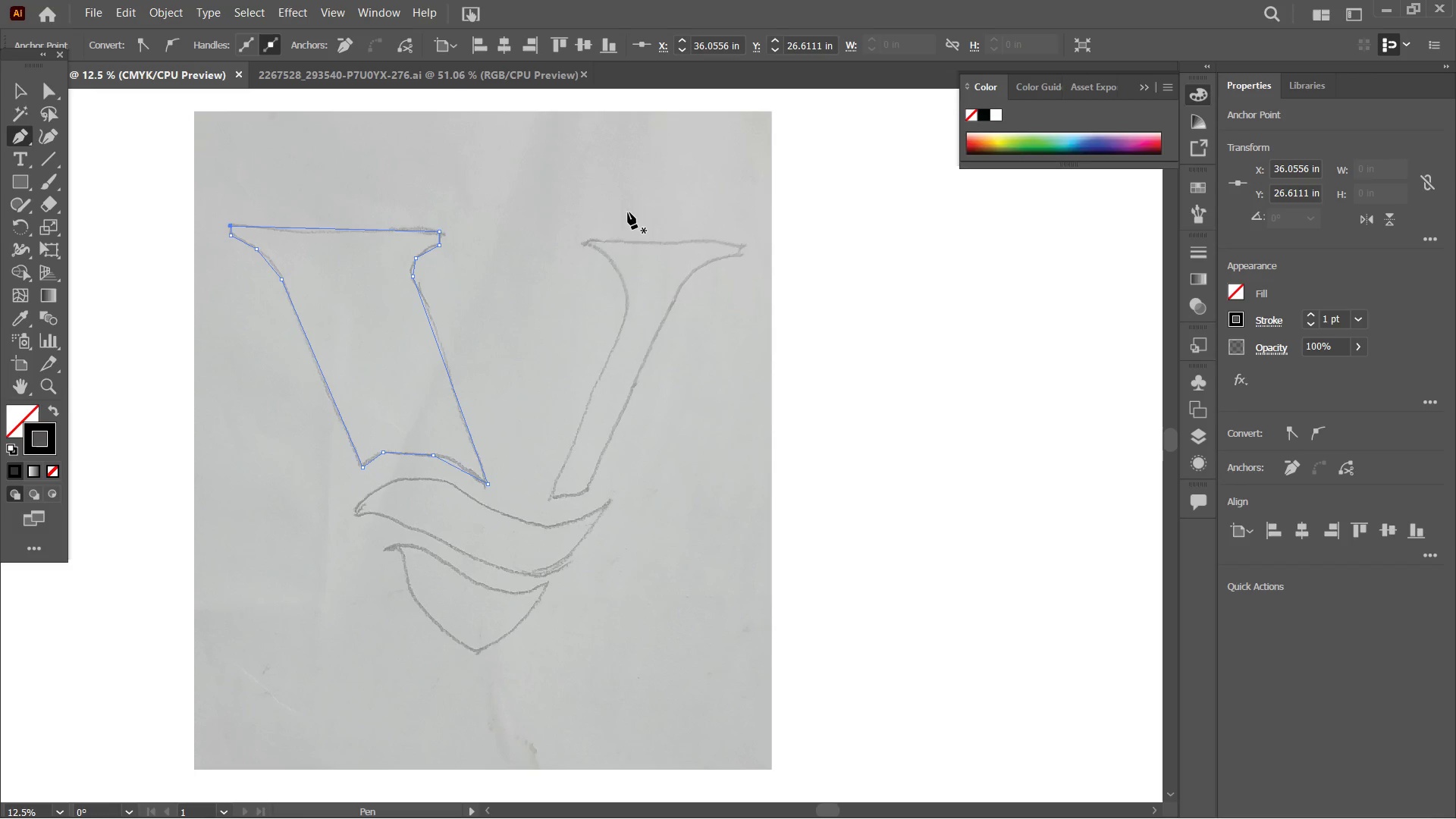 
left_click([588, 240])
 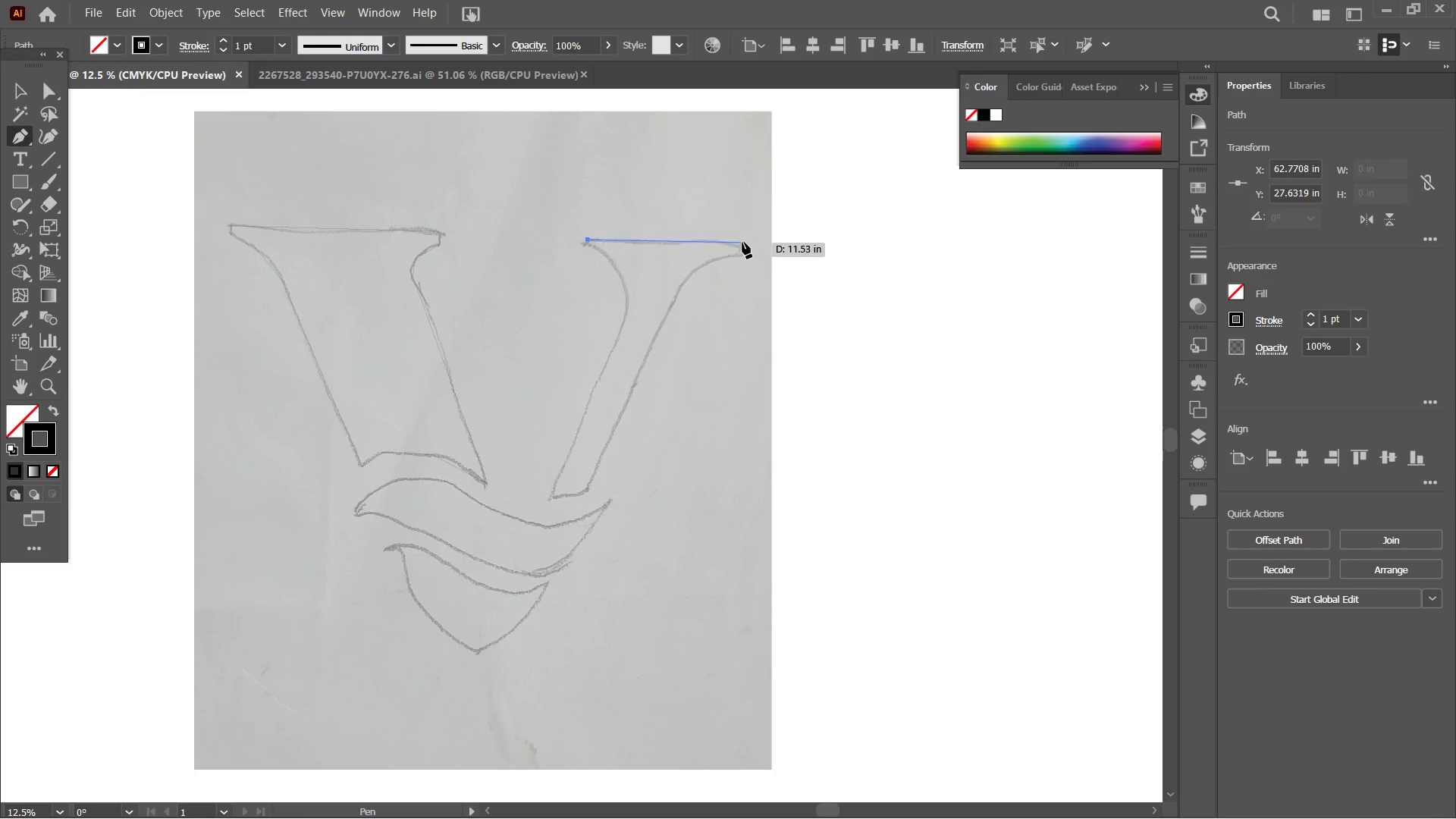 
hold_key(key=ShiftLeft, duration=1.67)
left_click([742, 240])
 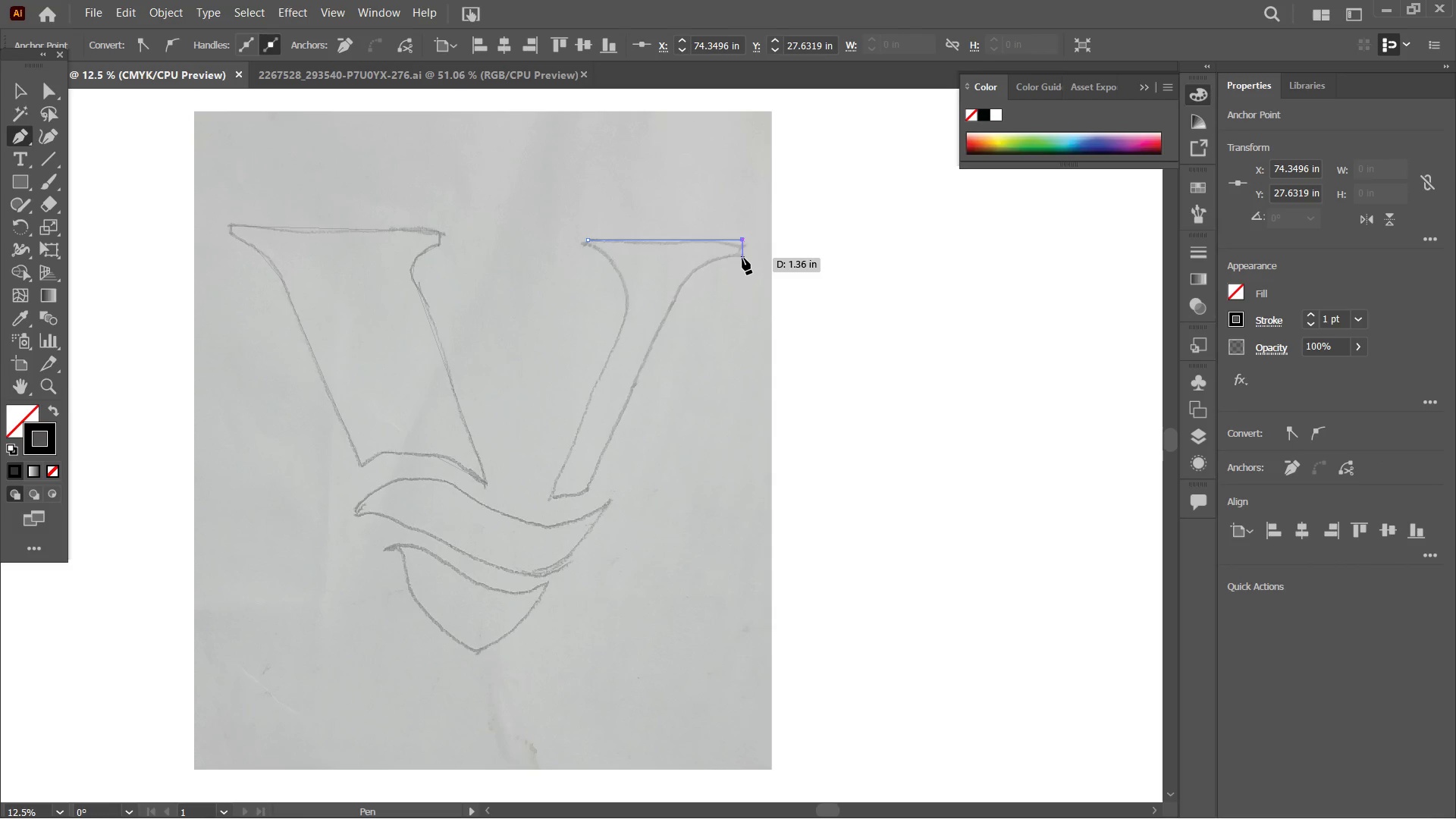 
left_click([742, 253])
 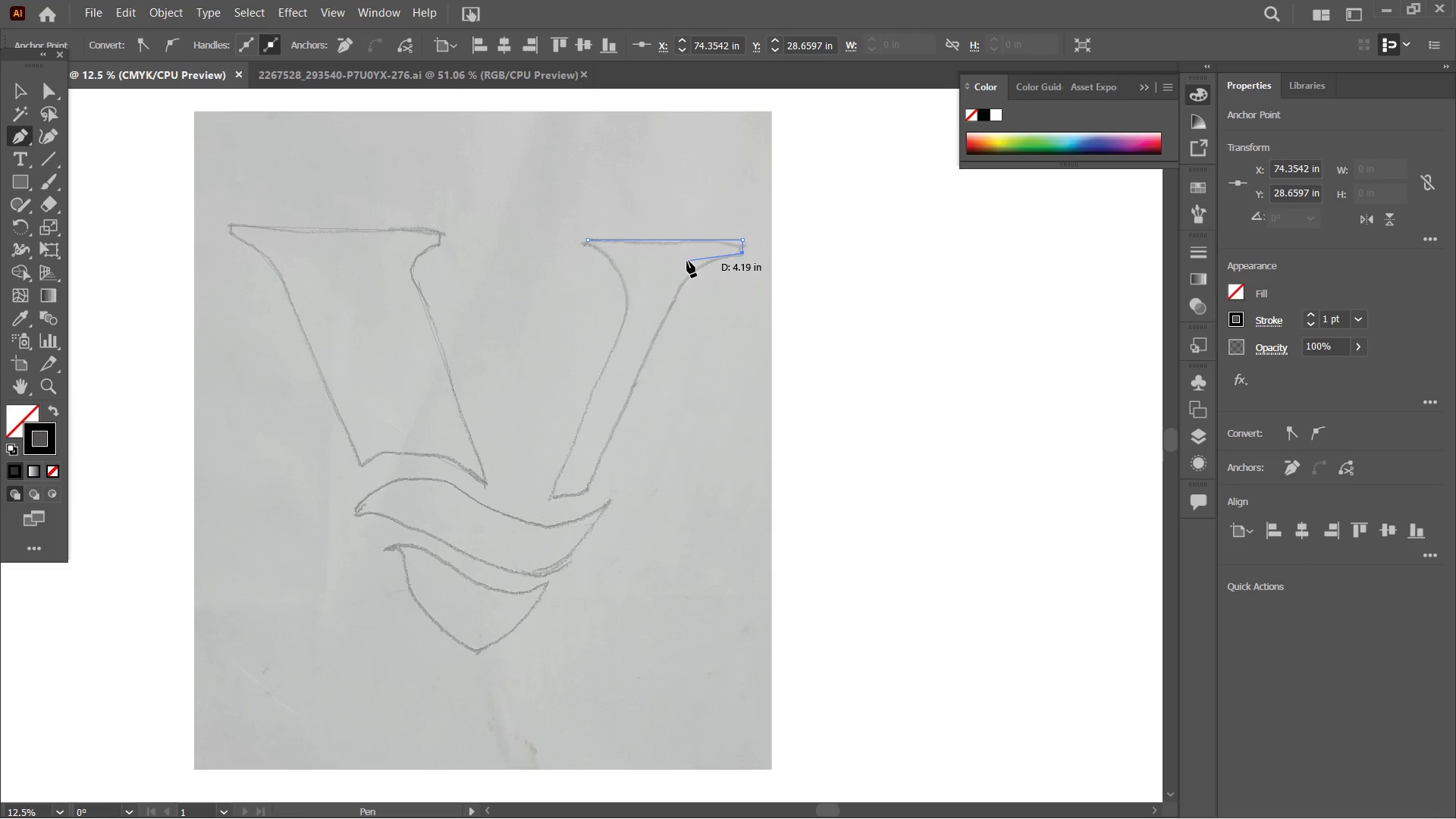 
wait(28.88)
 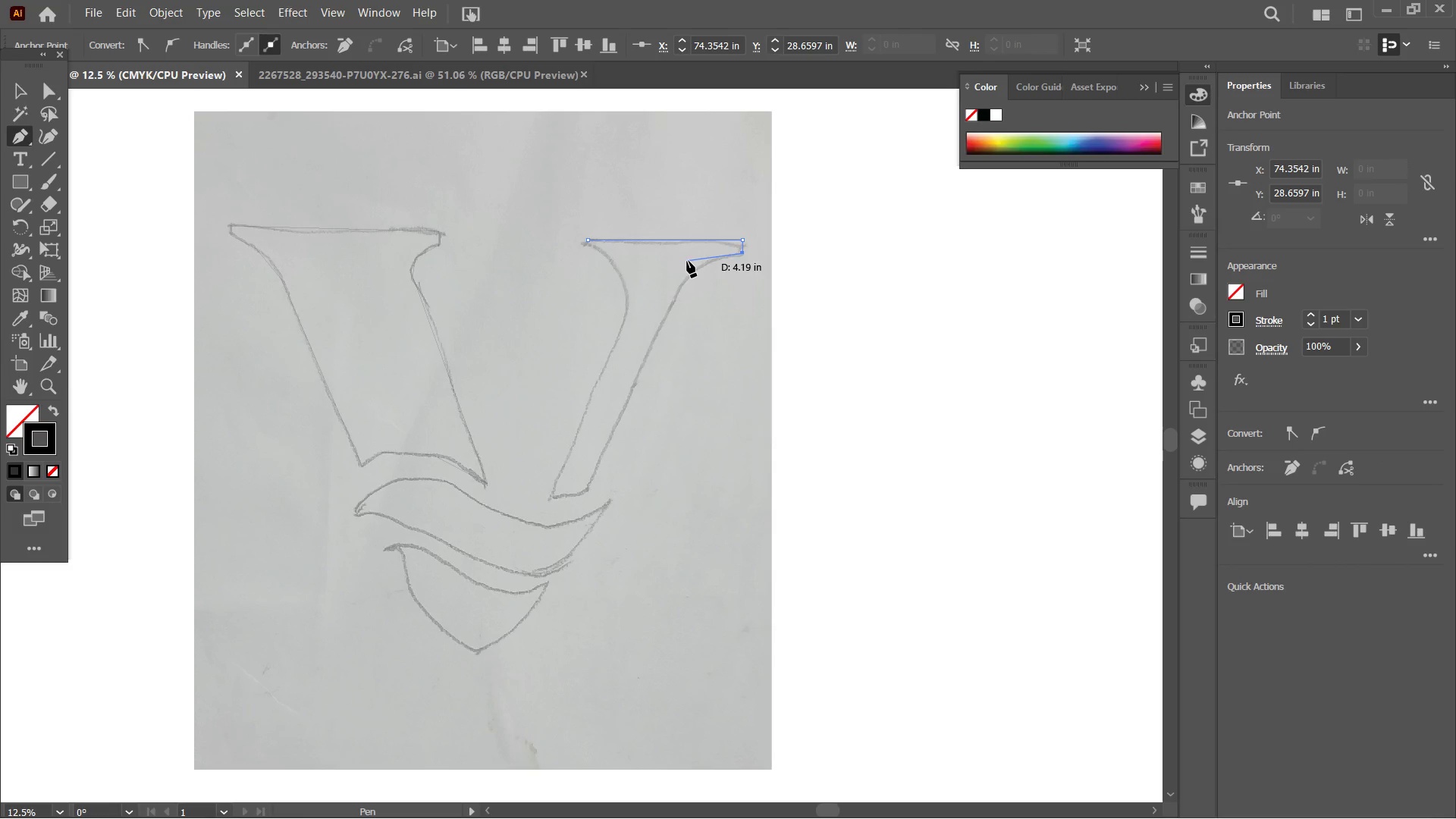 
left_click([931, 21])
 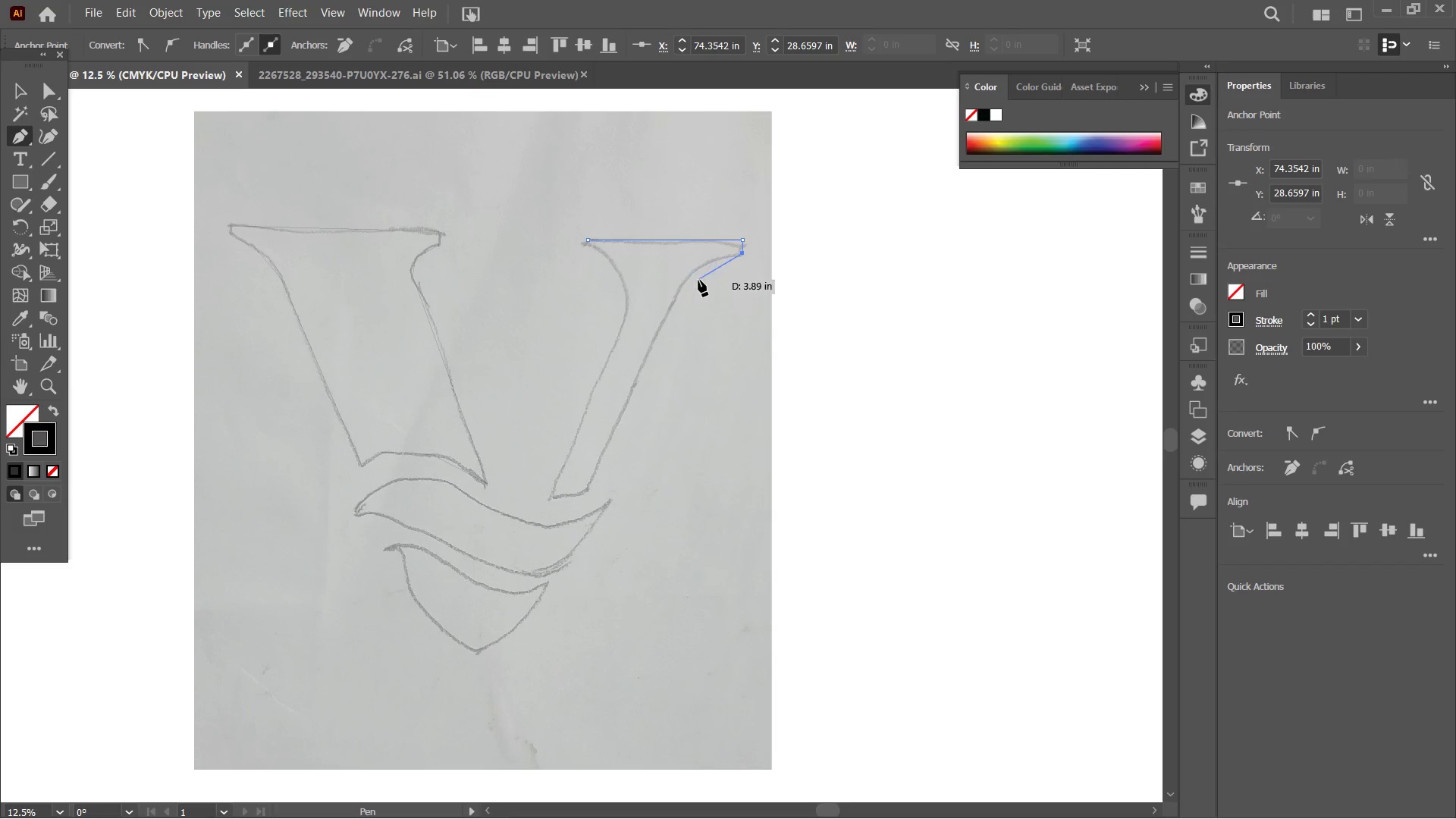 
left_click([701, 263])
 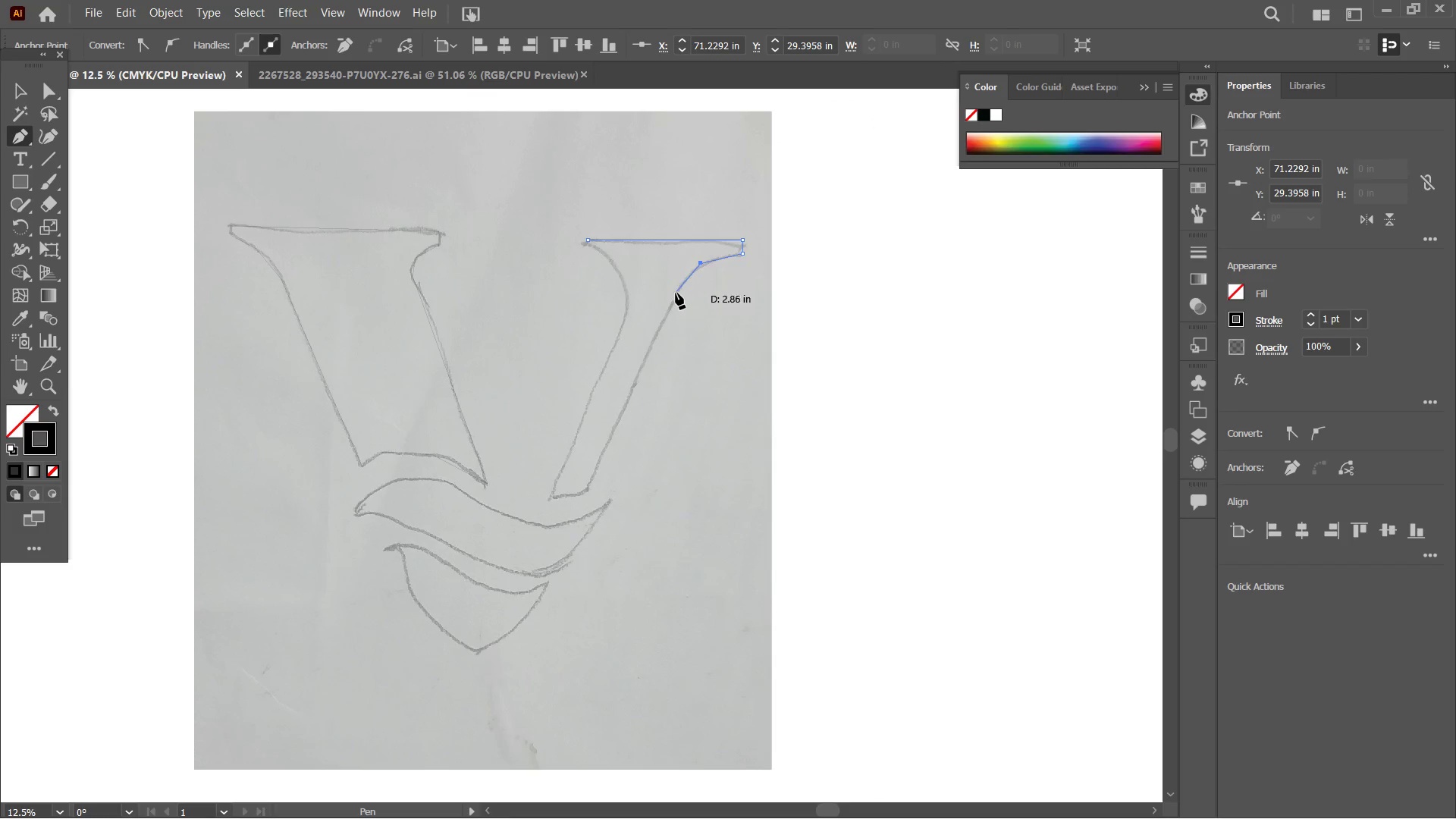 
left_click([675, 298])
 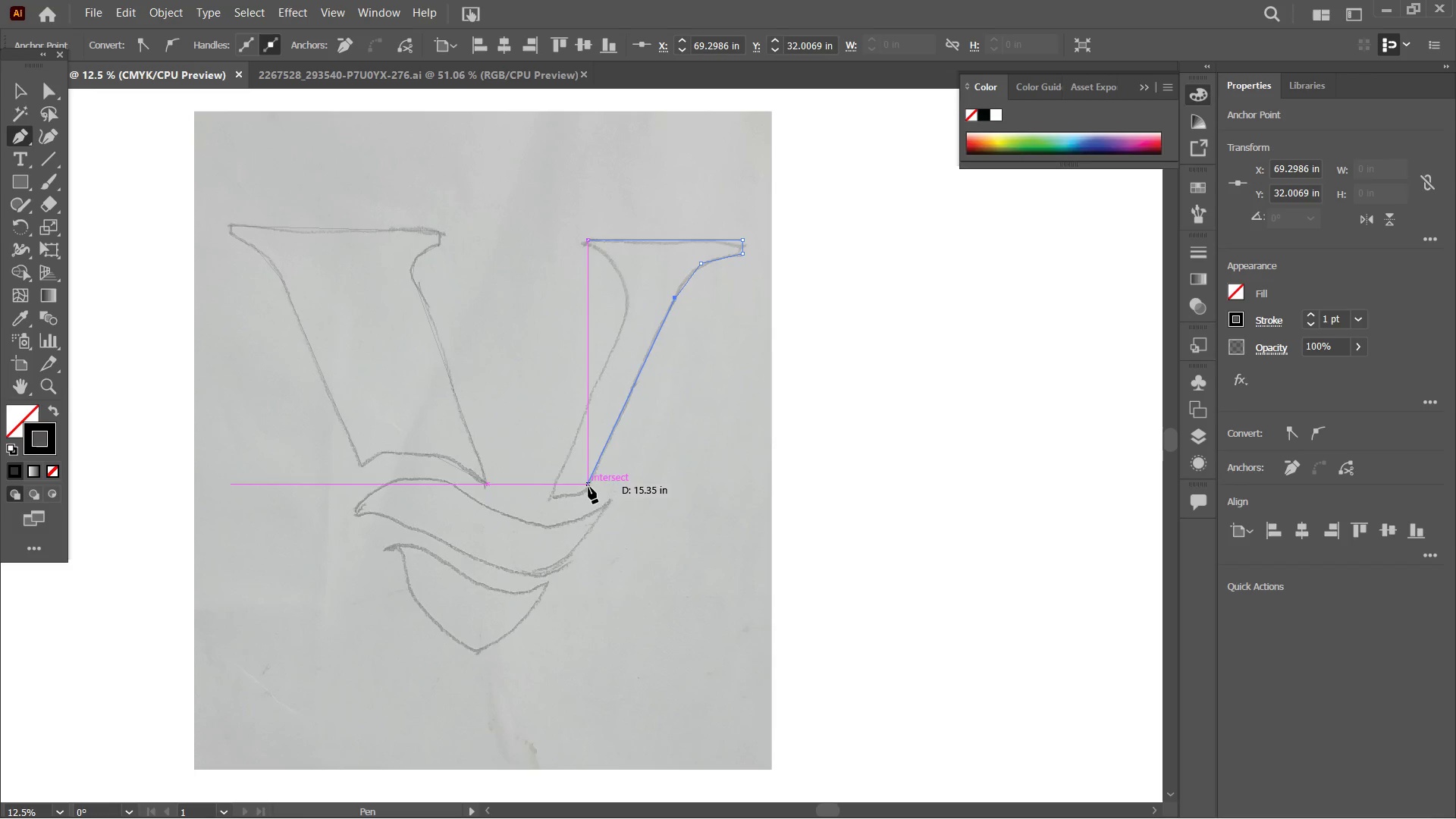 
left_click([588, 490])
 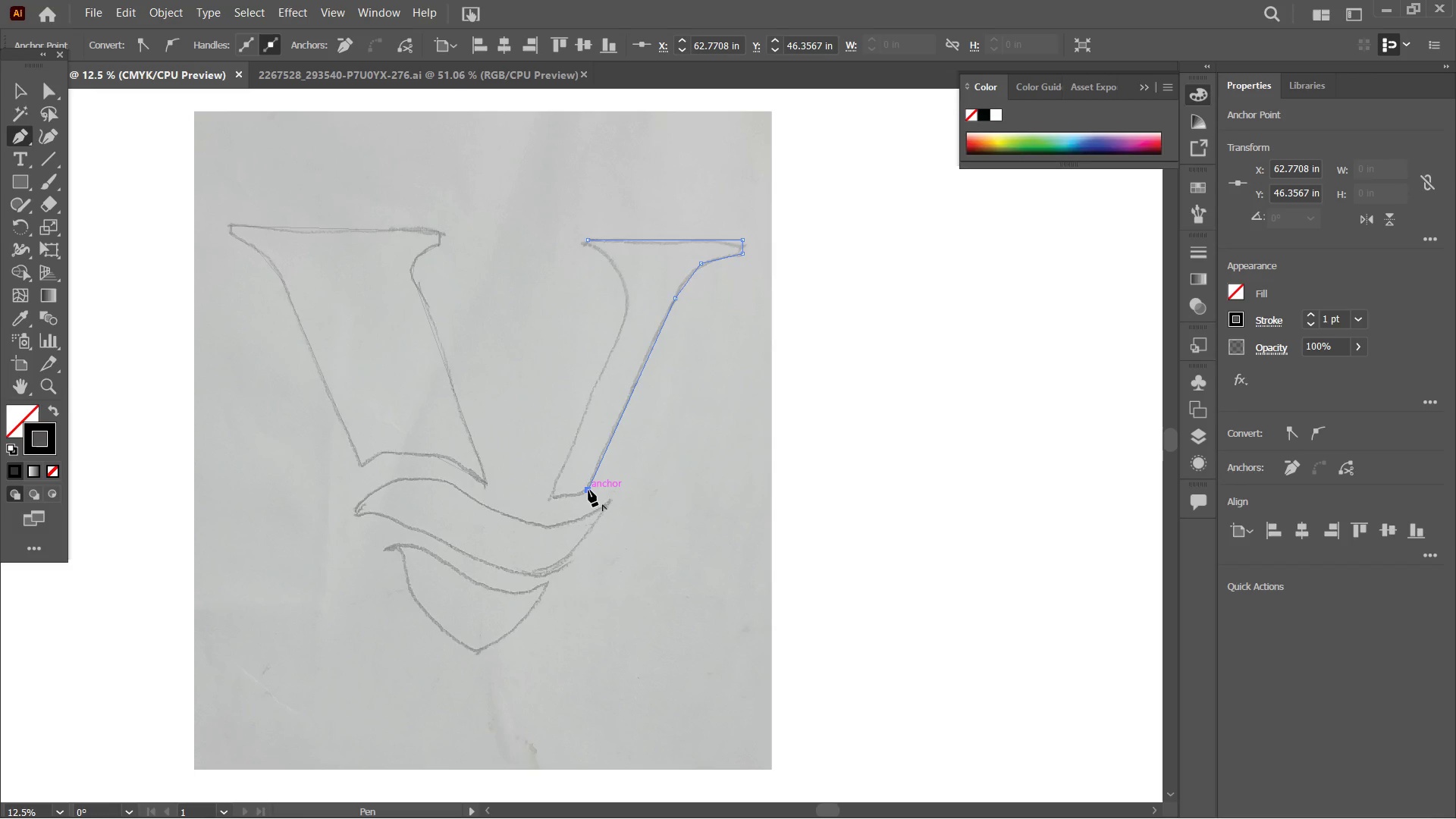 
wait(8.12)
 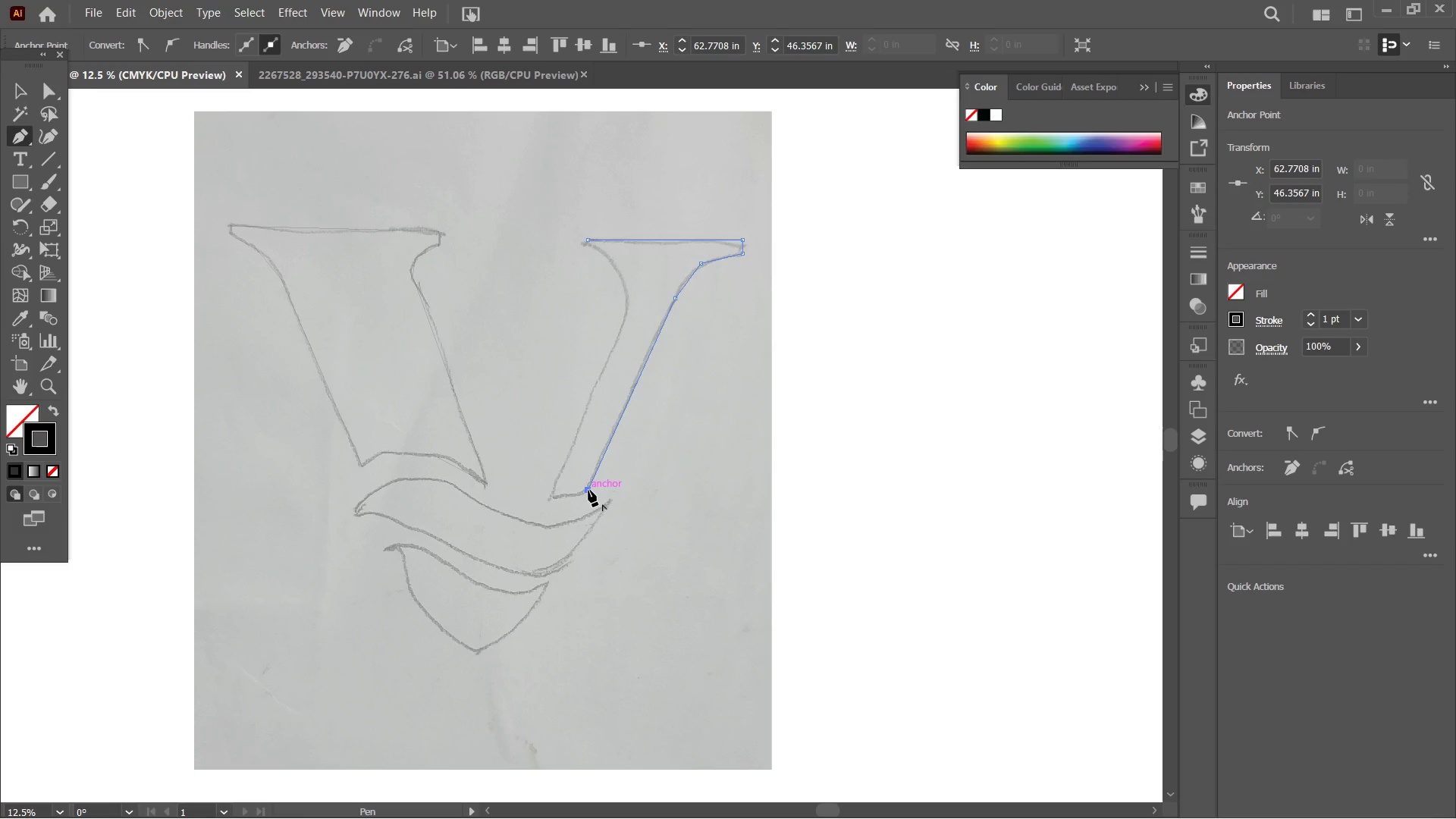 
left_click([626, 312])
 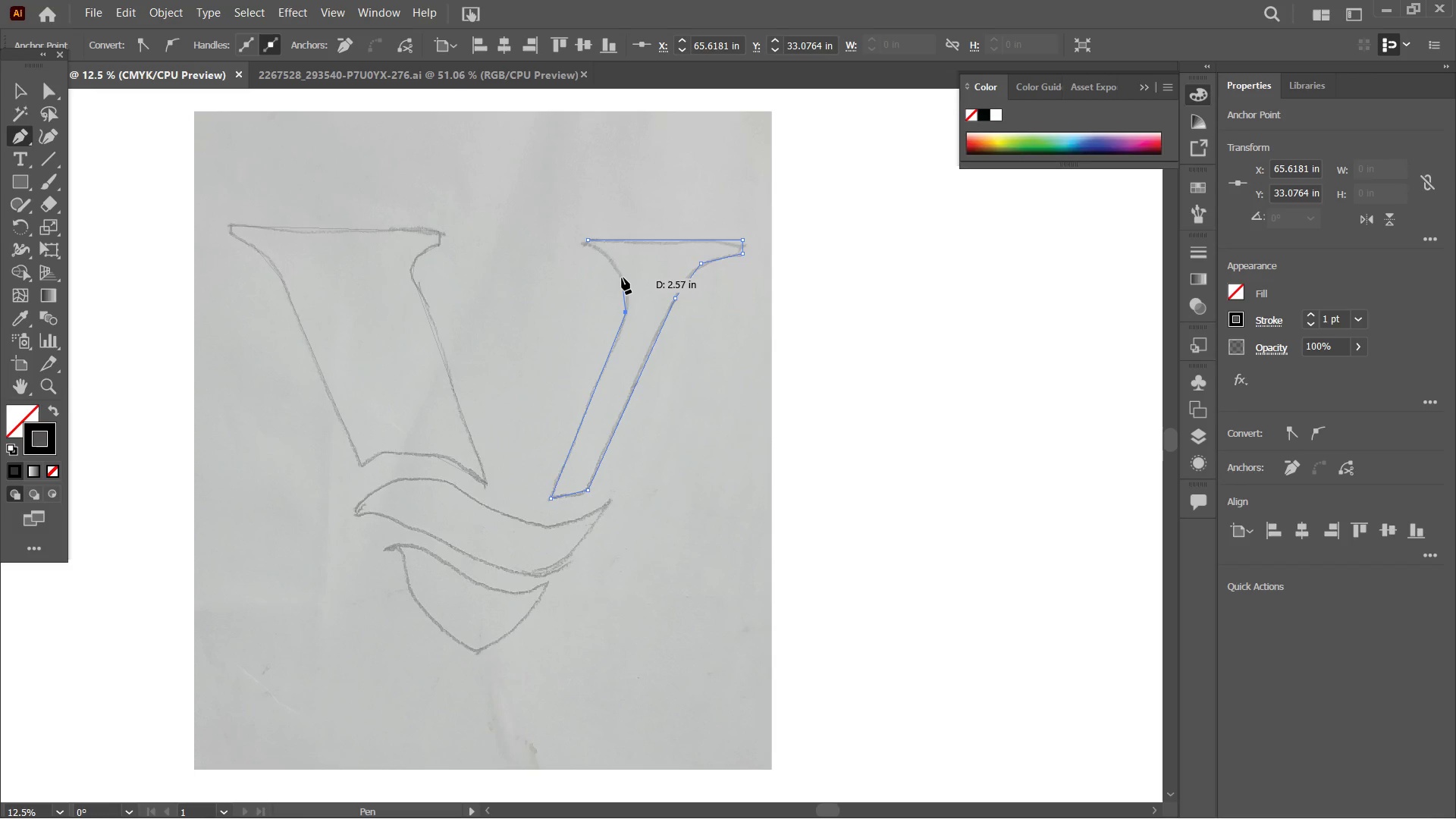 
left_click([622, 278])
 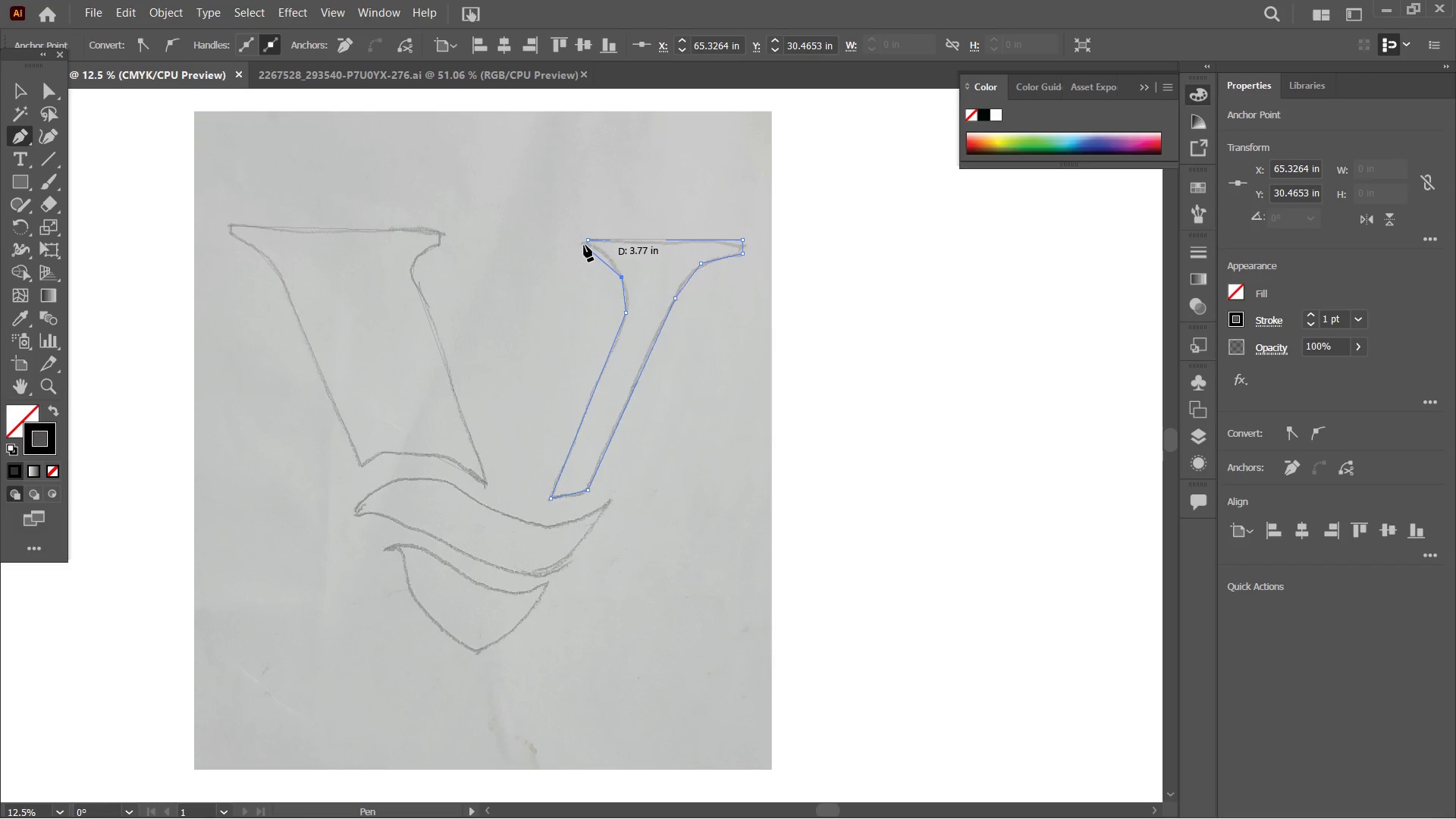 
wait(5.2)
 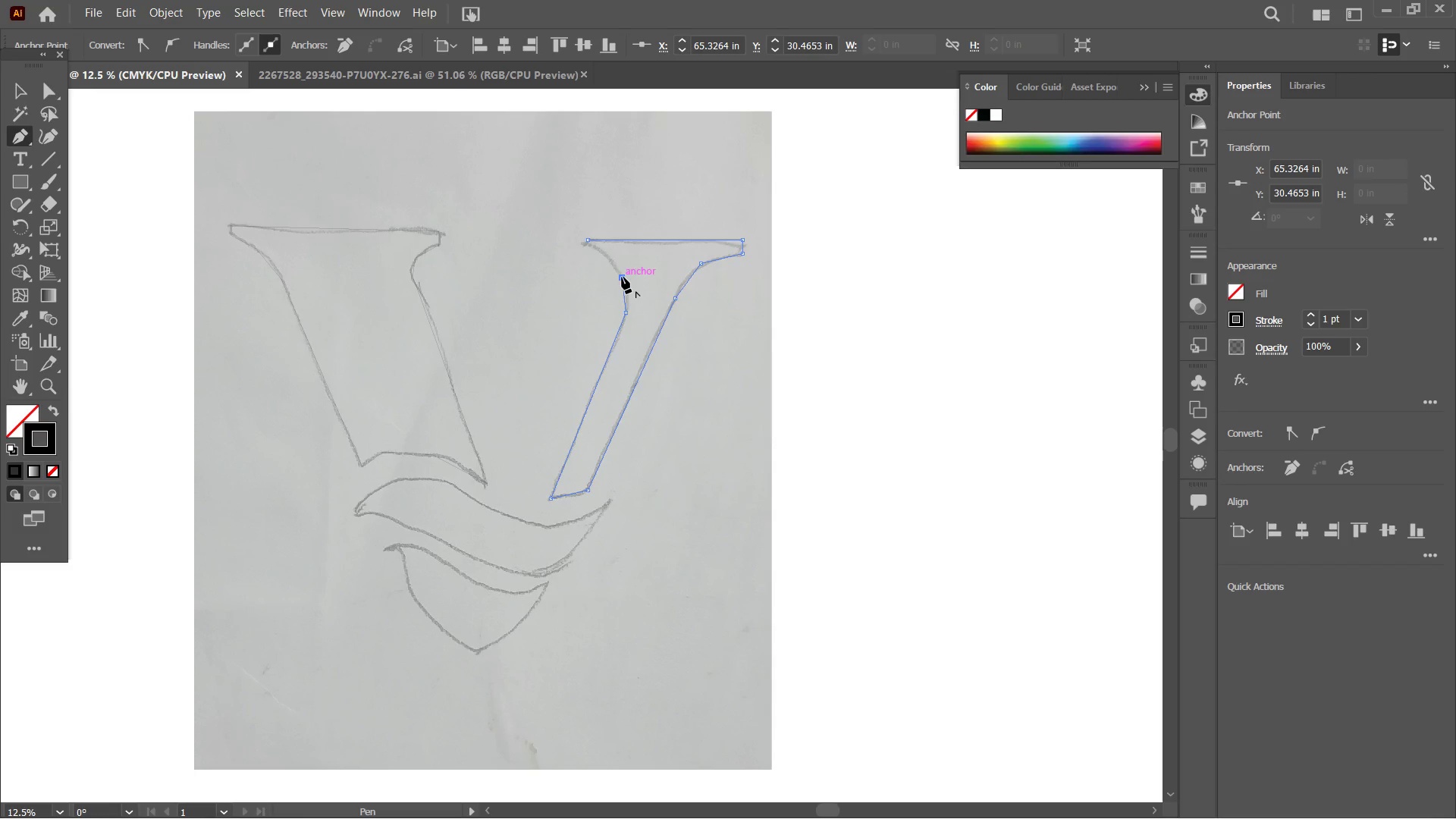 
left_click([587, 246])
 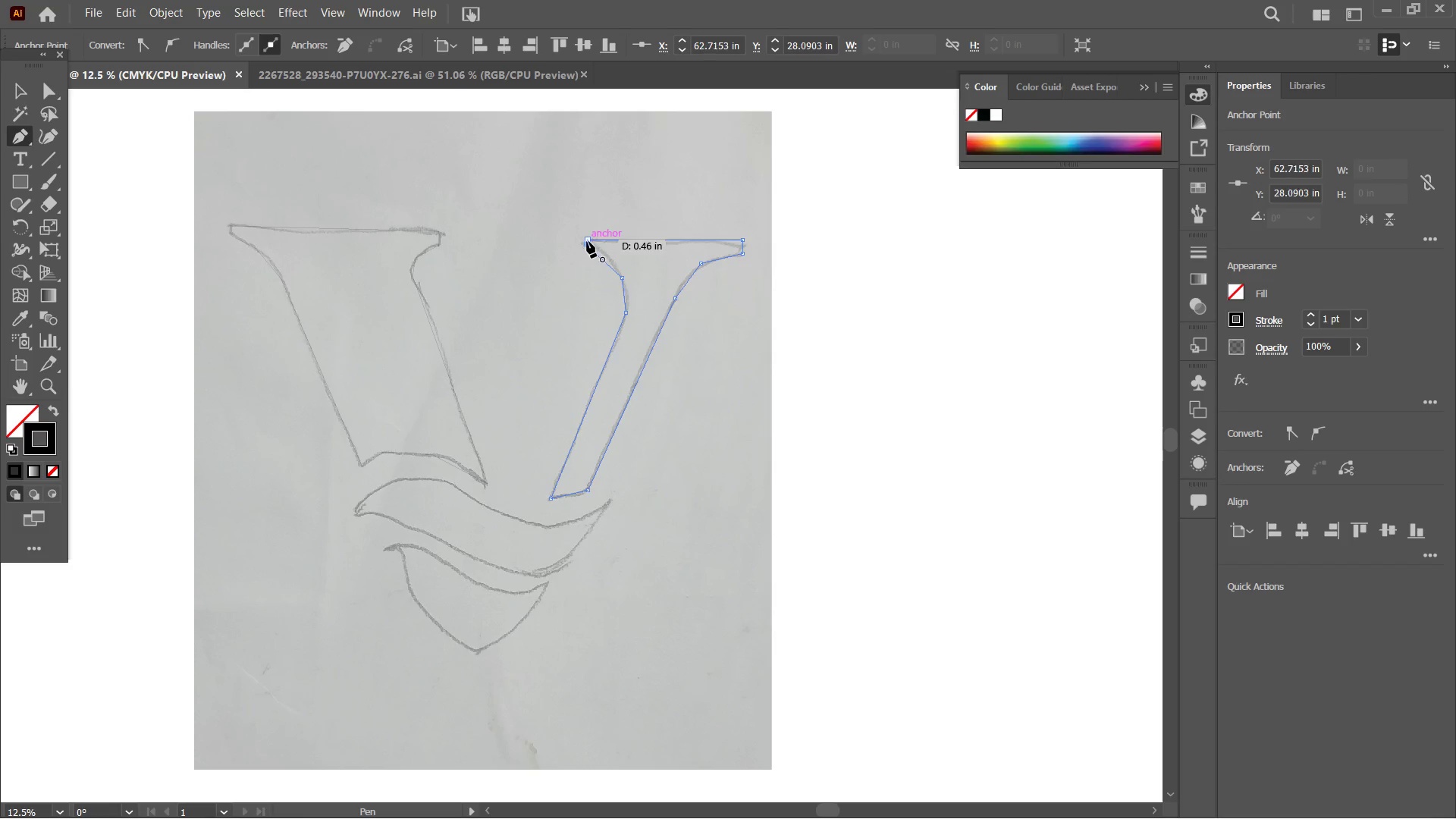 
left_click([587, 240])
 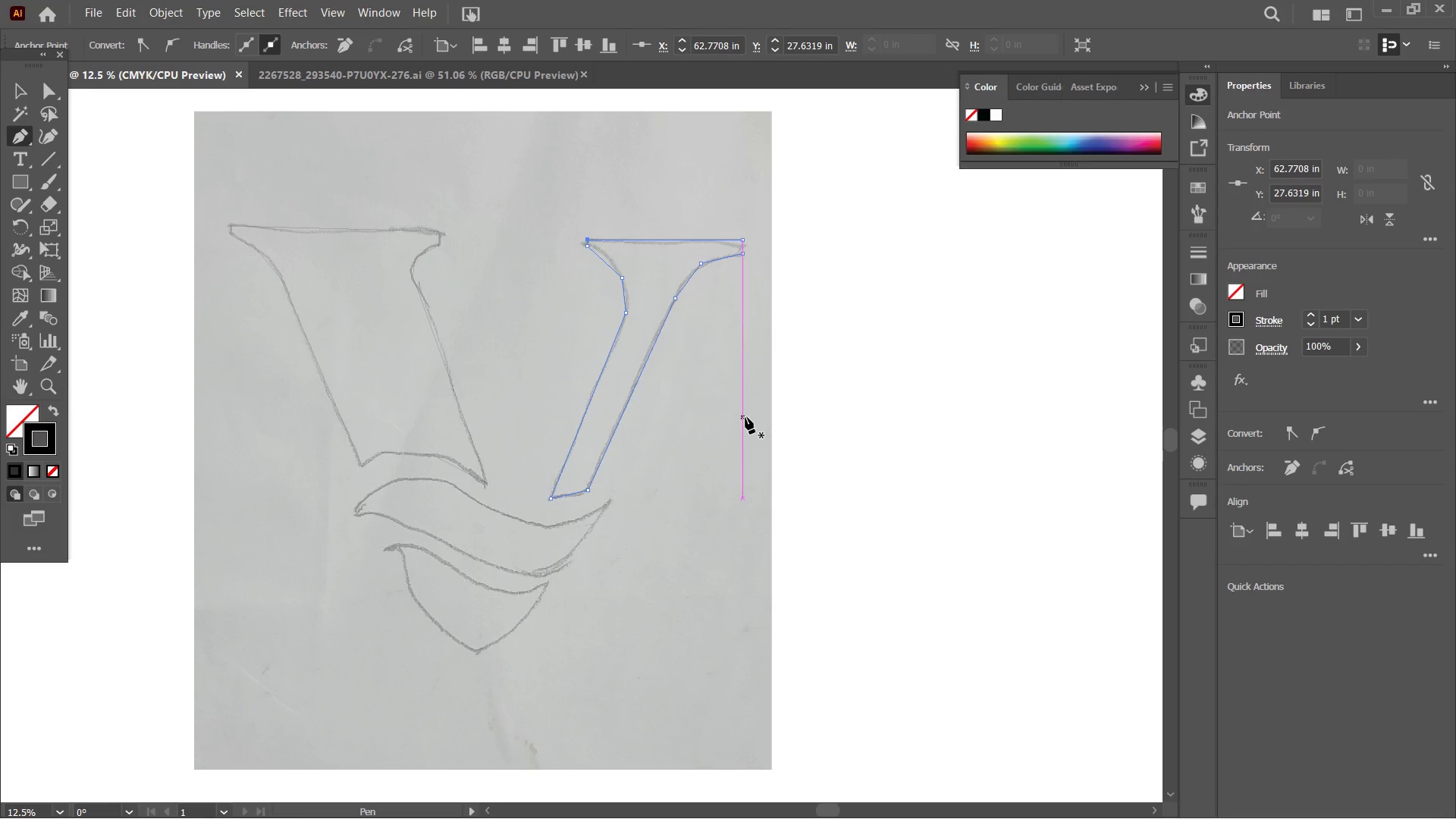 
wait(7.48)
 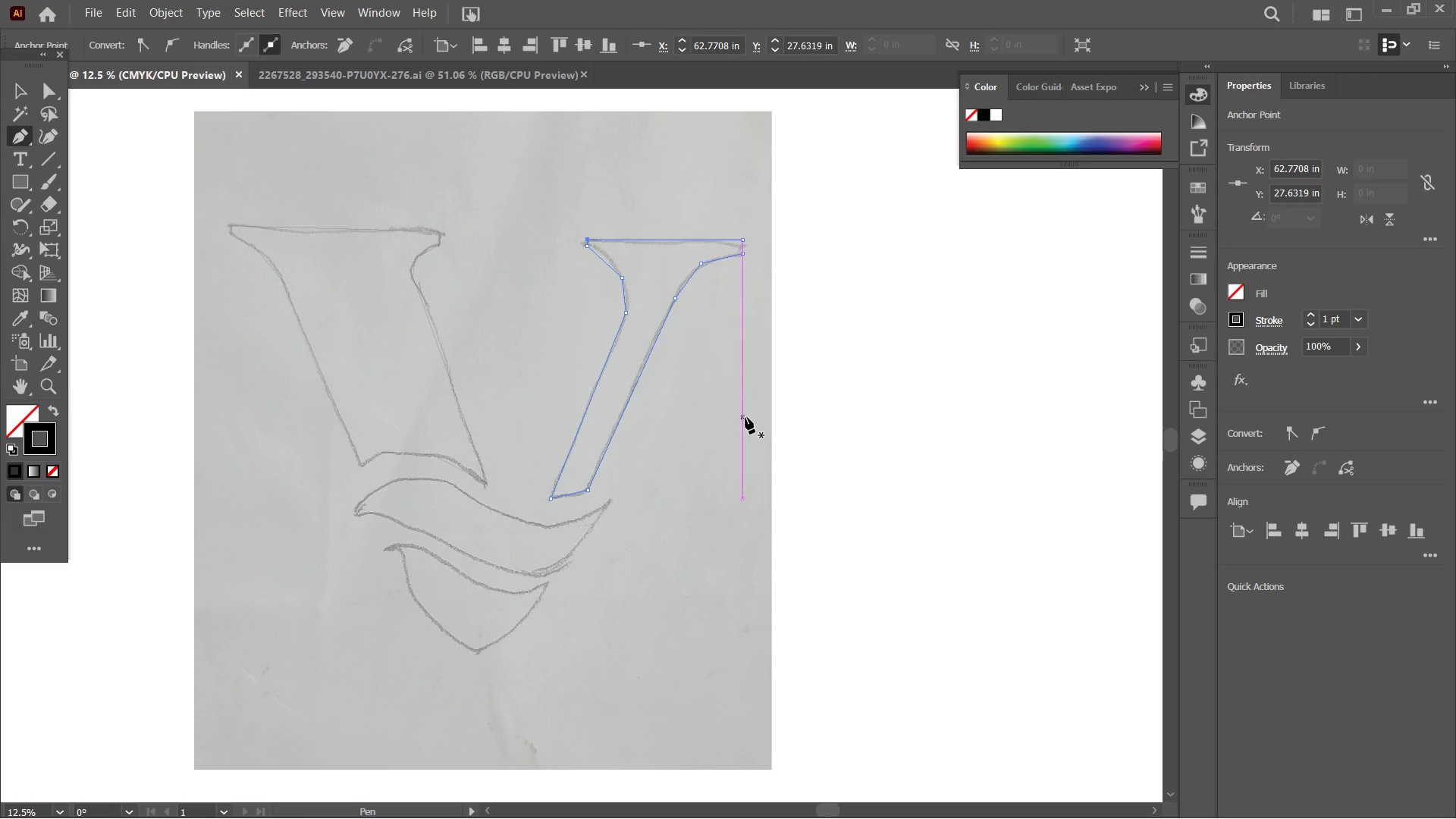 
hold_key(key=Space, duration=1.5)
 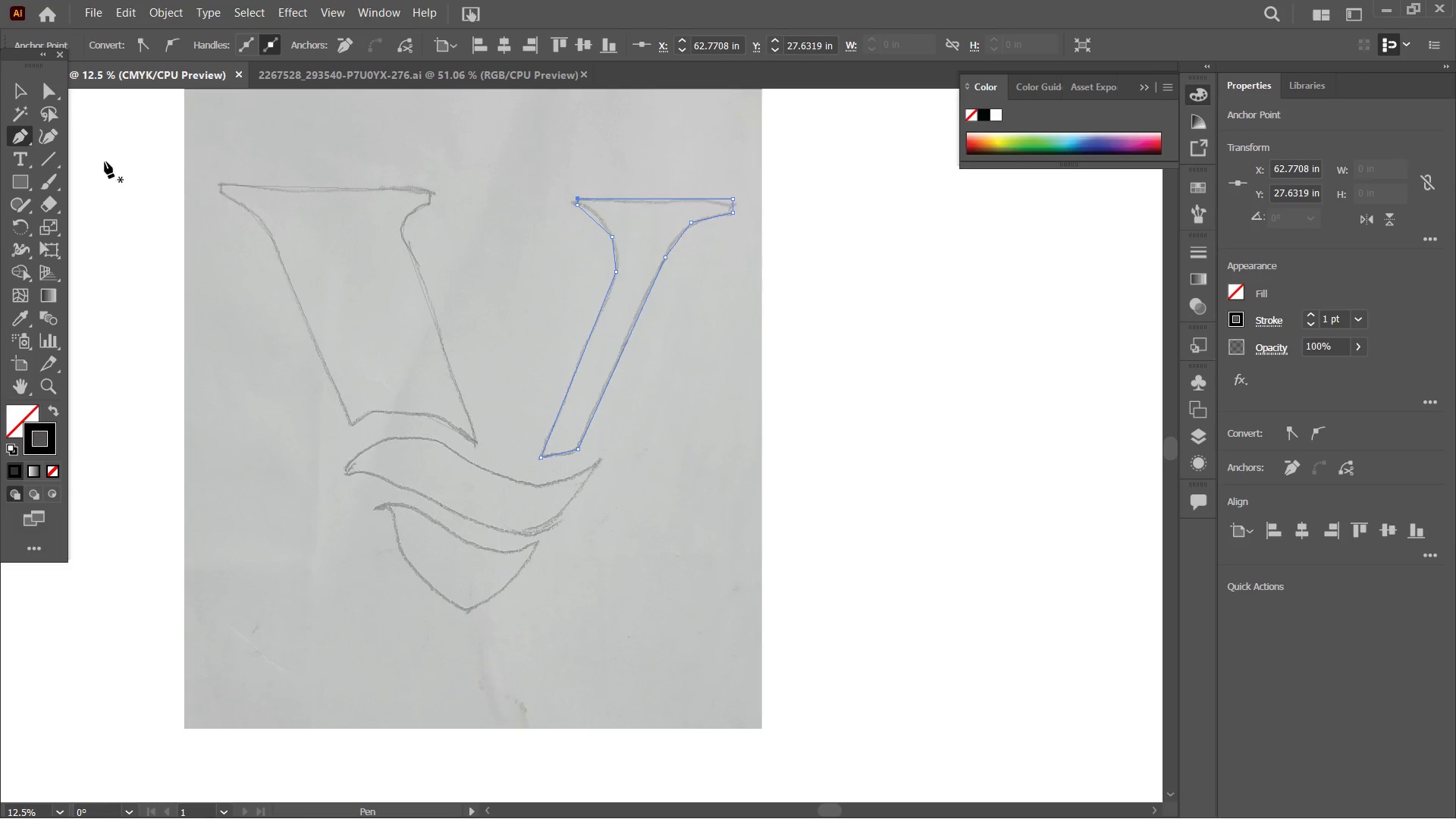 
left_click_drag(start_coordinate=[506, 502], to_coordinate=[496, 461])
 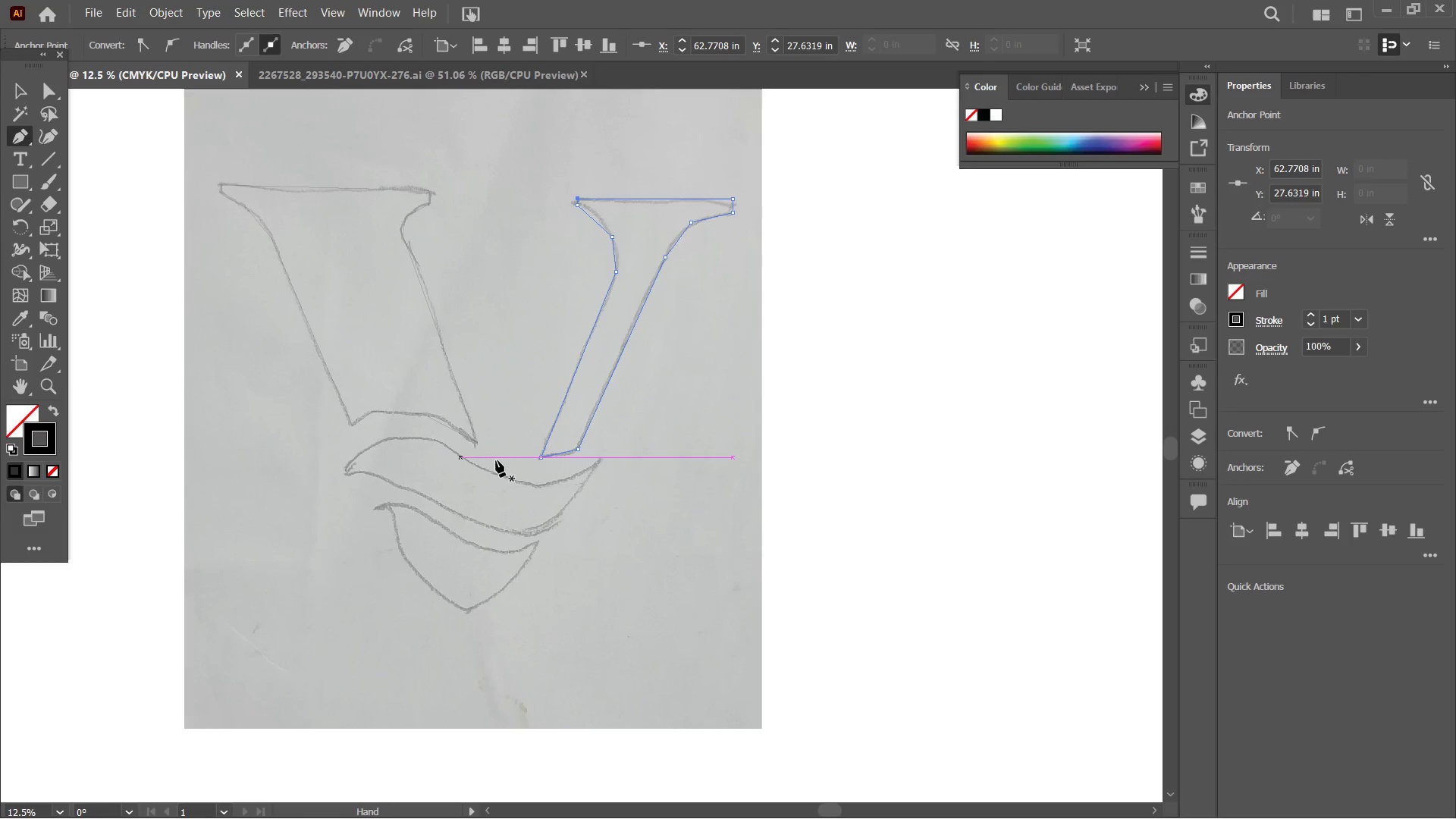 
left_click([24, 91])
 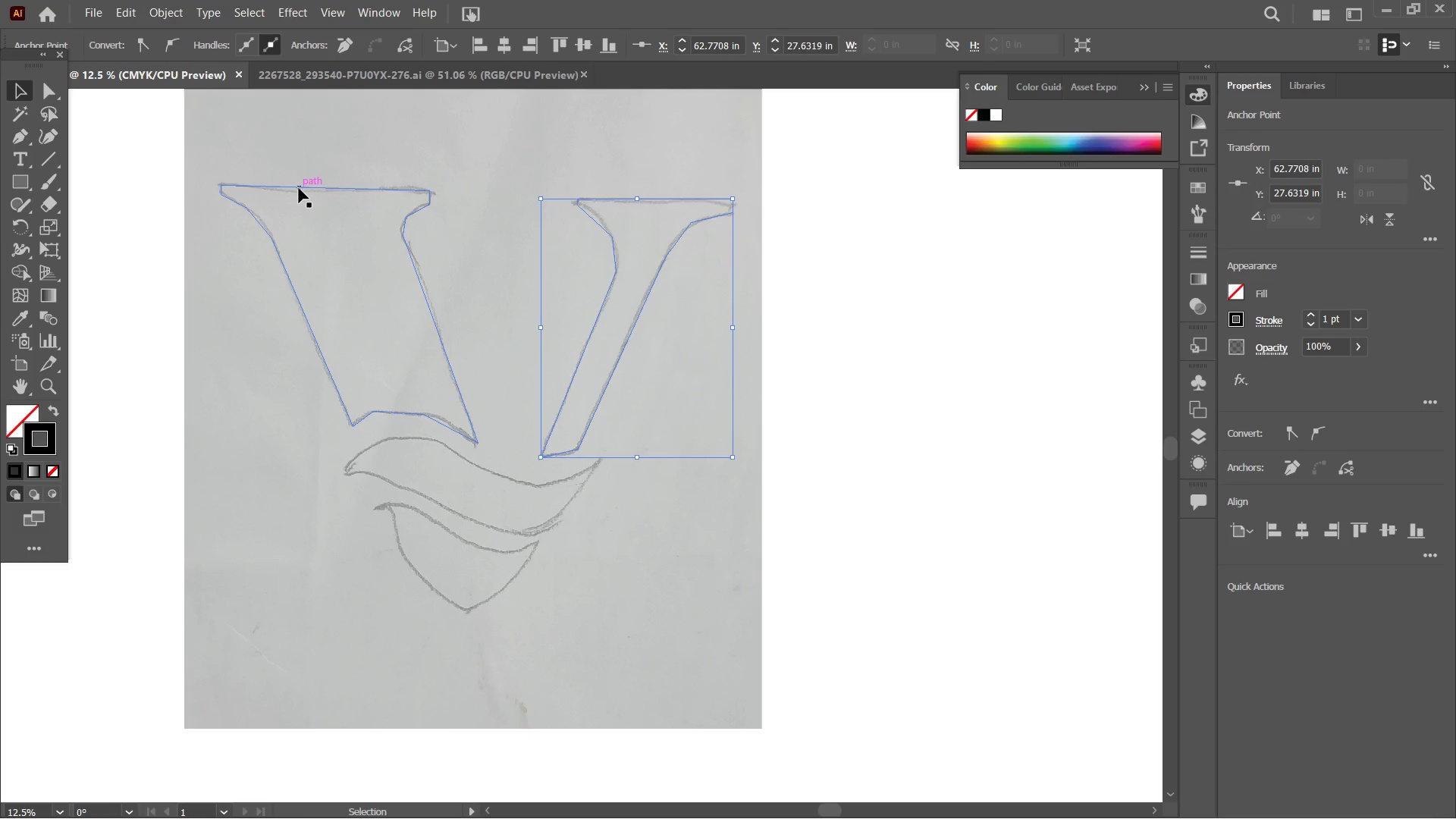 
hold_key(key=ShiftLeft, duration=0.72)
left_click([299, 188])
 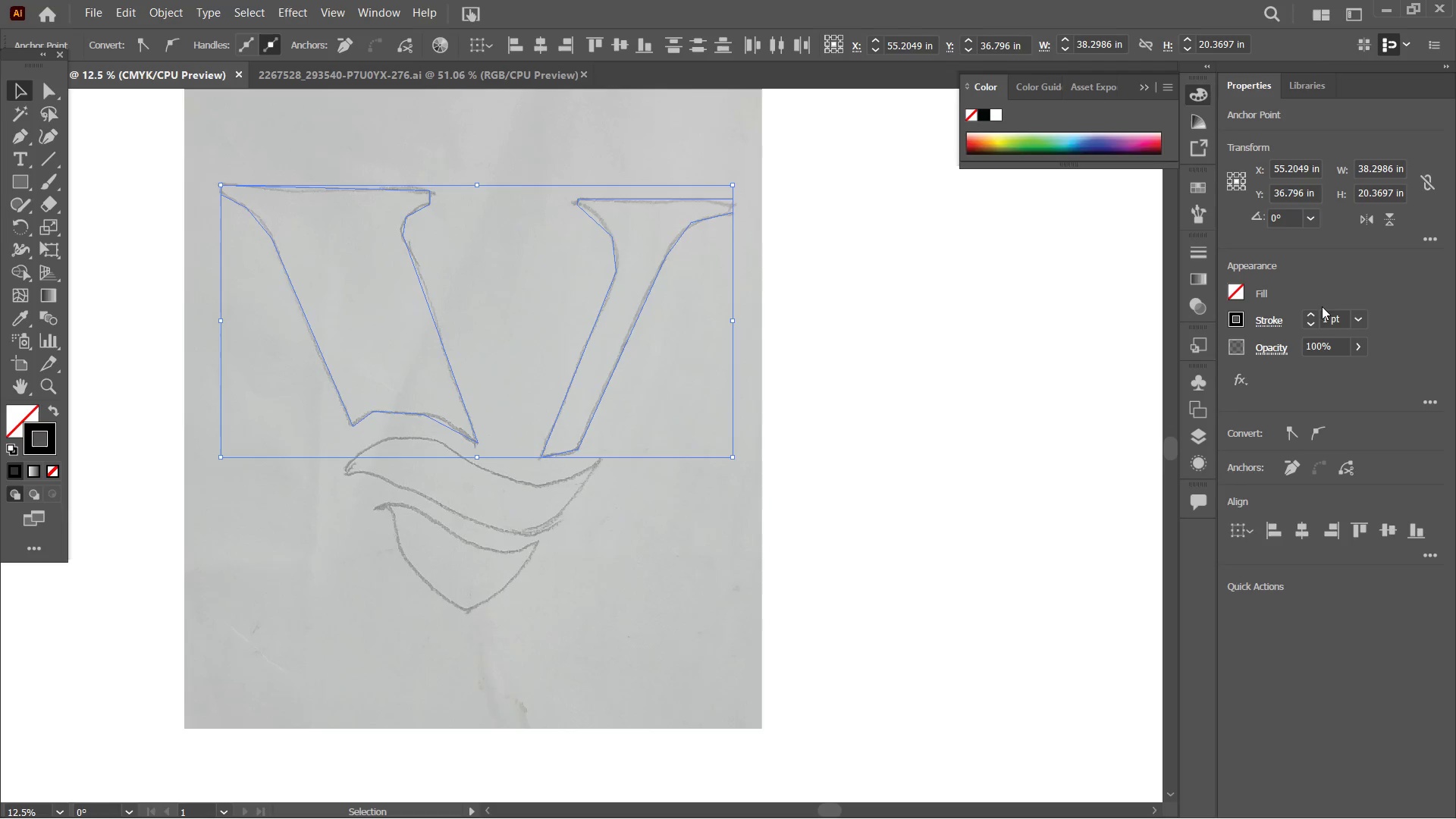 
left_click([1313, 316])
 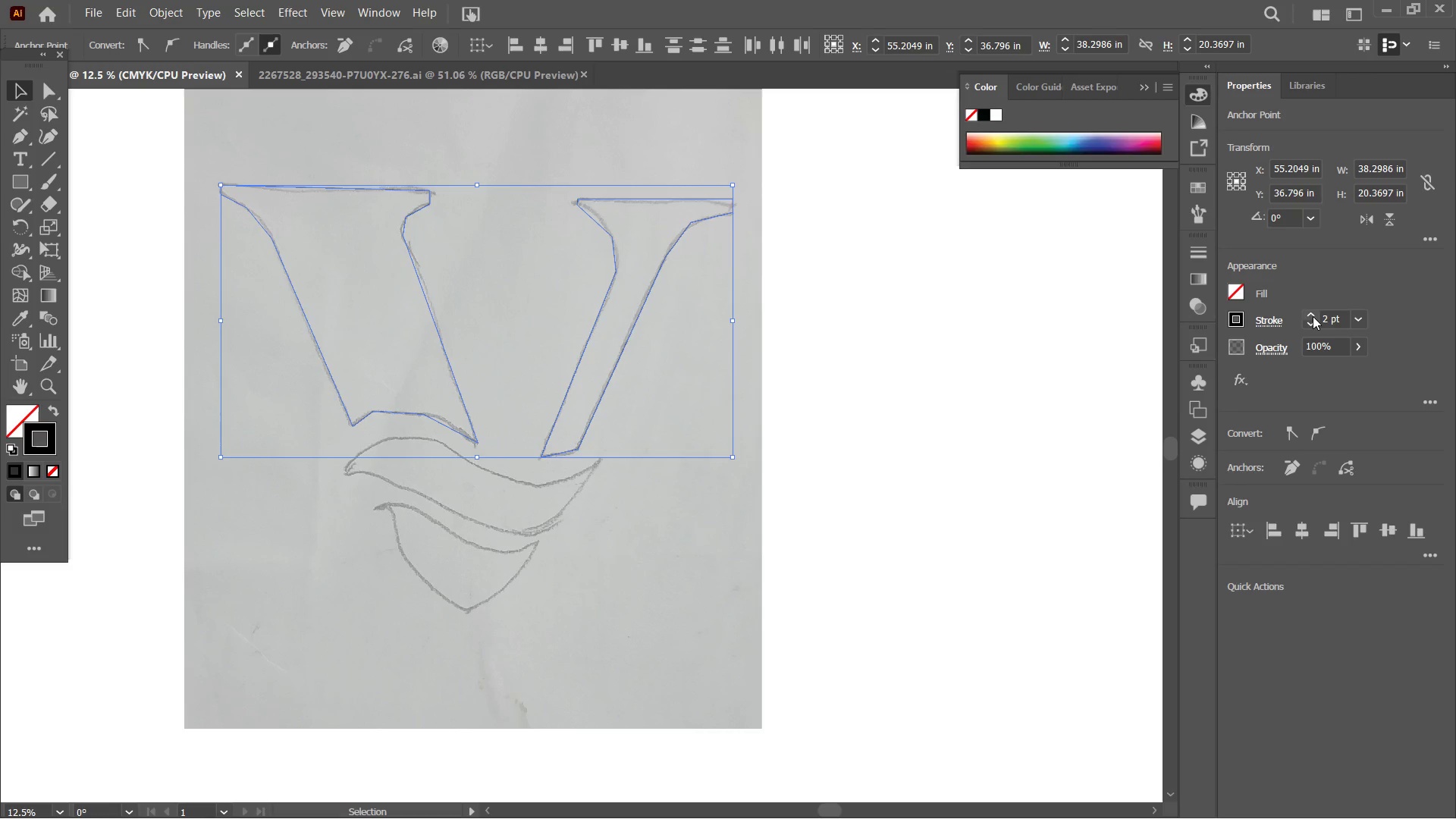 
left_click([1313, 316])
 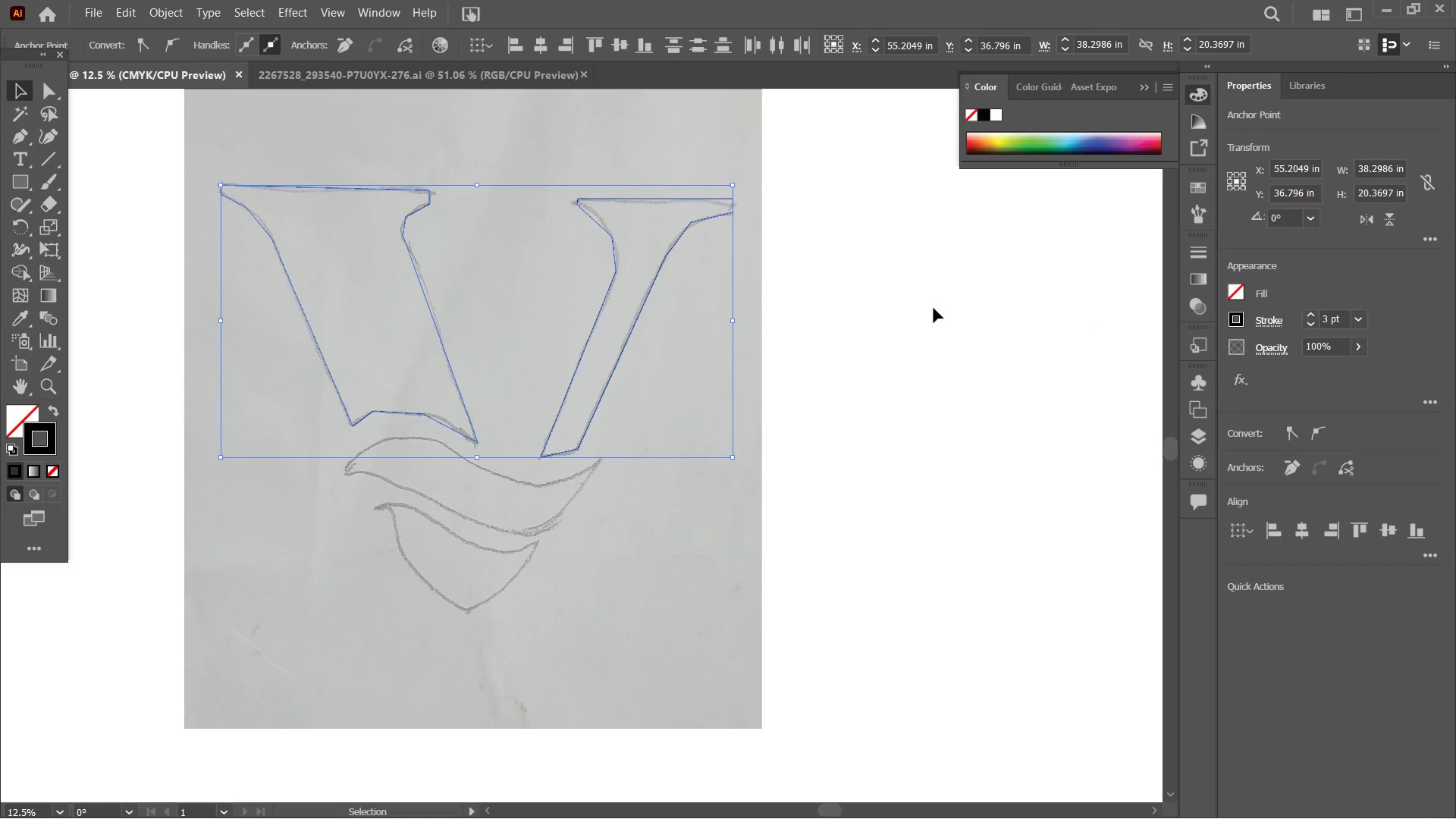 
left_click([908, 304])
 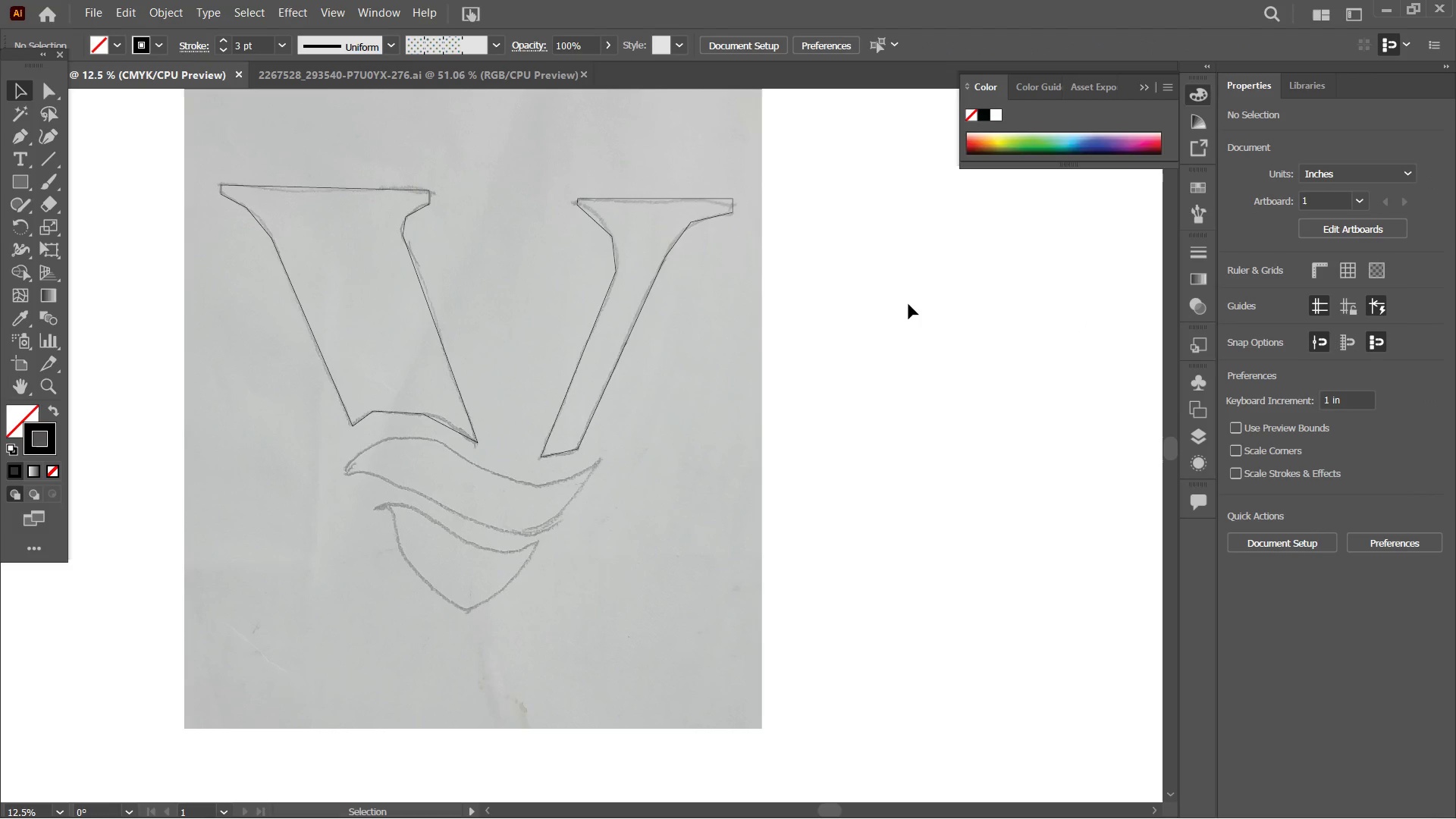 
wait(6.95)
 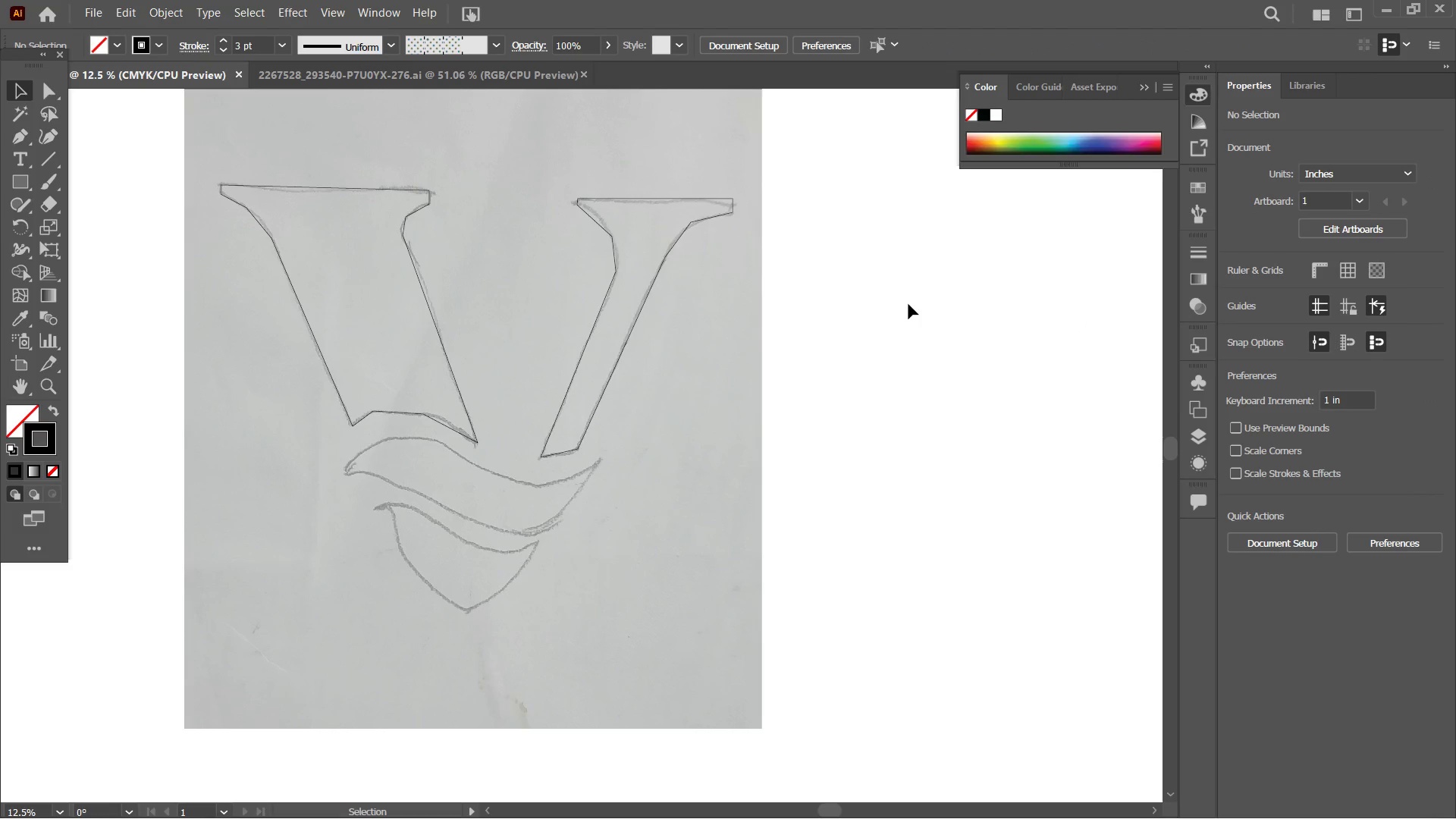 
left_click([15, 140])
 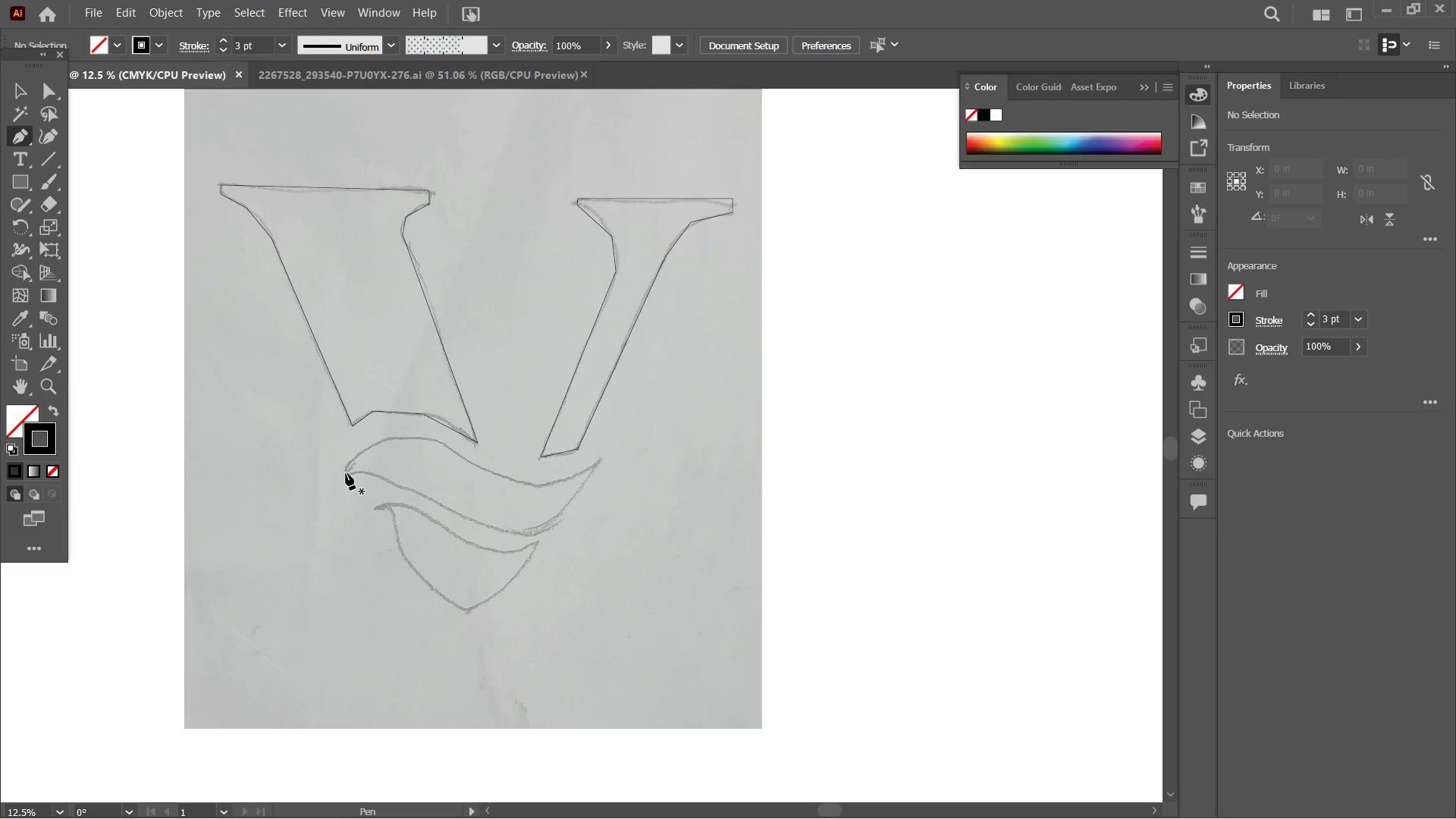 
left_click([347, 473])
 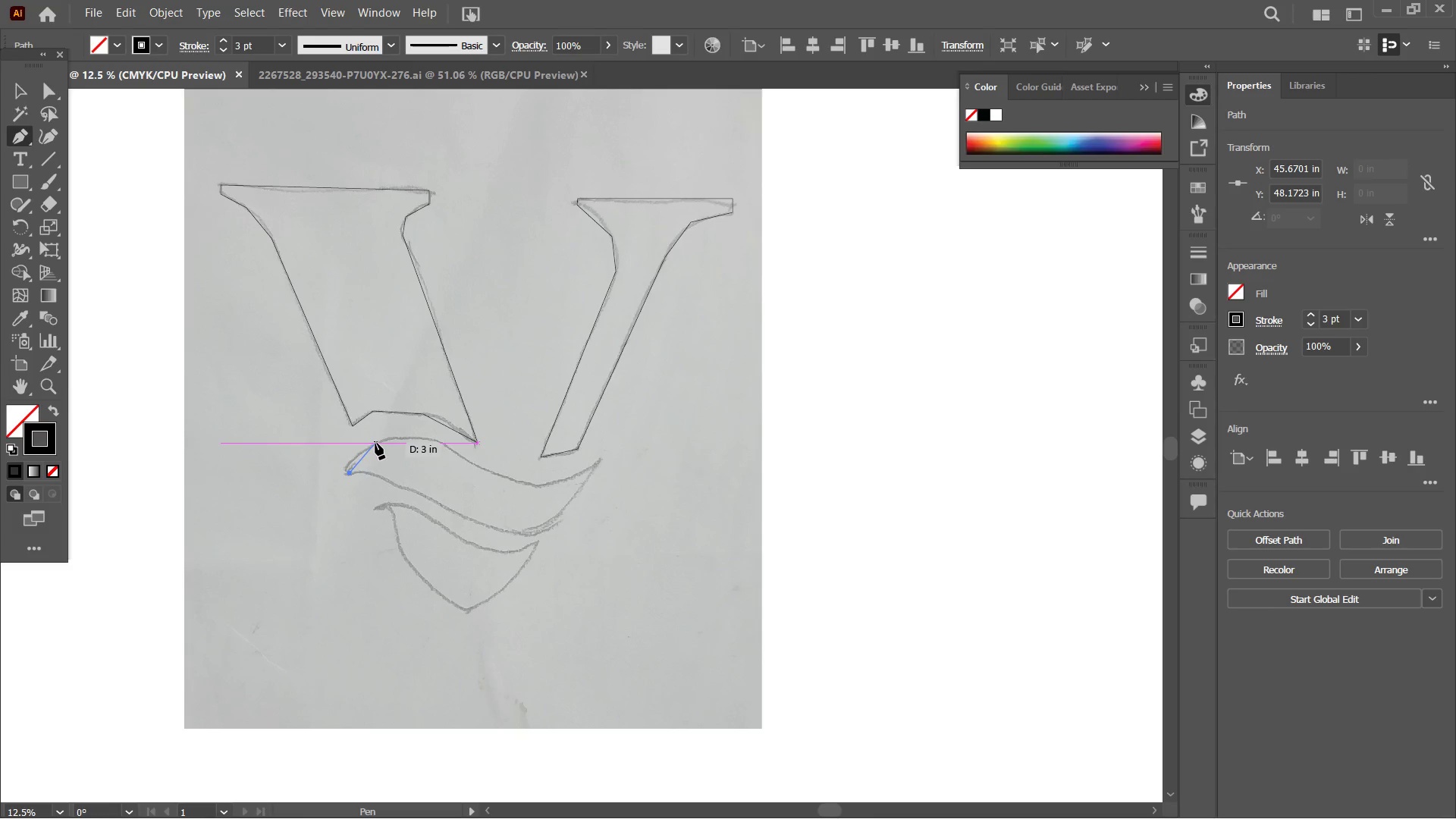 
left_click([375, 442])
 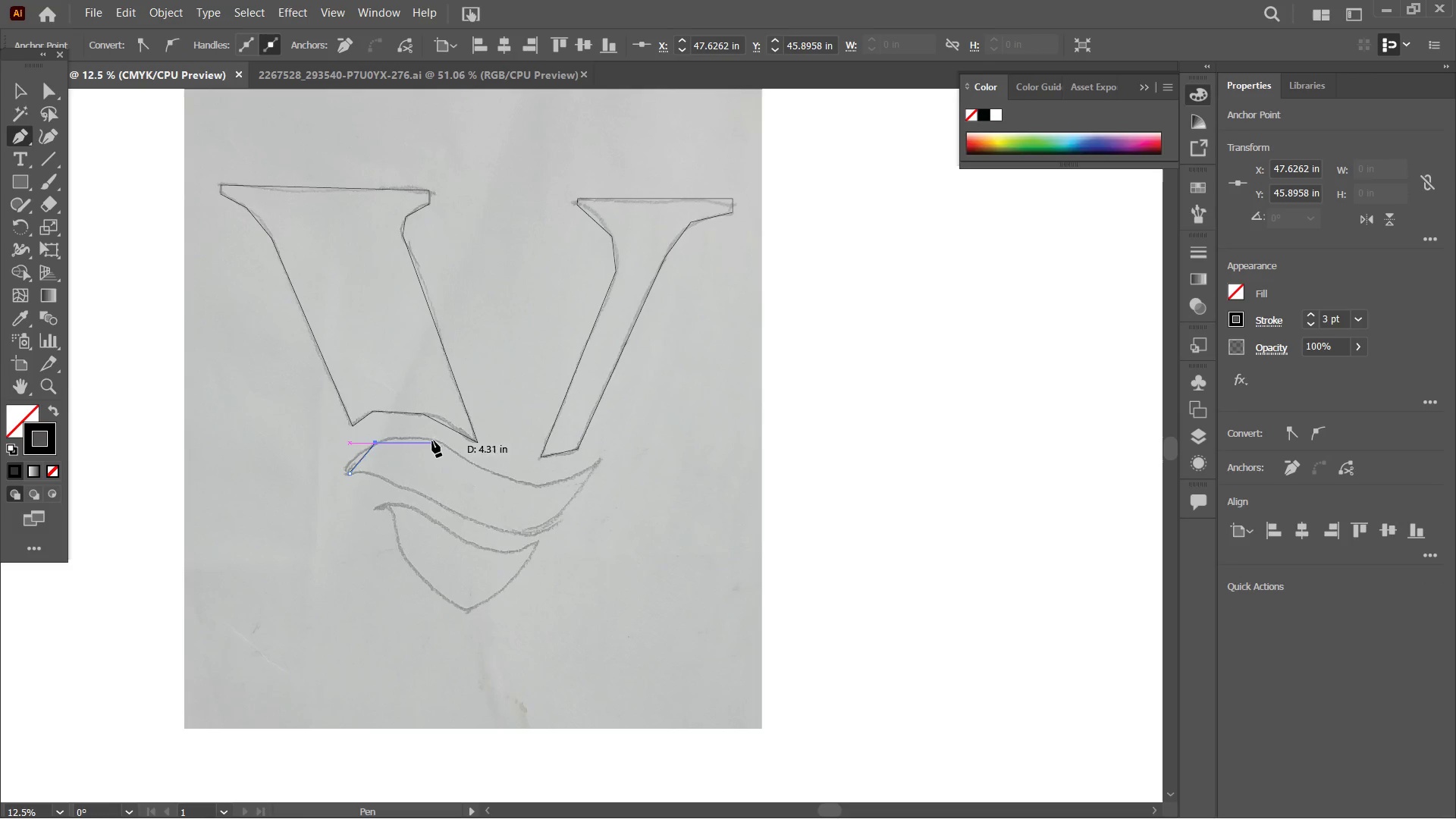 
left_click([426, 437])
 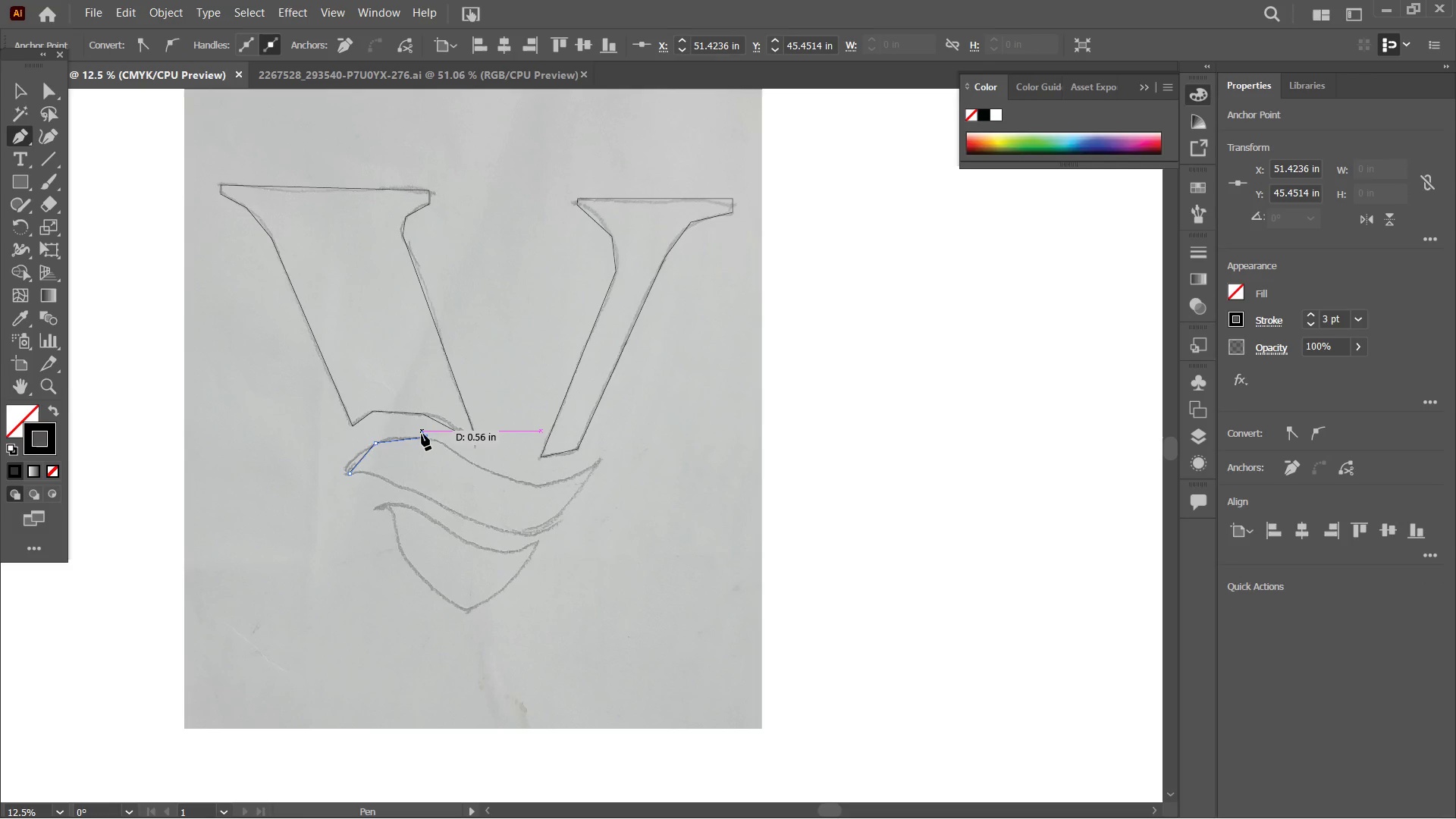 
wait(12.22)
 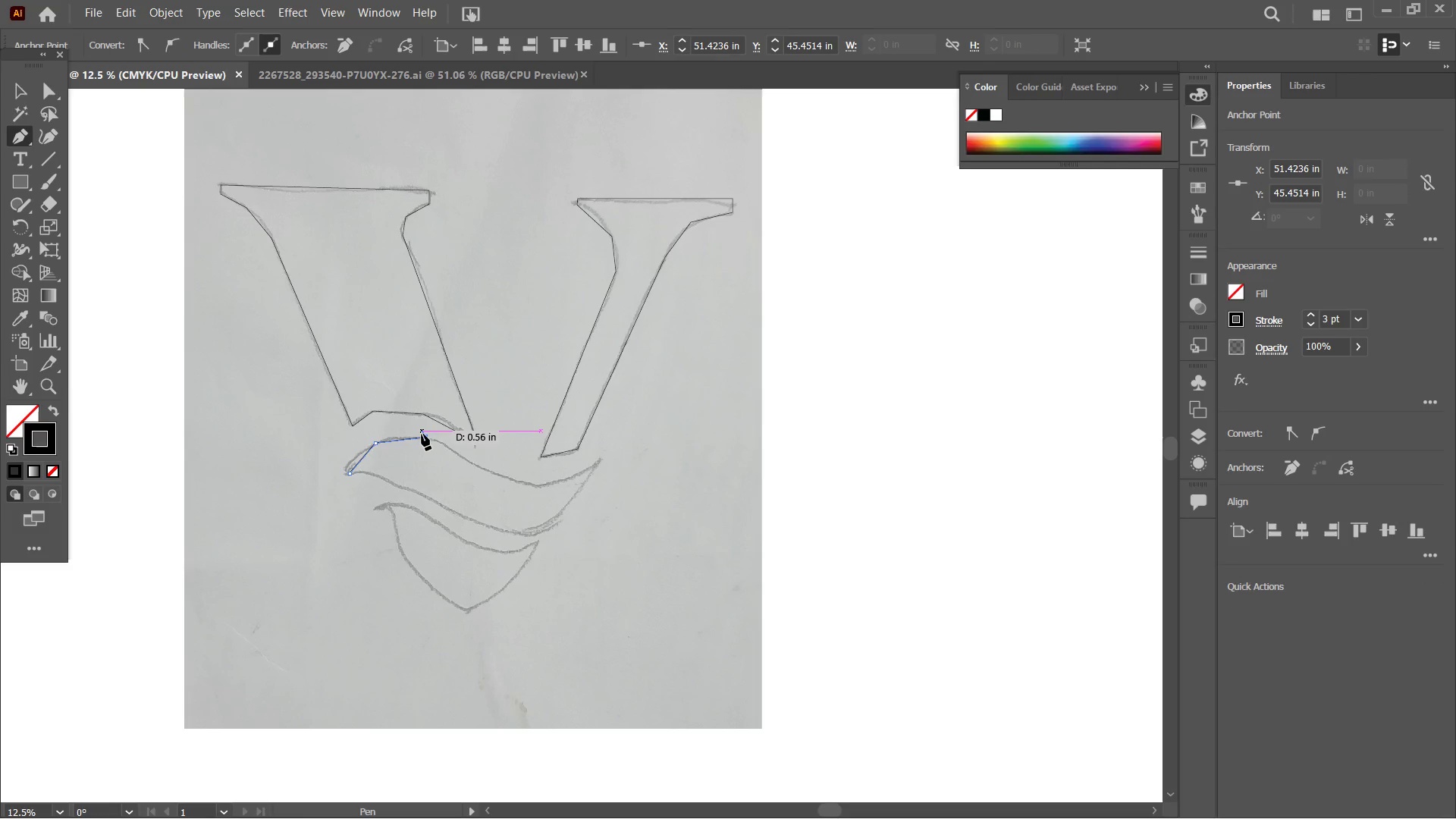 
left_click([472, 466])
 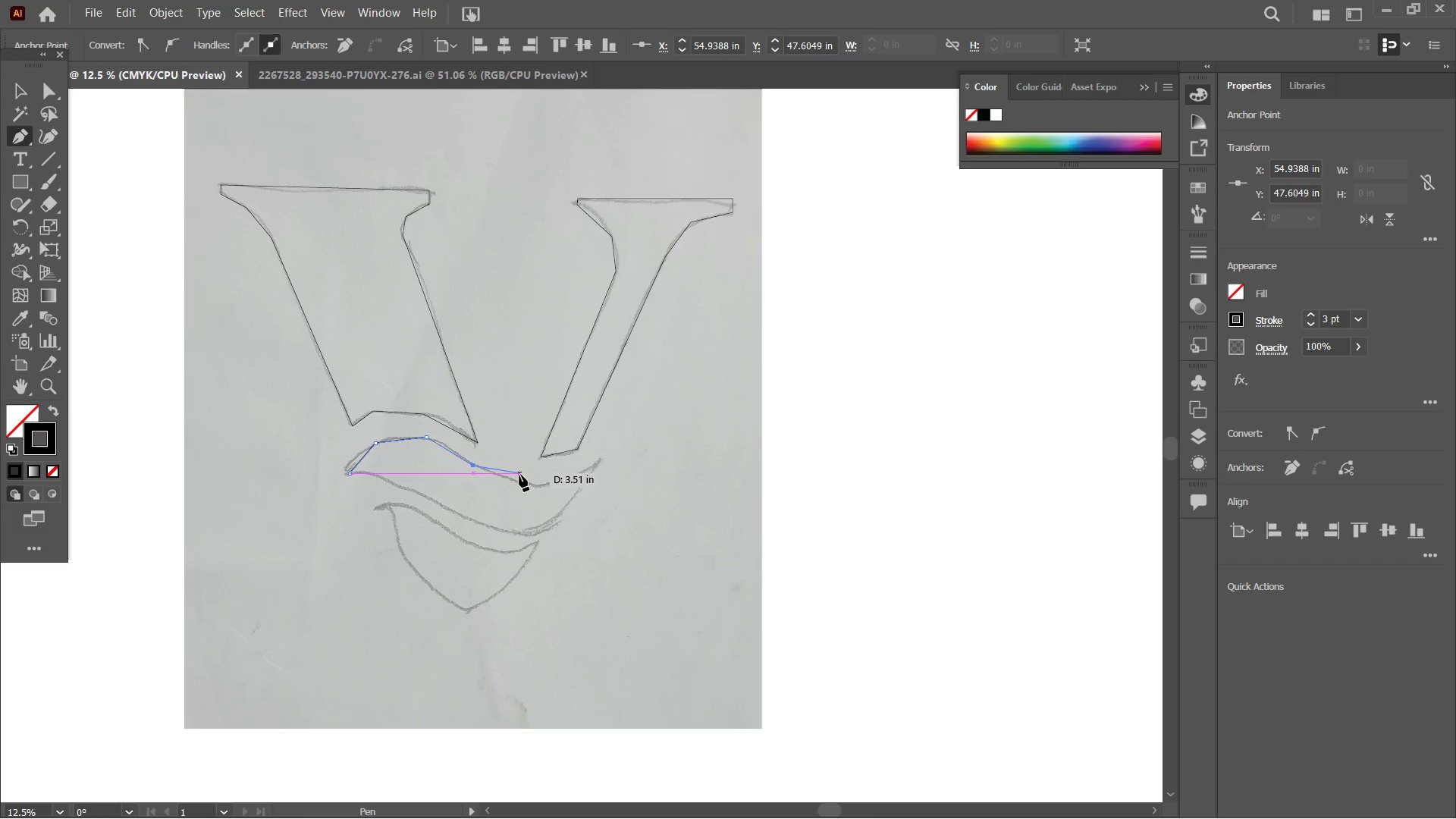 
left_click([517, 482])
 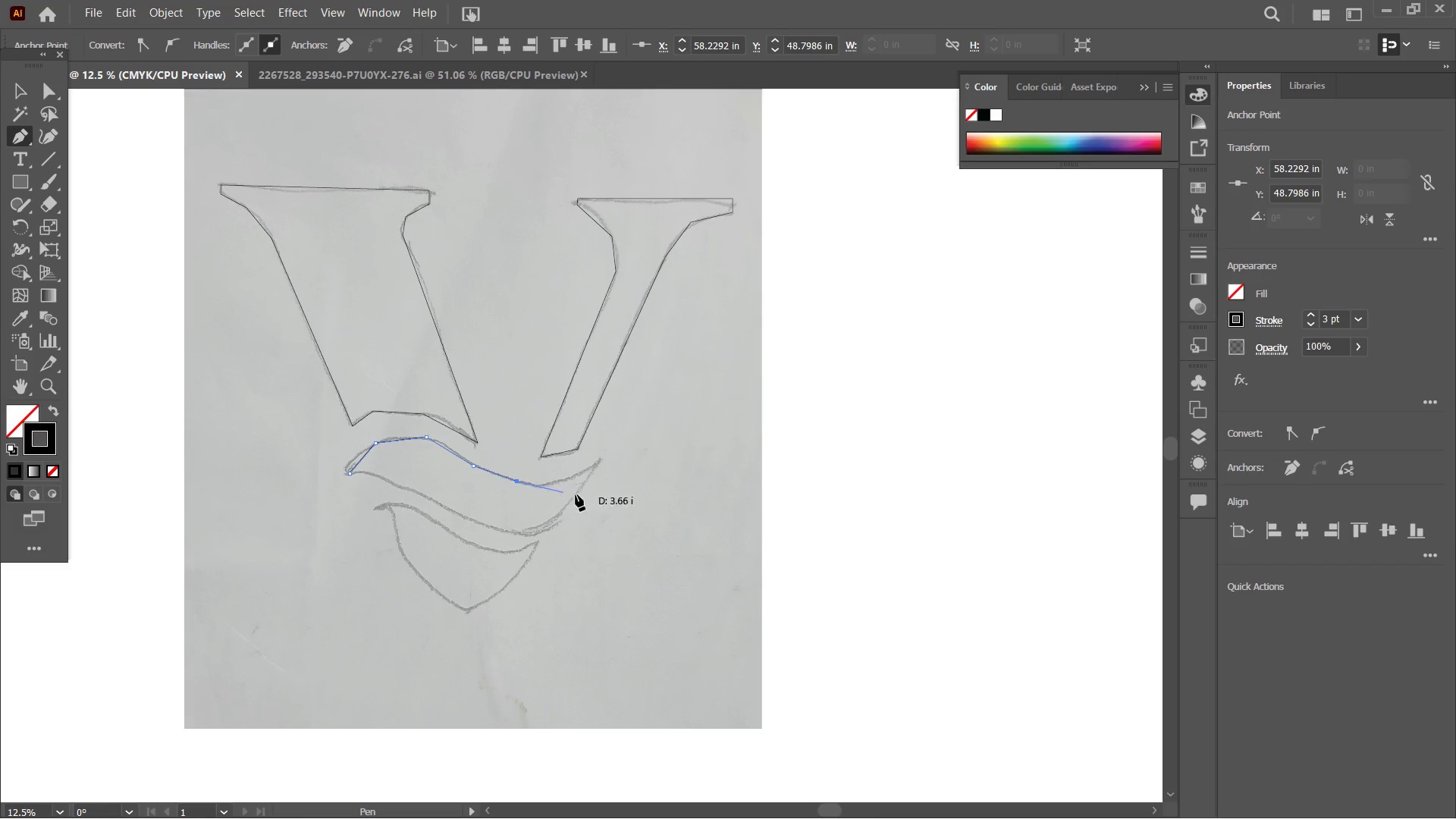 
wait(9.78)
 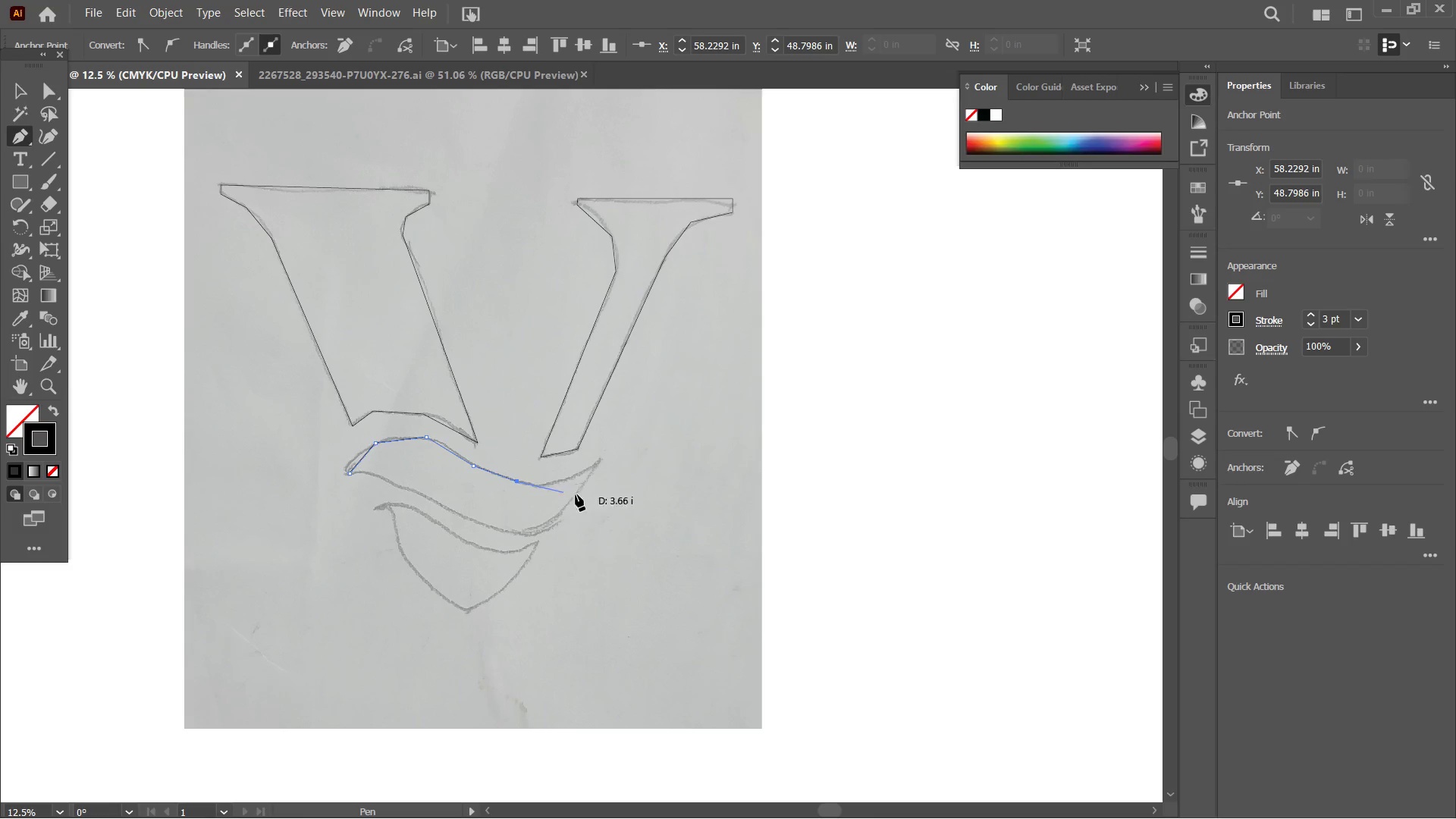 
left_click([544, 486])
 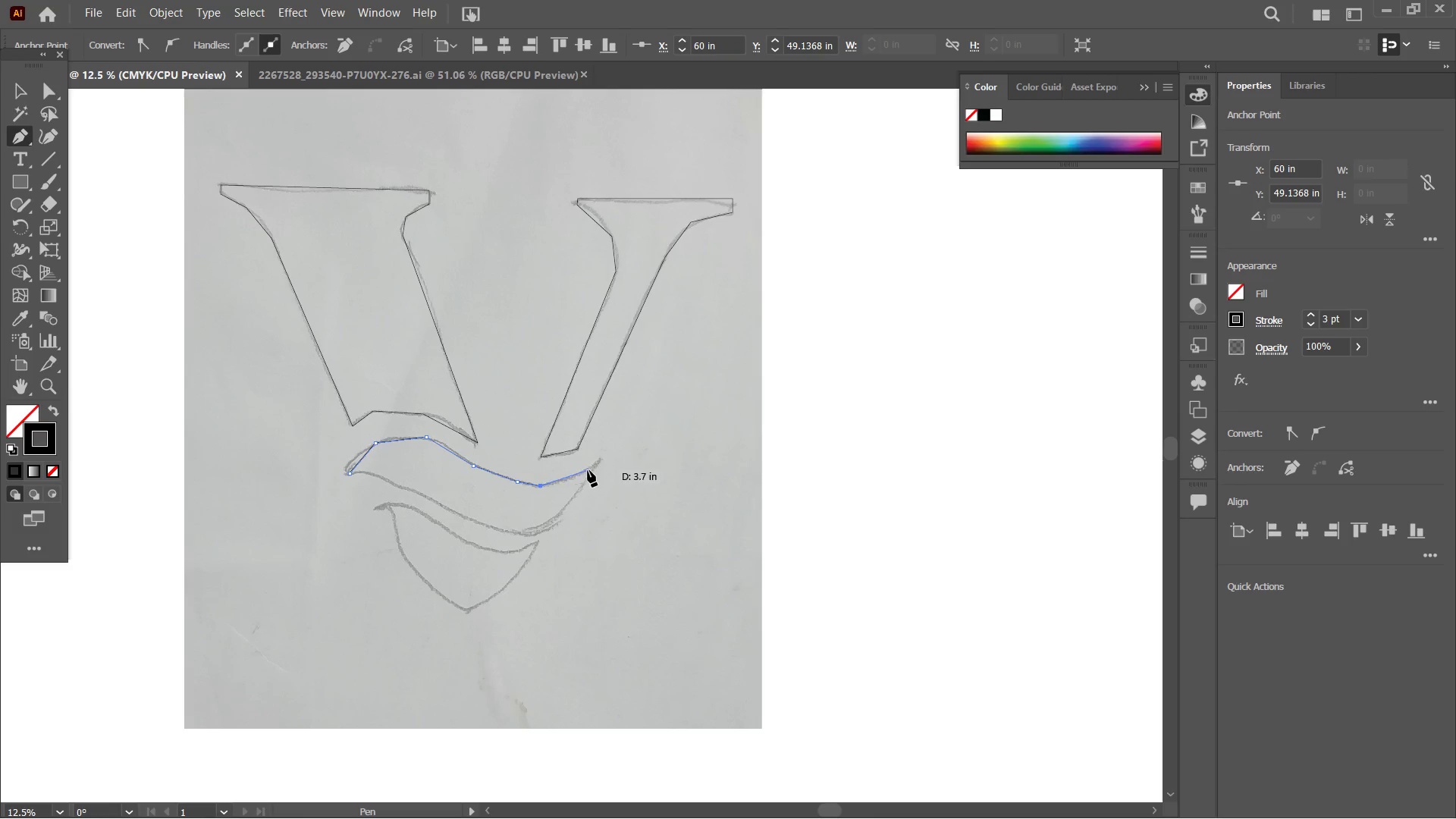 
left_click([581, 472])
 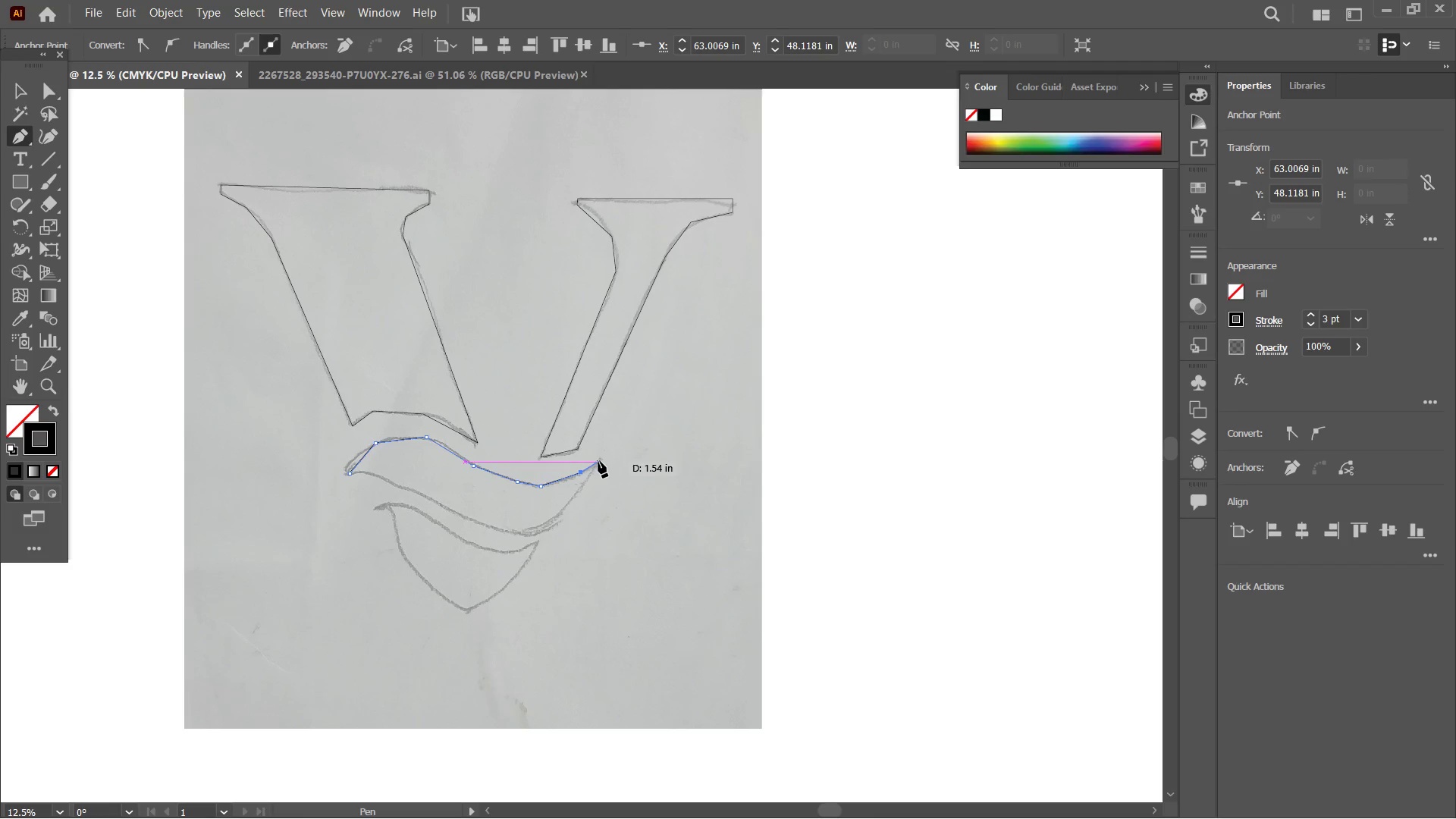 
left_click([601, 460])
 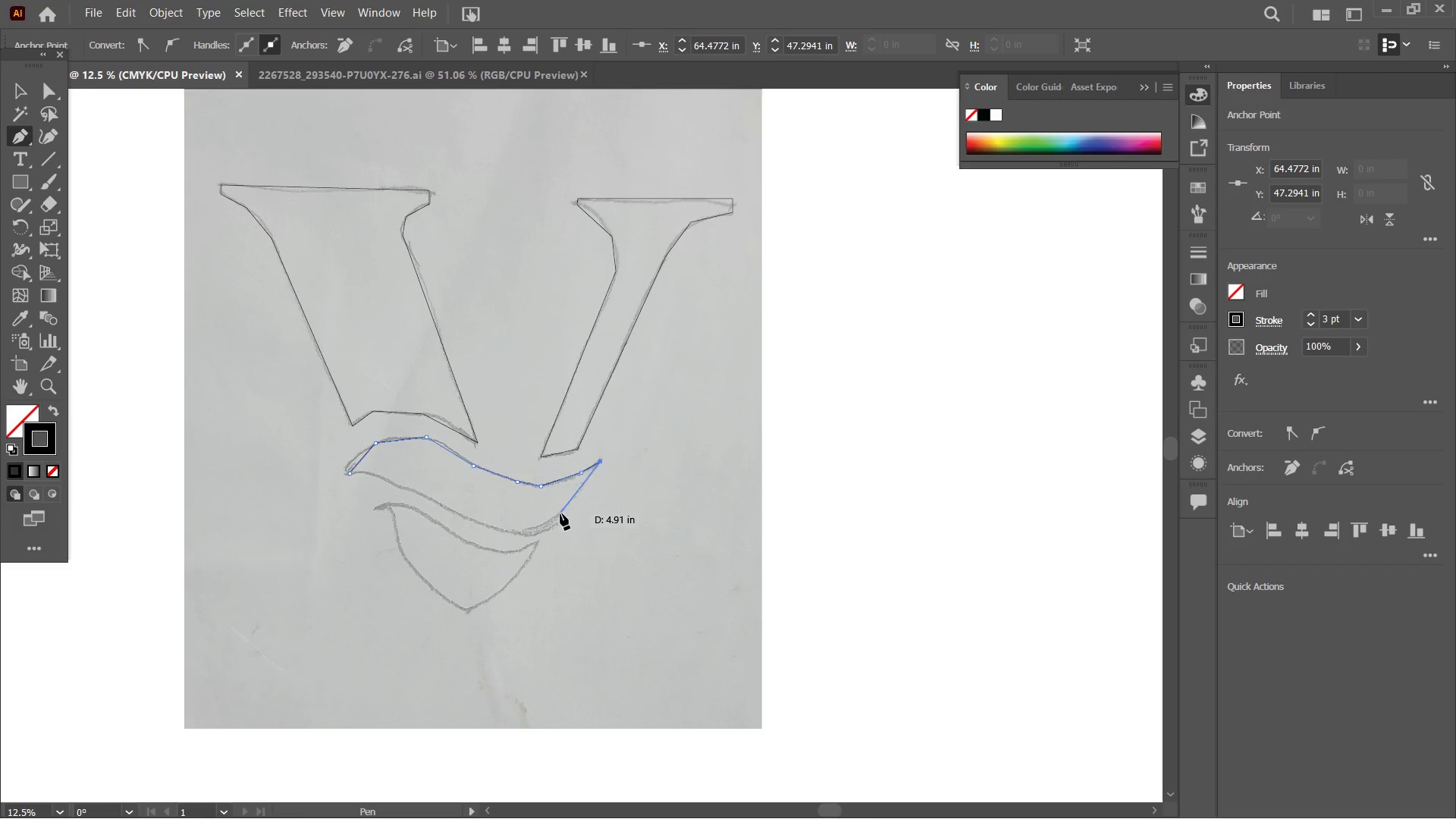 
left_click([560, 516])
 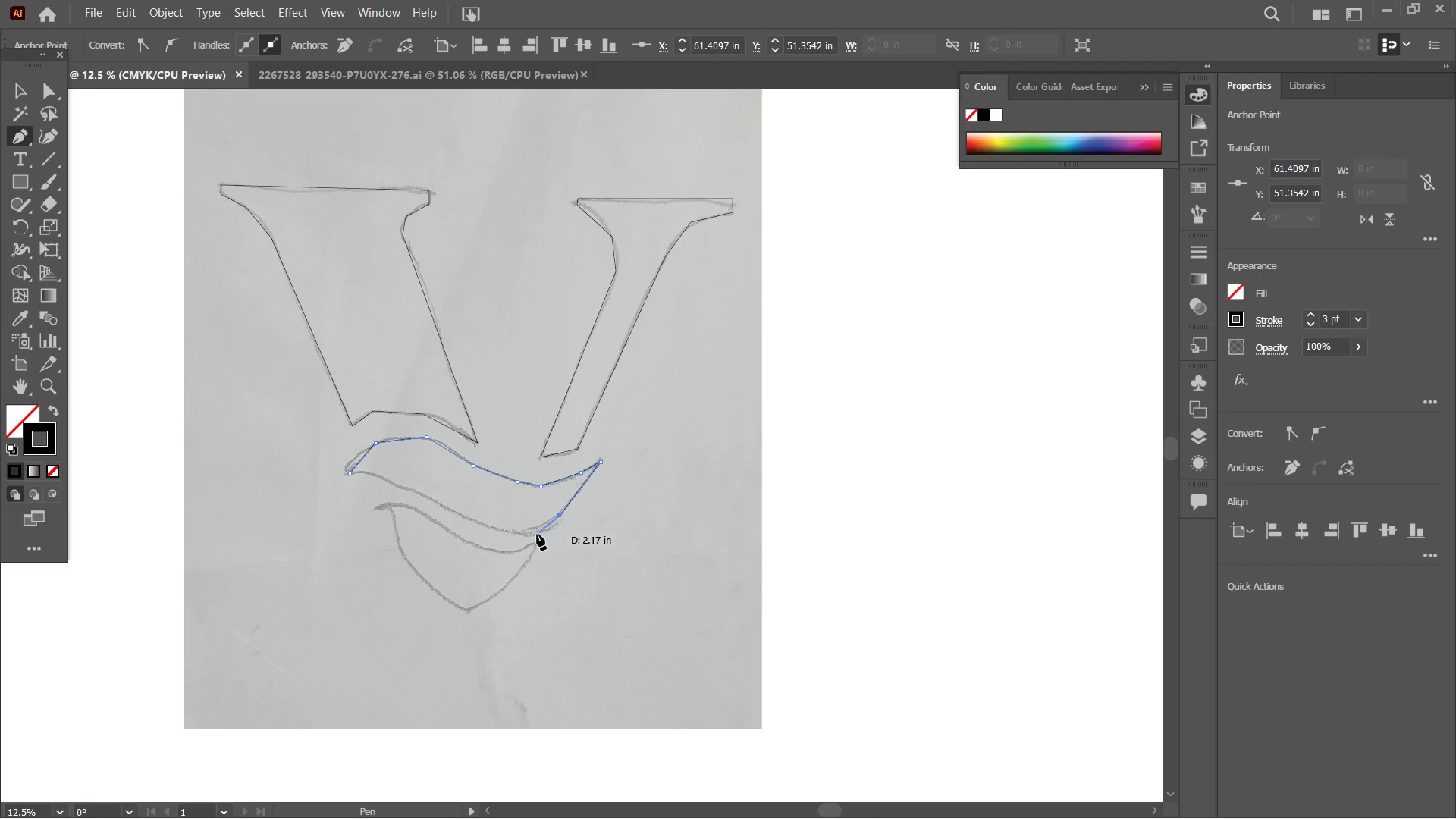 
left_click([537, 532])
 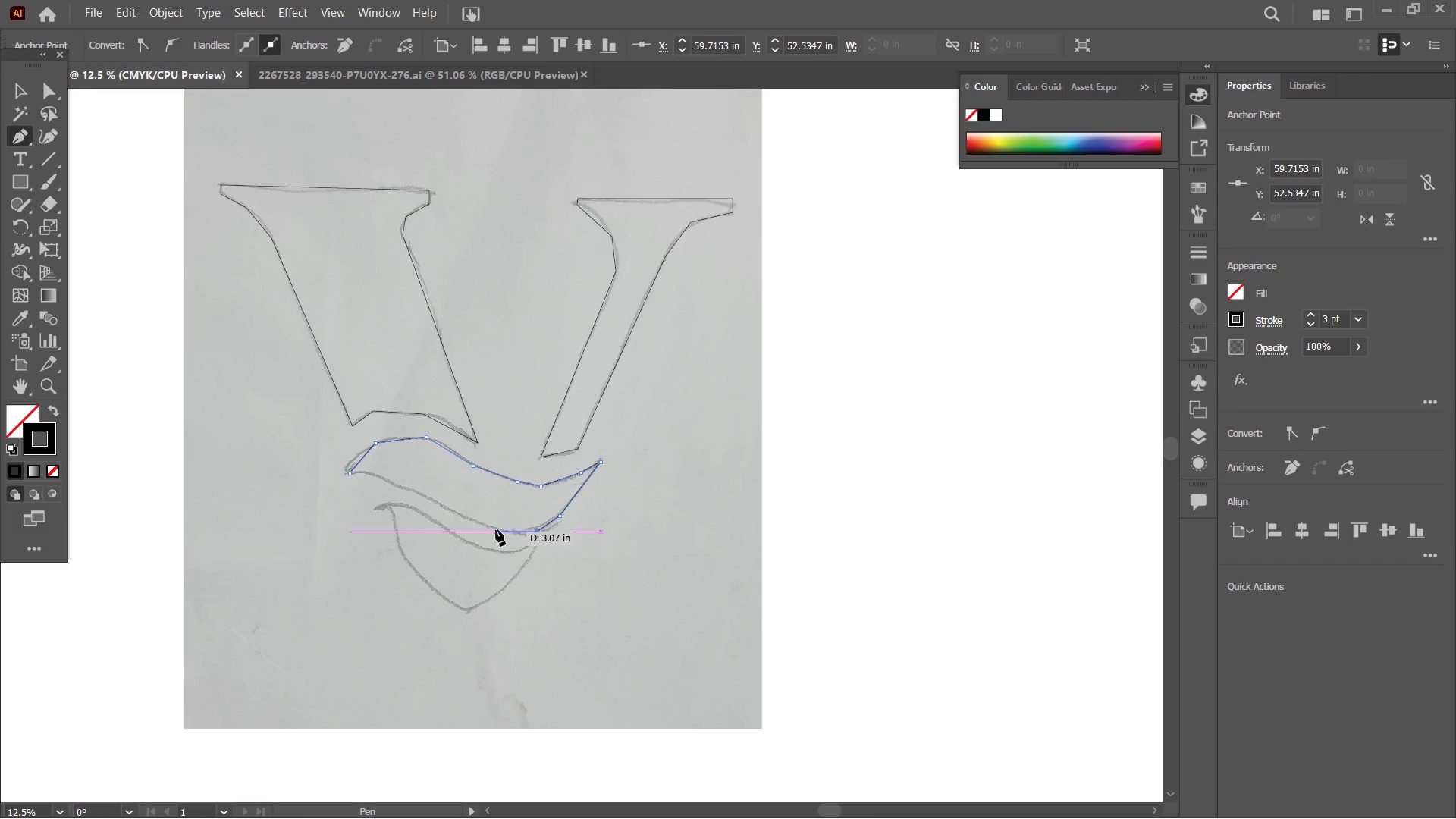 
left_click([495, 529])
 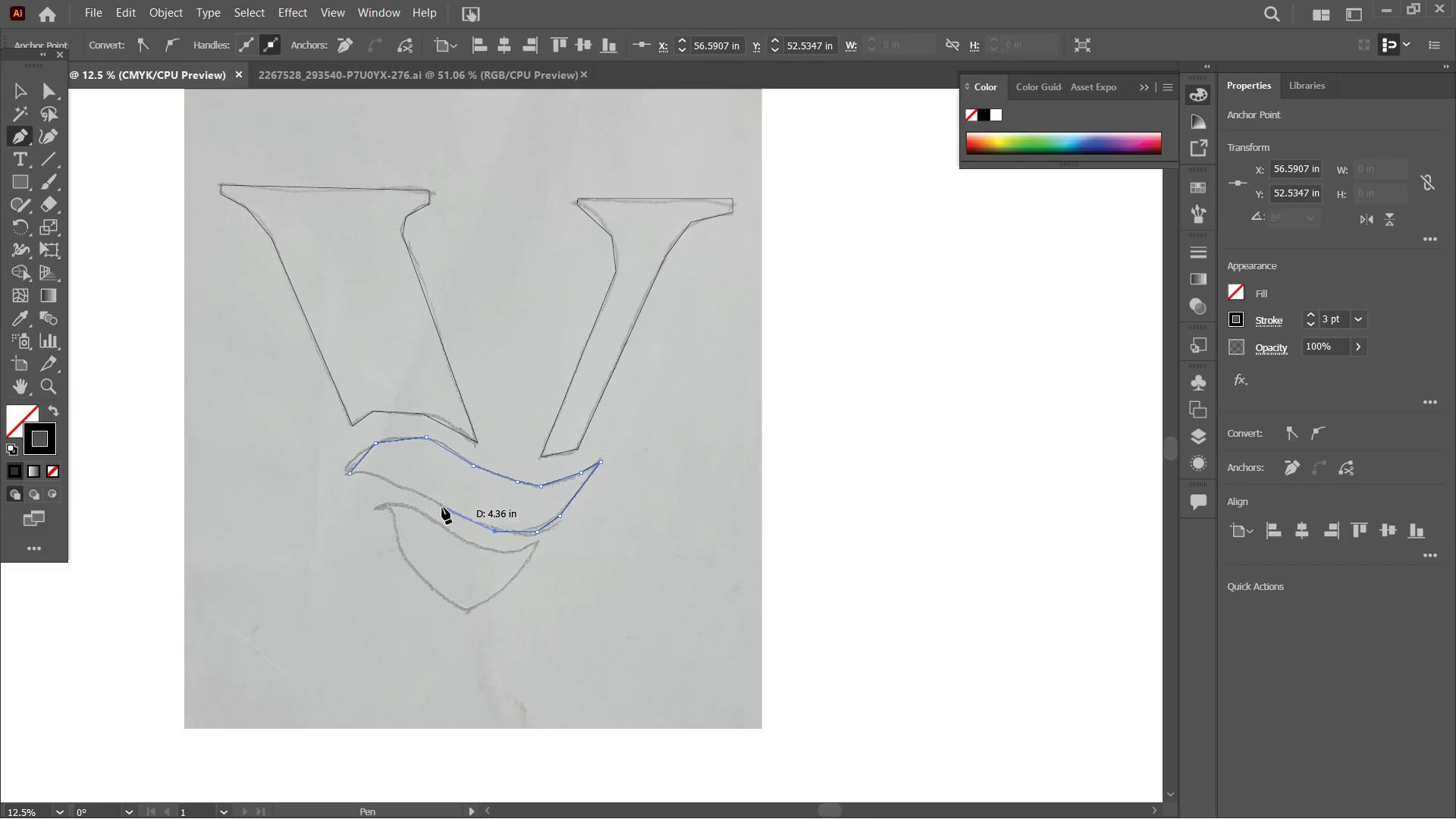 
left_click([442, 507])
 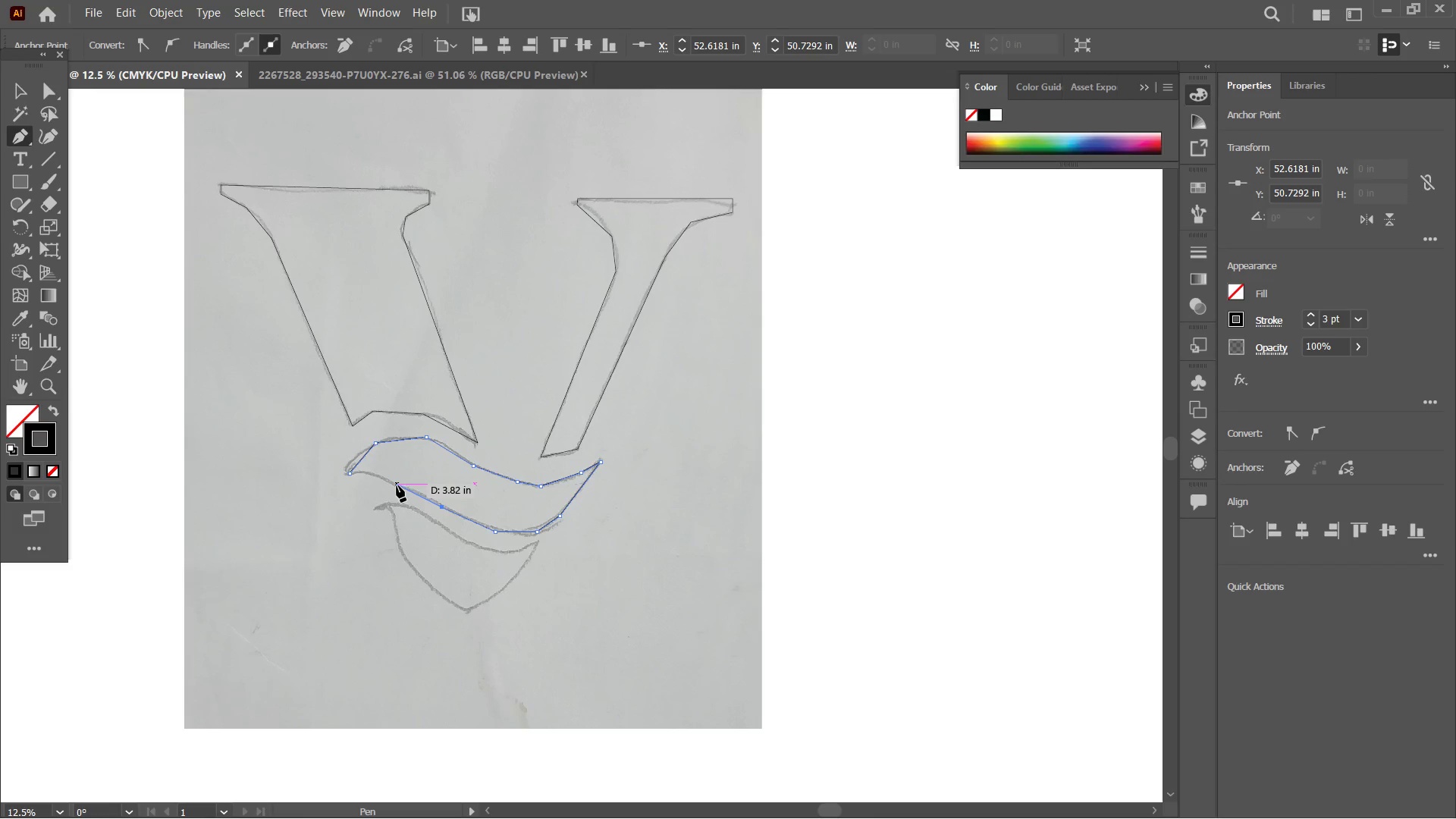 
left_click([397, 485])
 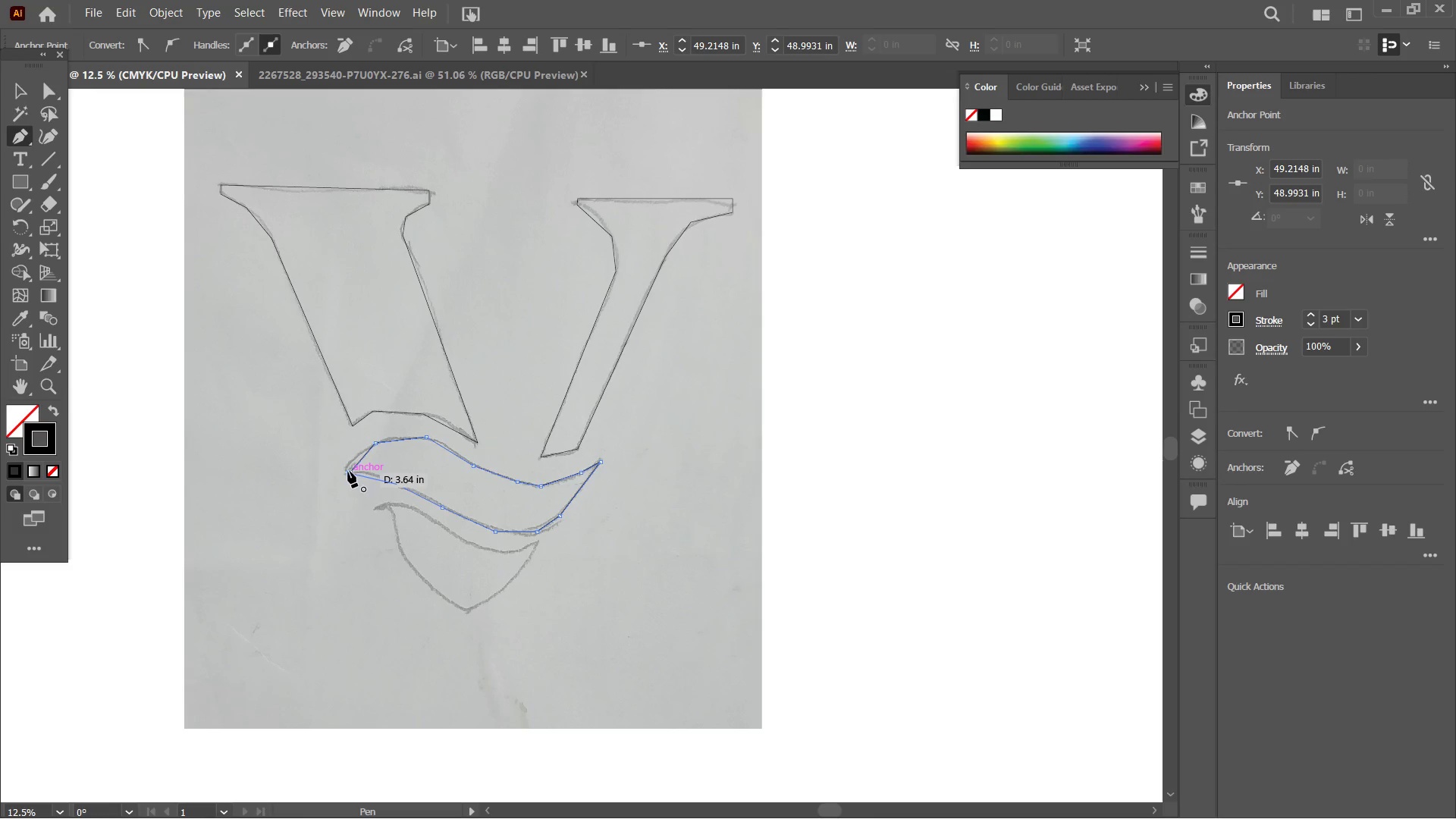 
left_click([348, 471])
 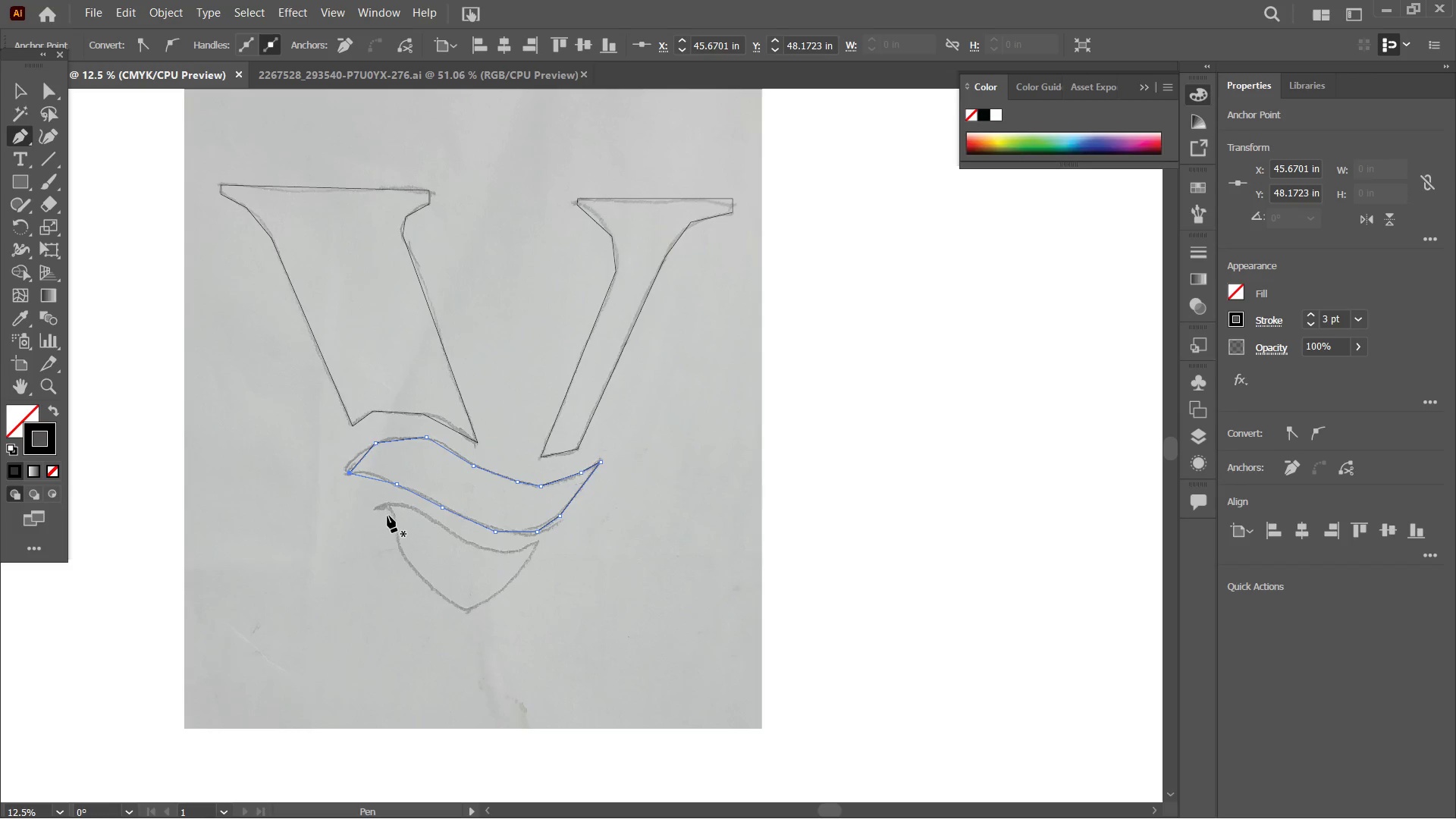 
left_click([377, 508])
 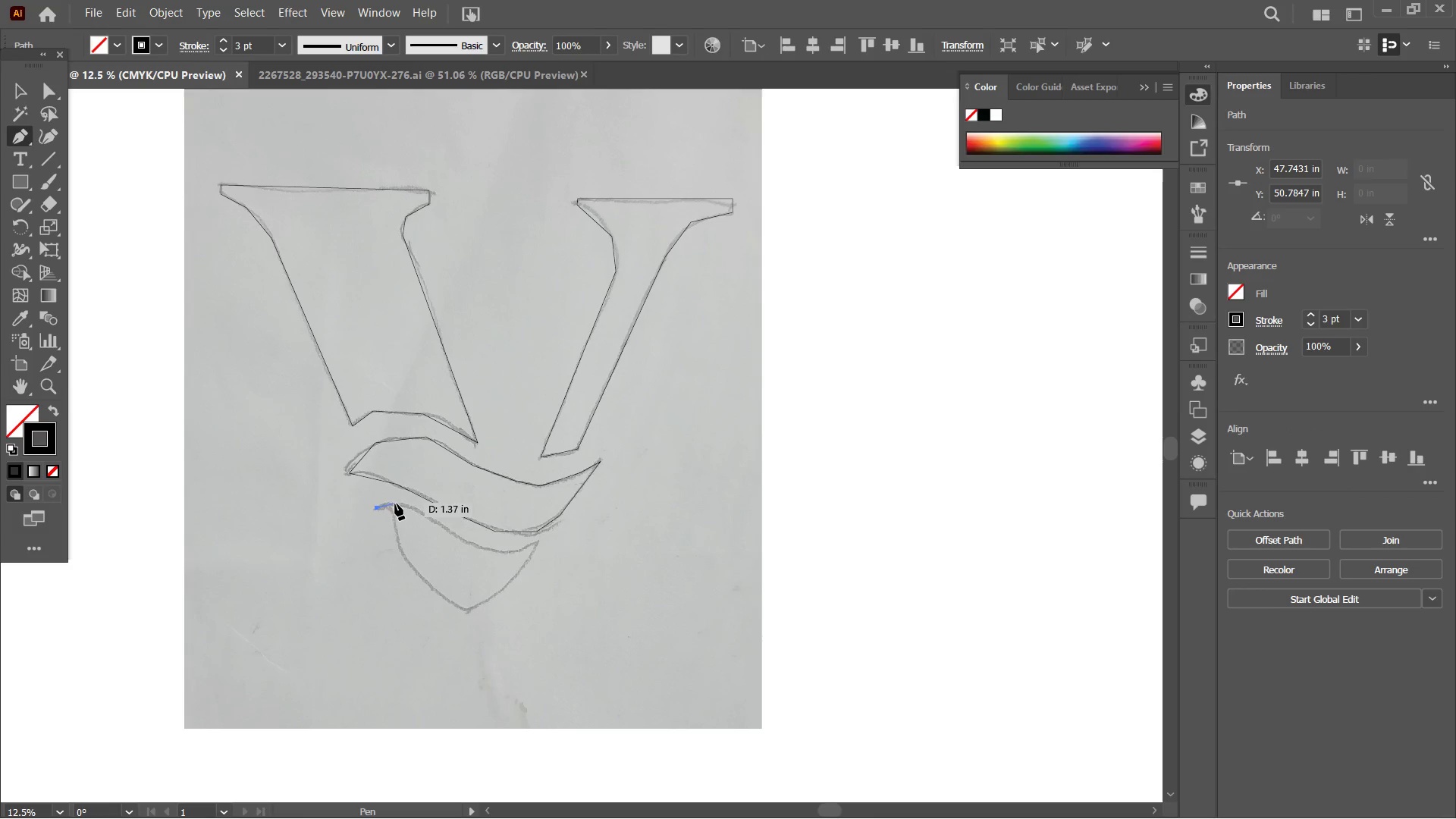 
left_click([399, 504])
 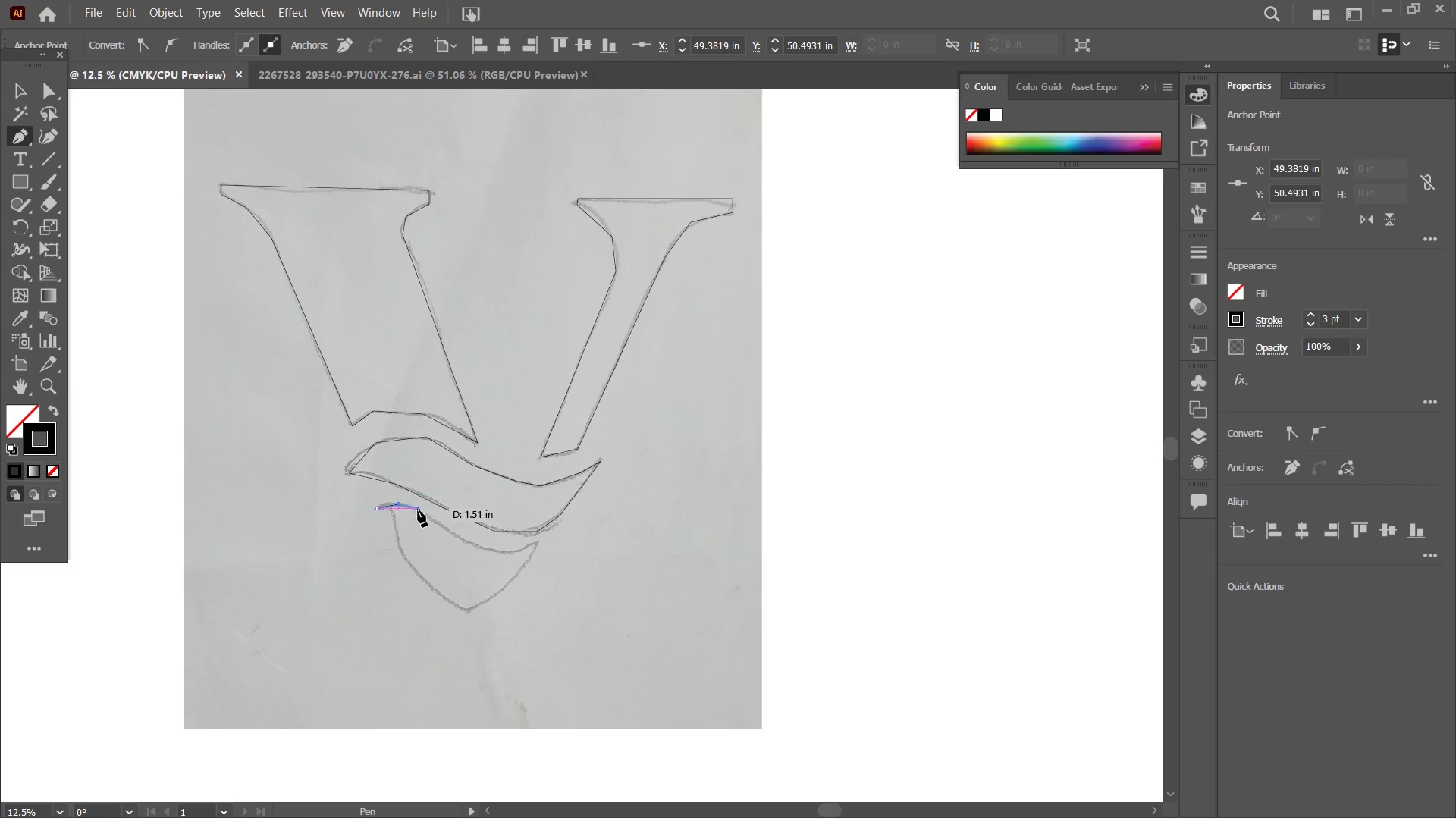 
wait(6.59)
 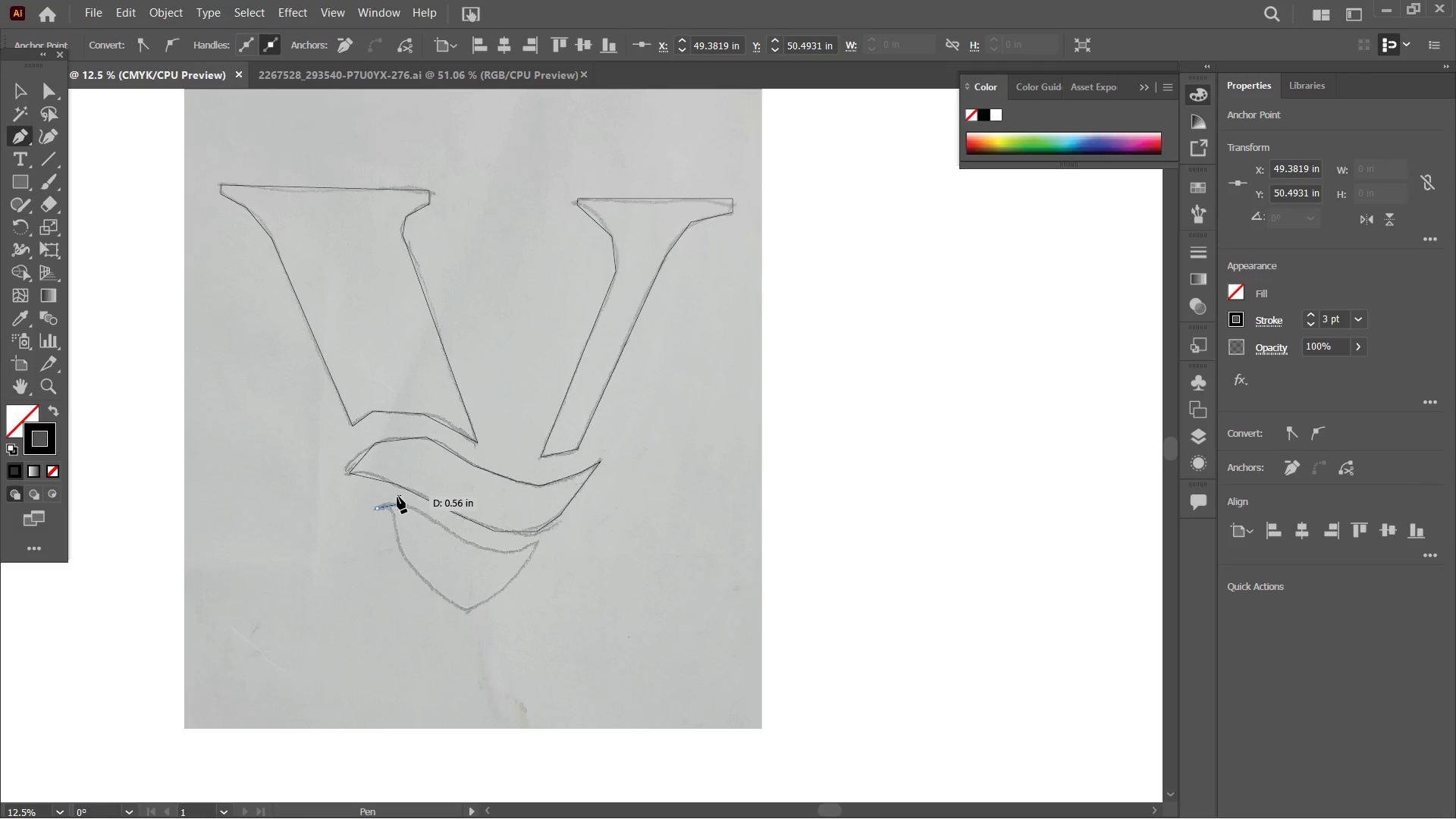 
left_click([428, 519])
 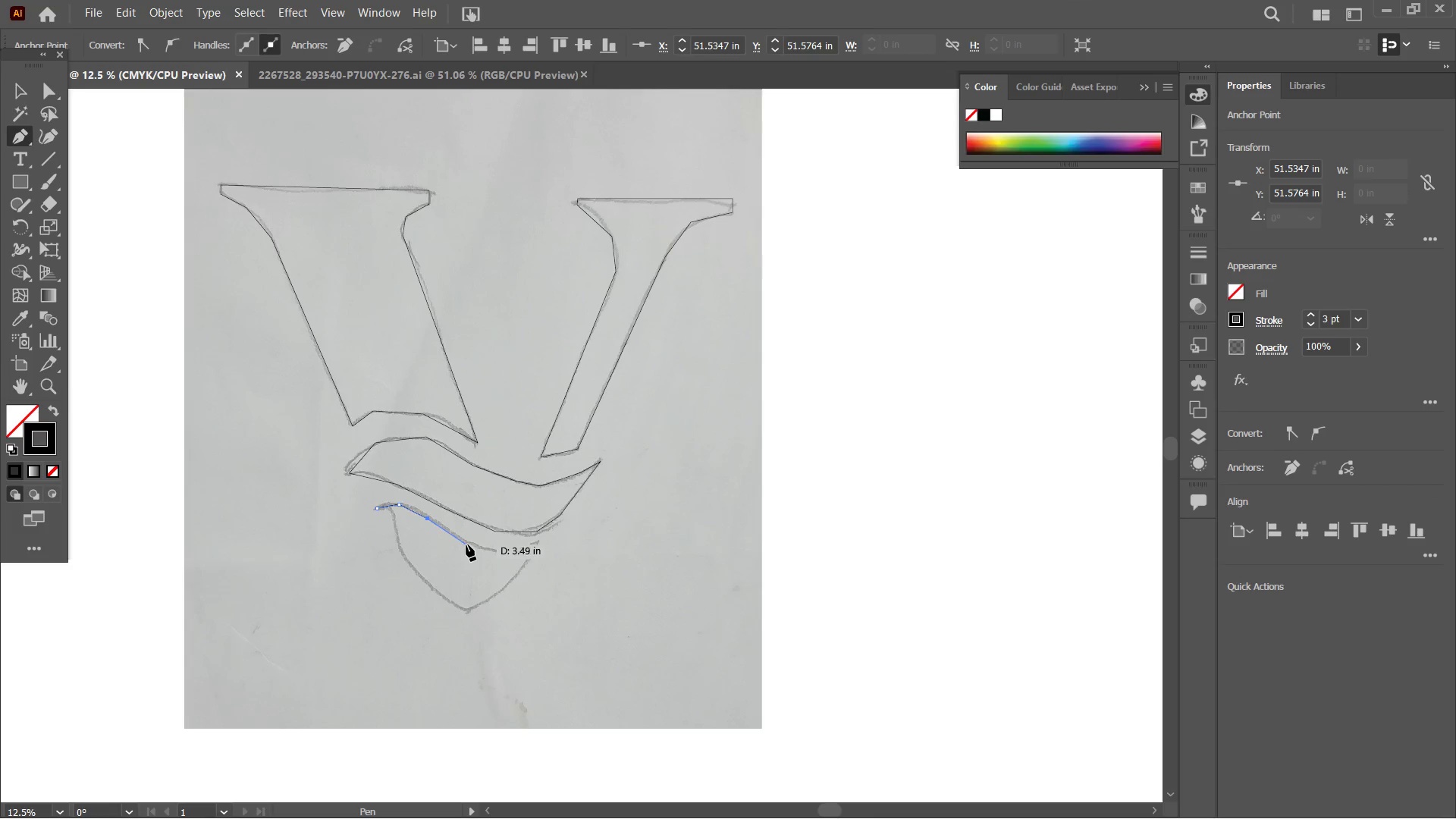 
left_click([469, 545])
 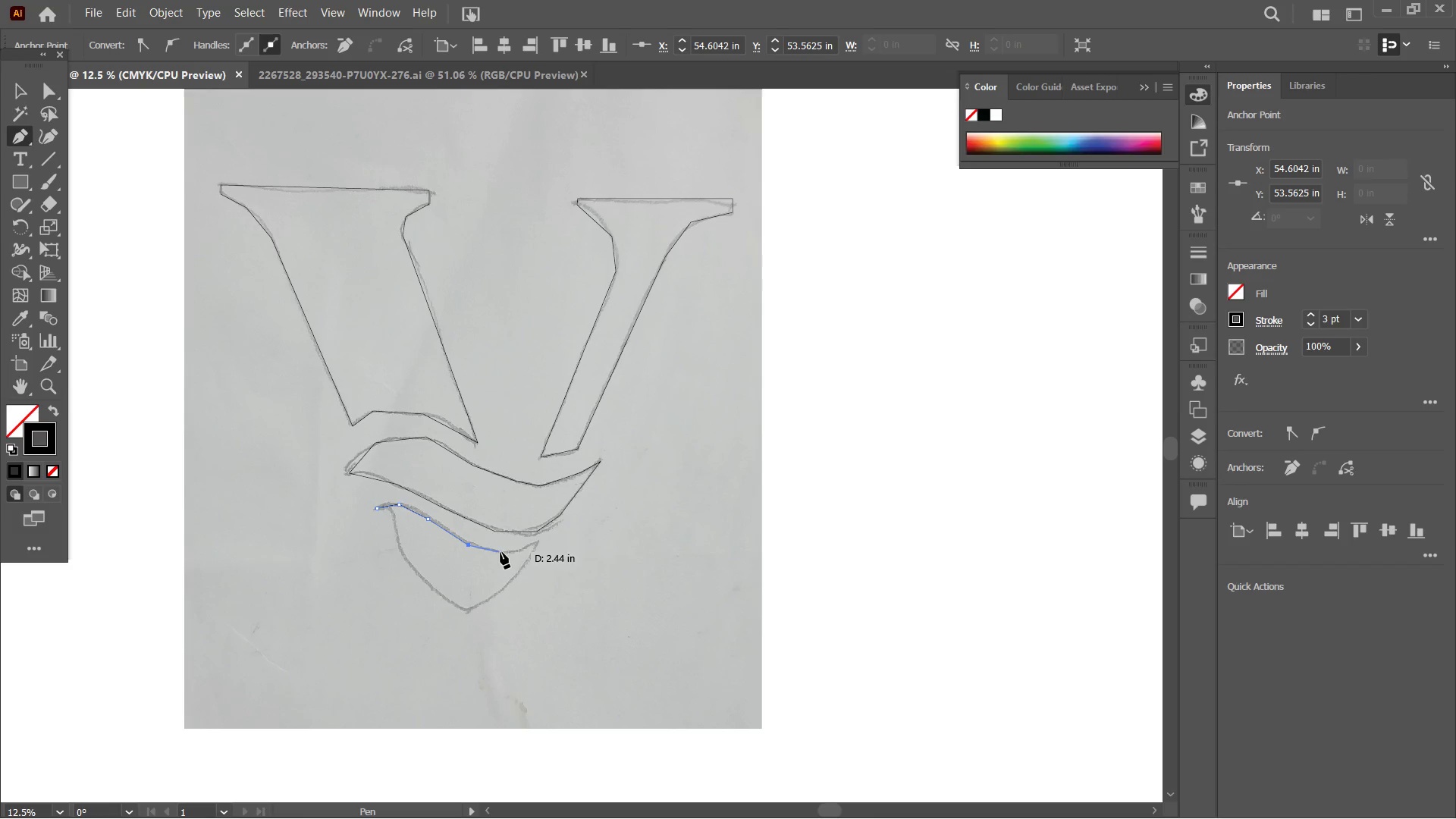 
left_click([504, 553])
 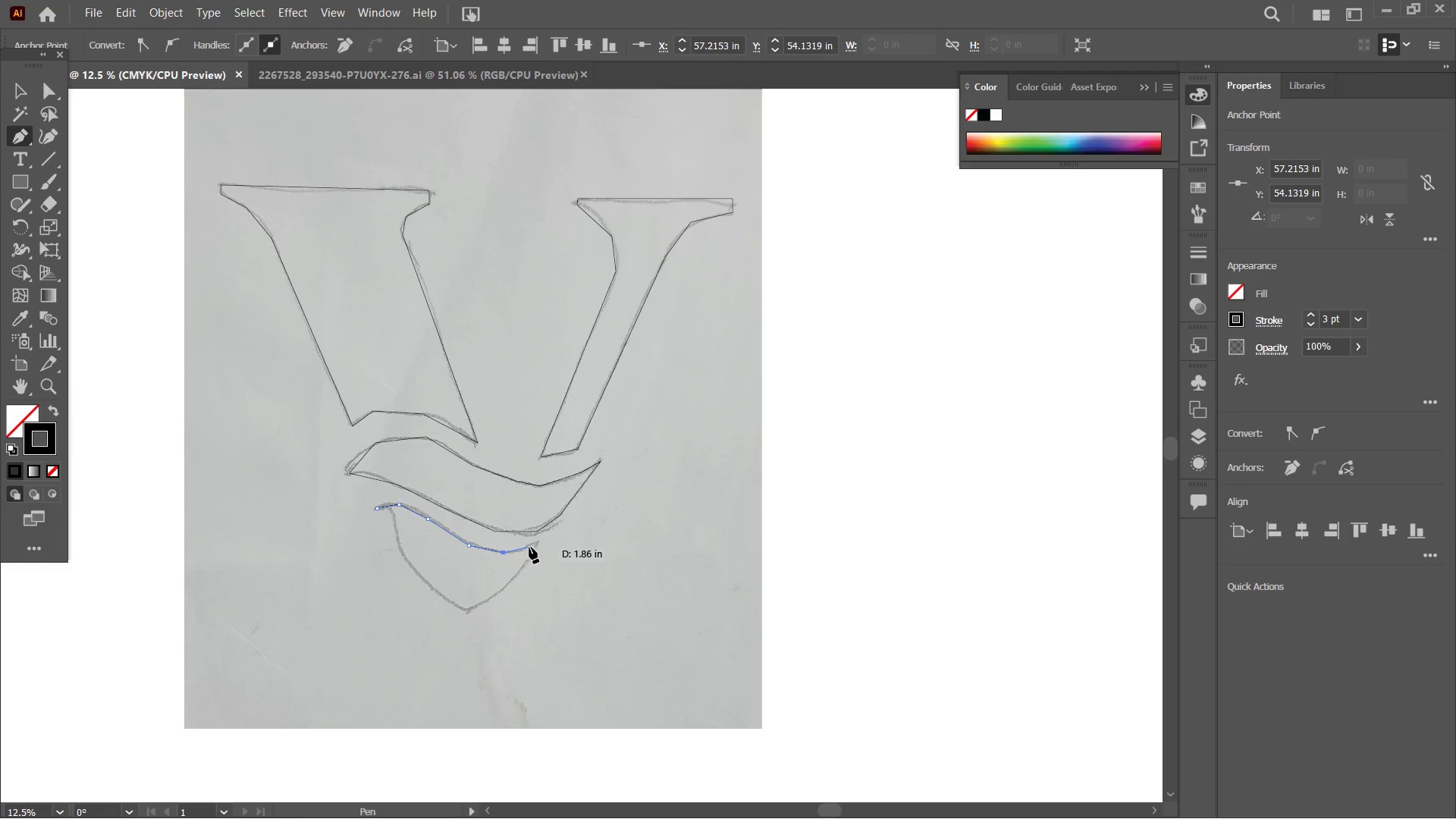 
left_click([537, 542])
 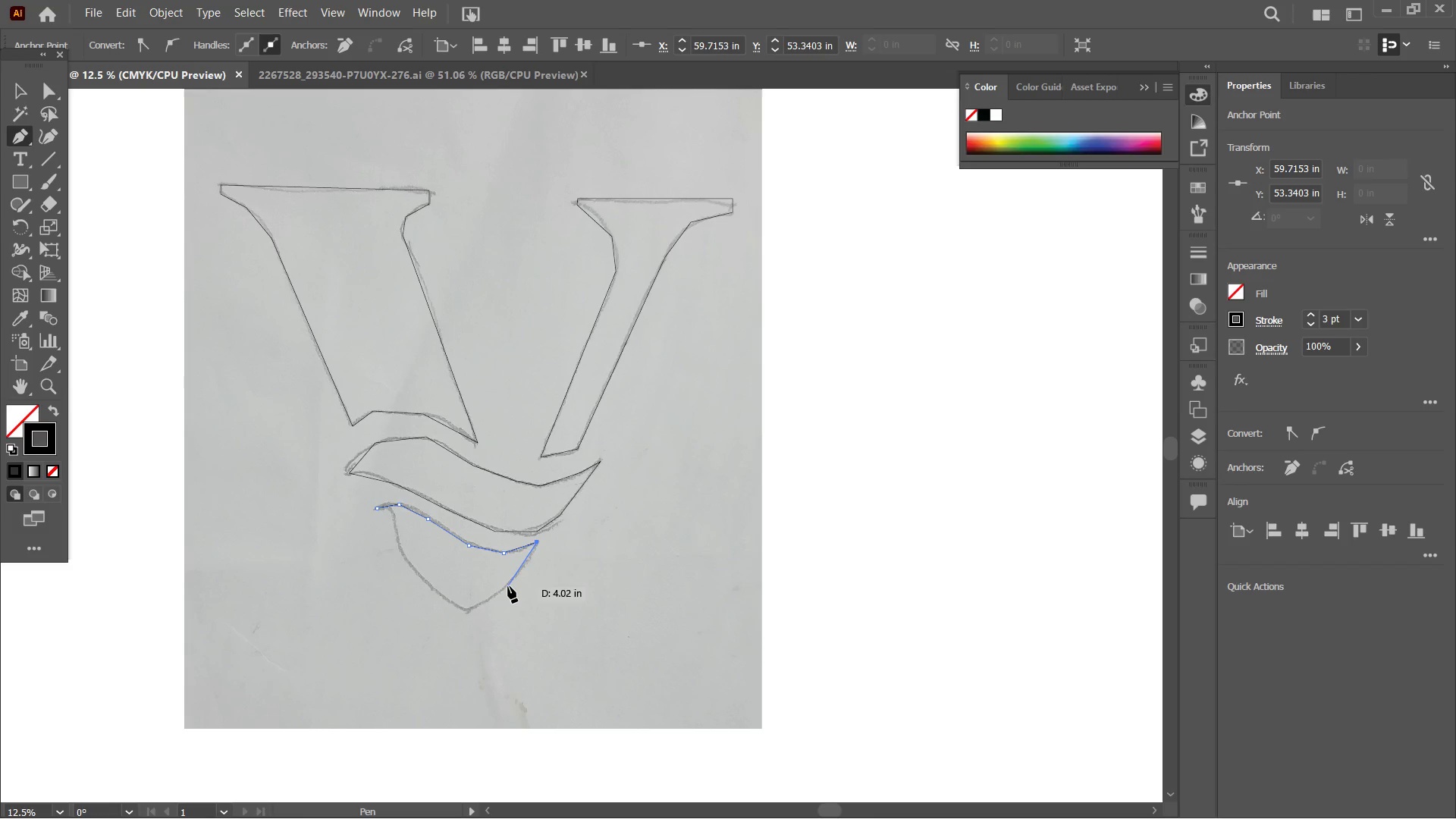 
left_click([516, 577])
 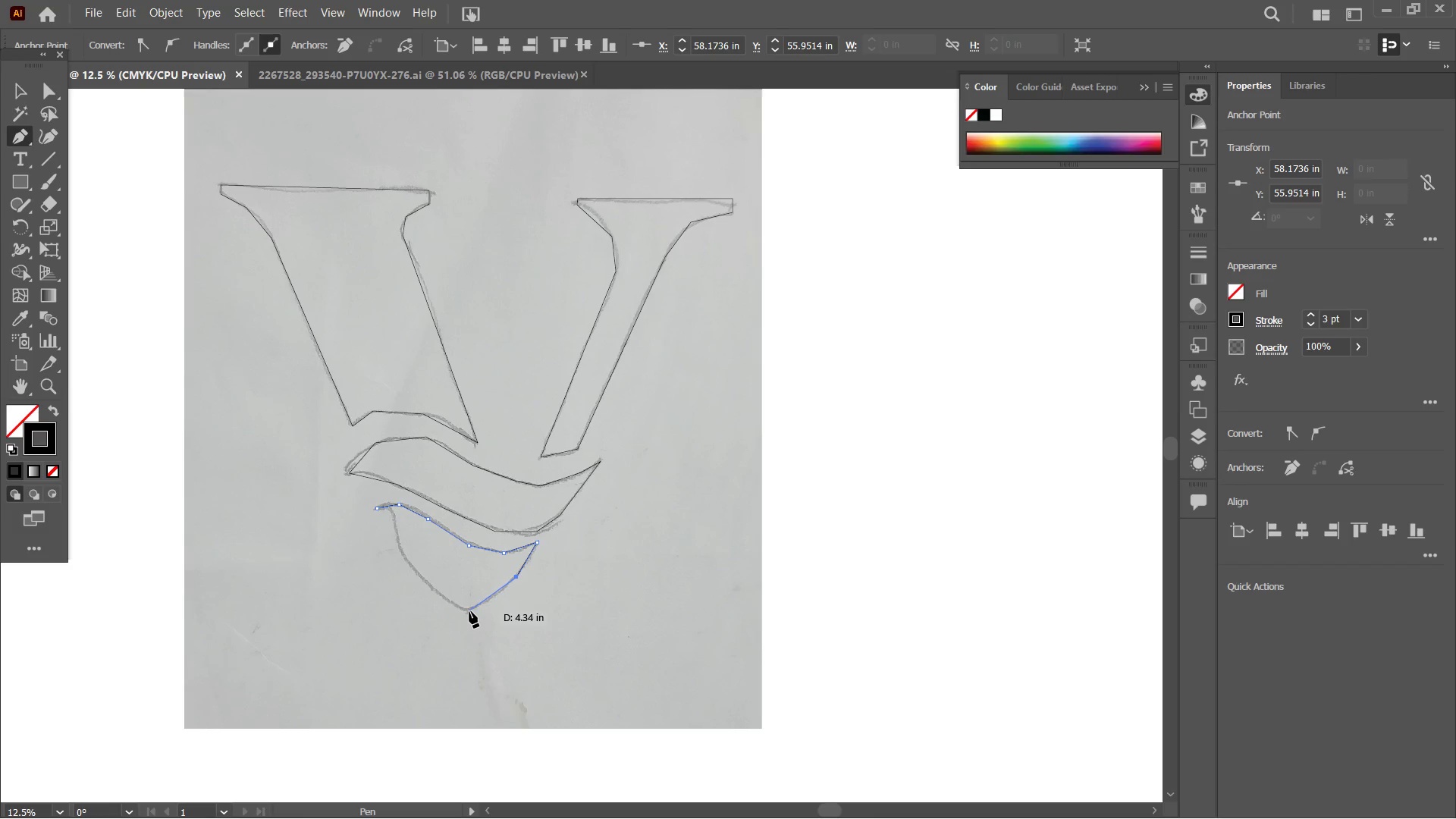 
left_click([469, 611])
 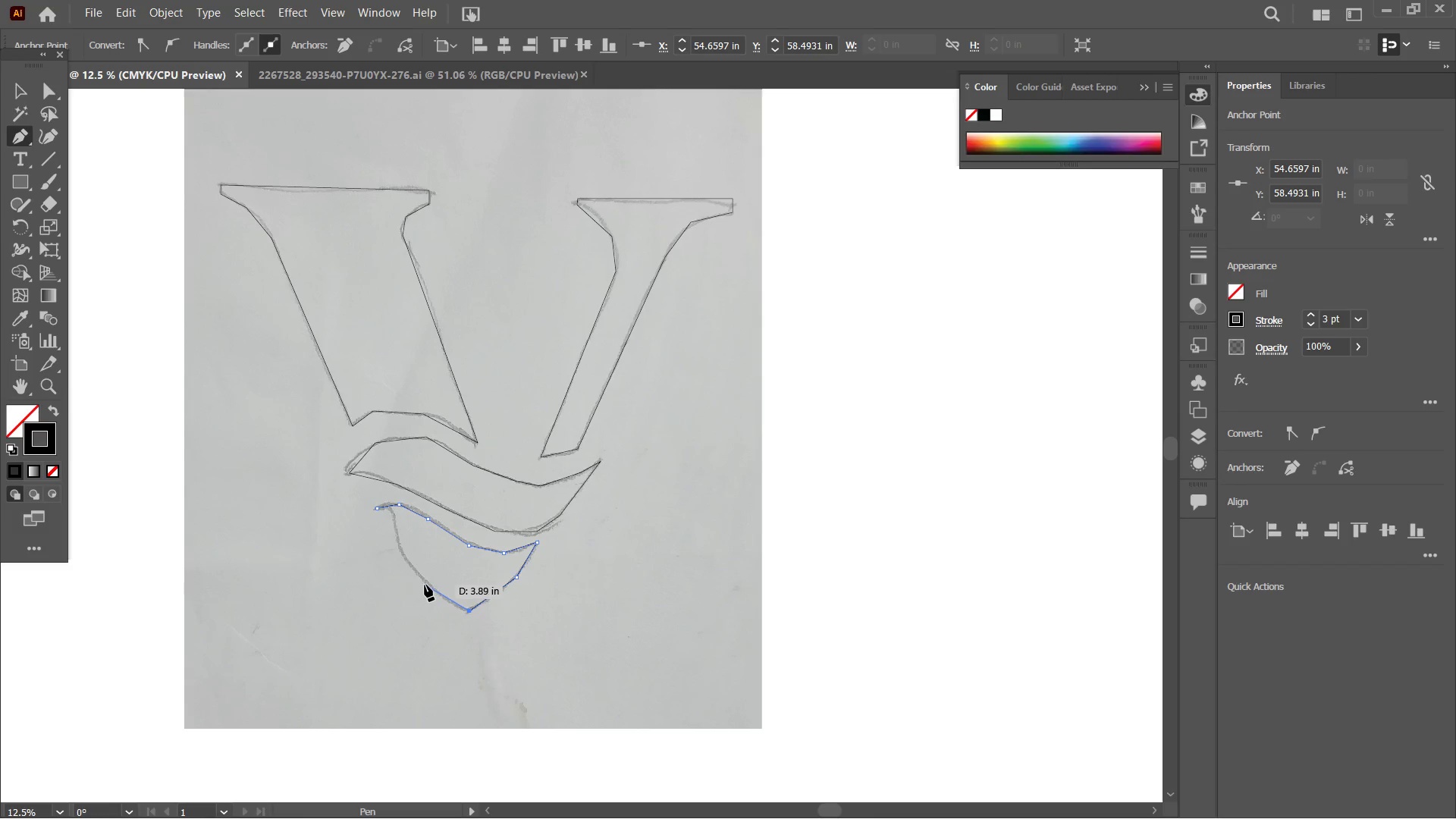 
left_click([425, 582])
 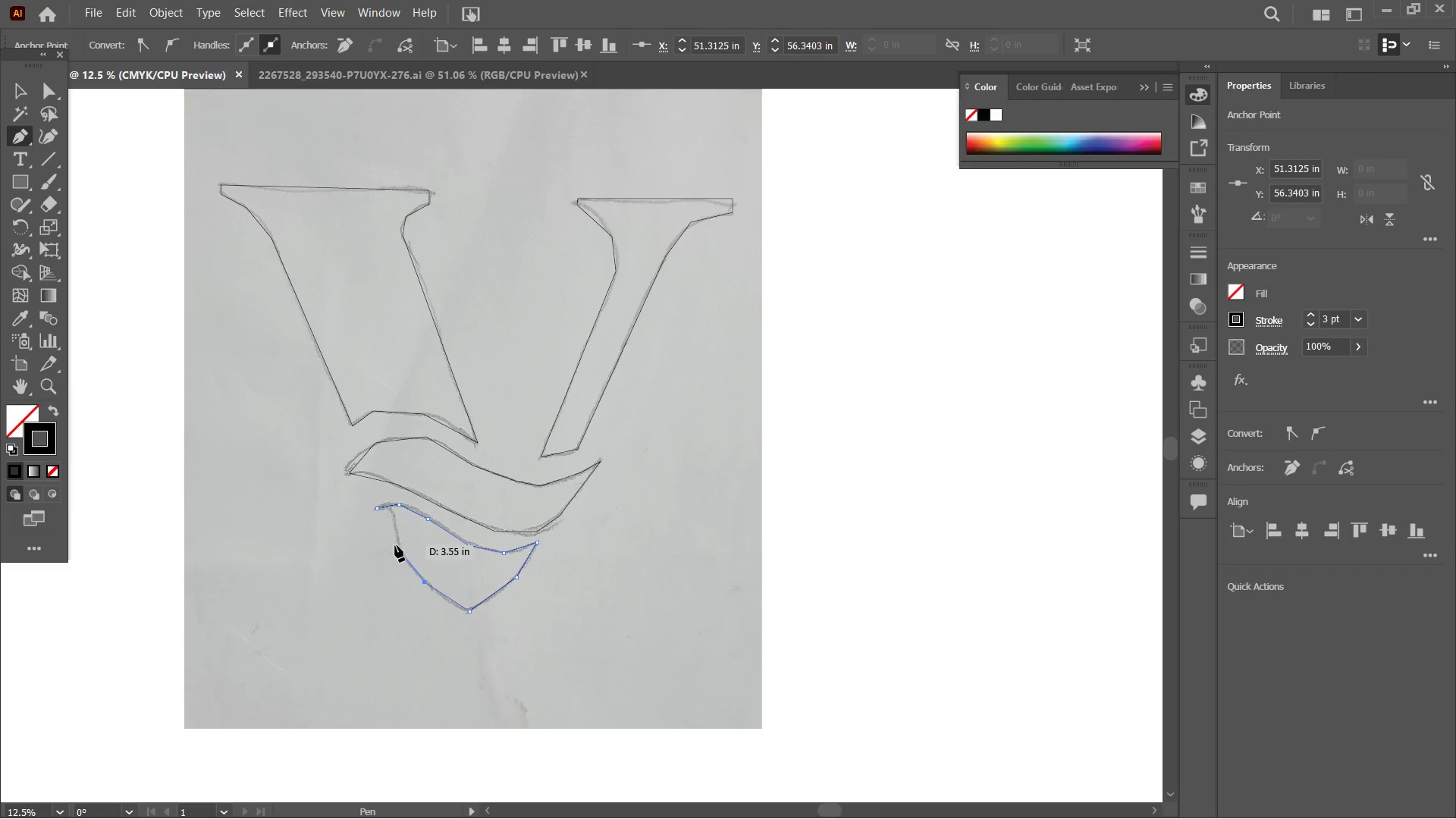 
left_click([397, 545])
 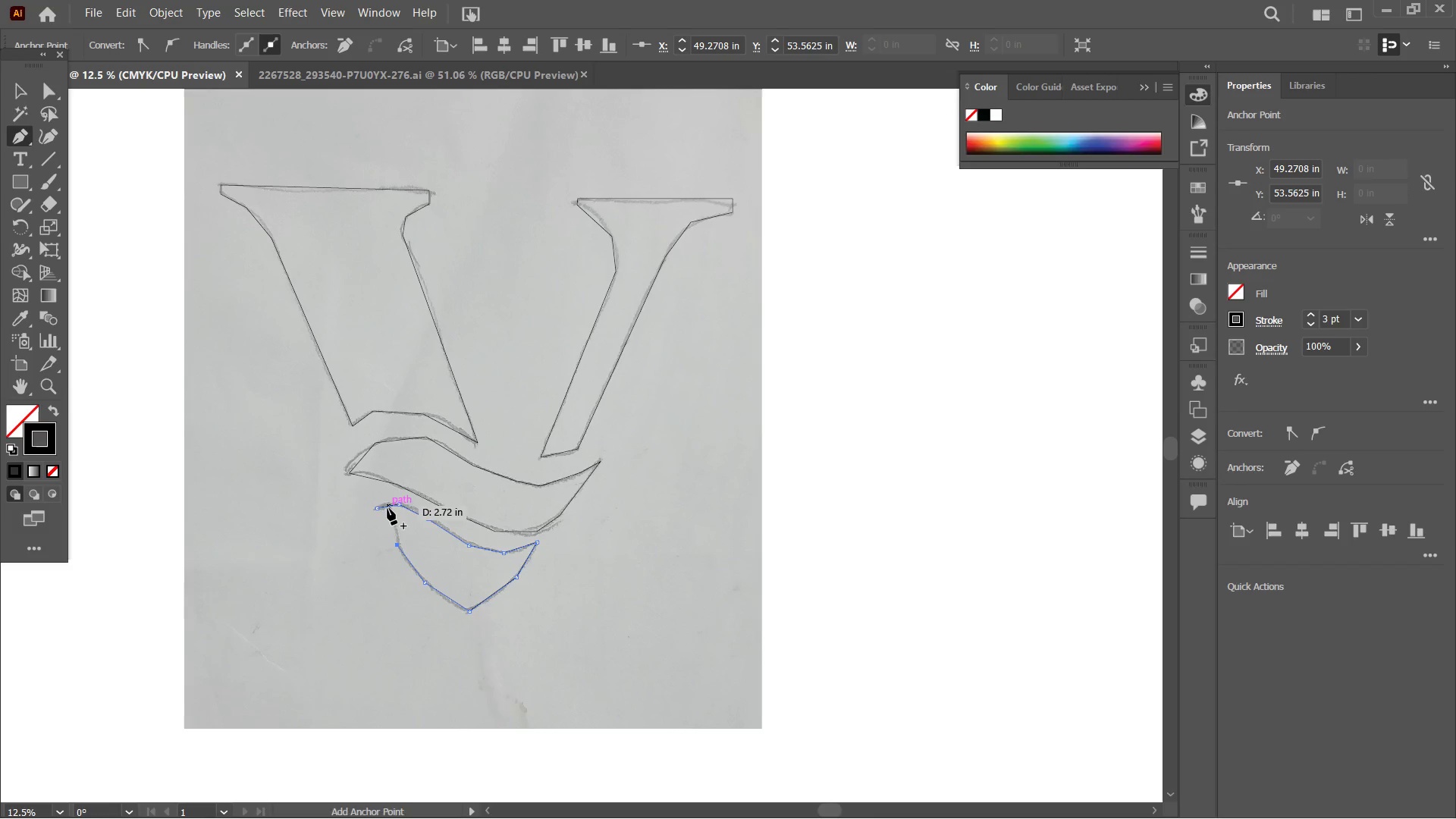 
left_click([392, 514])
 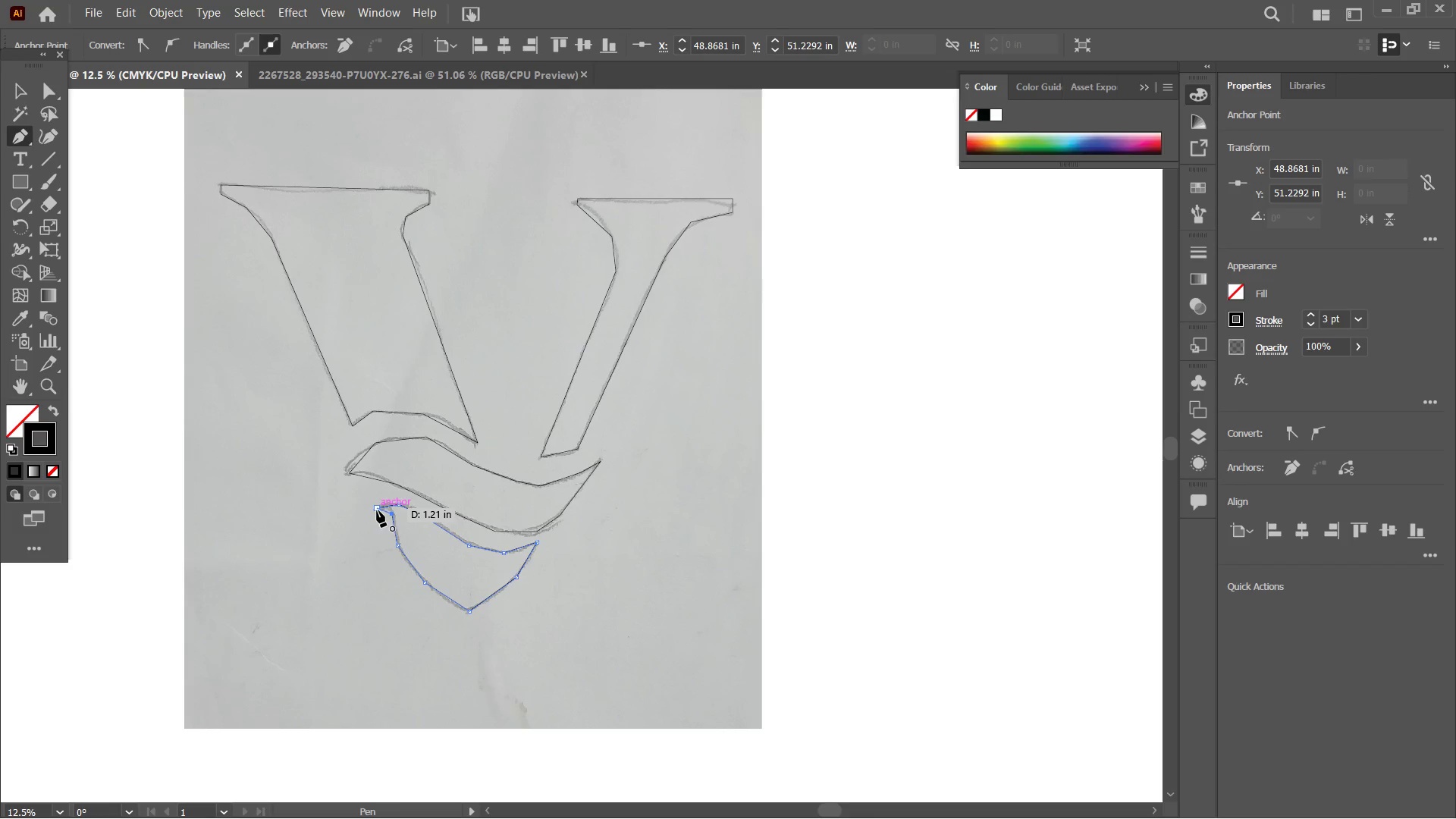 
left_click([377, 510])
 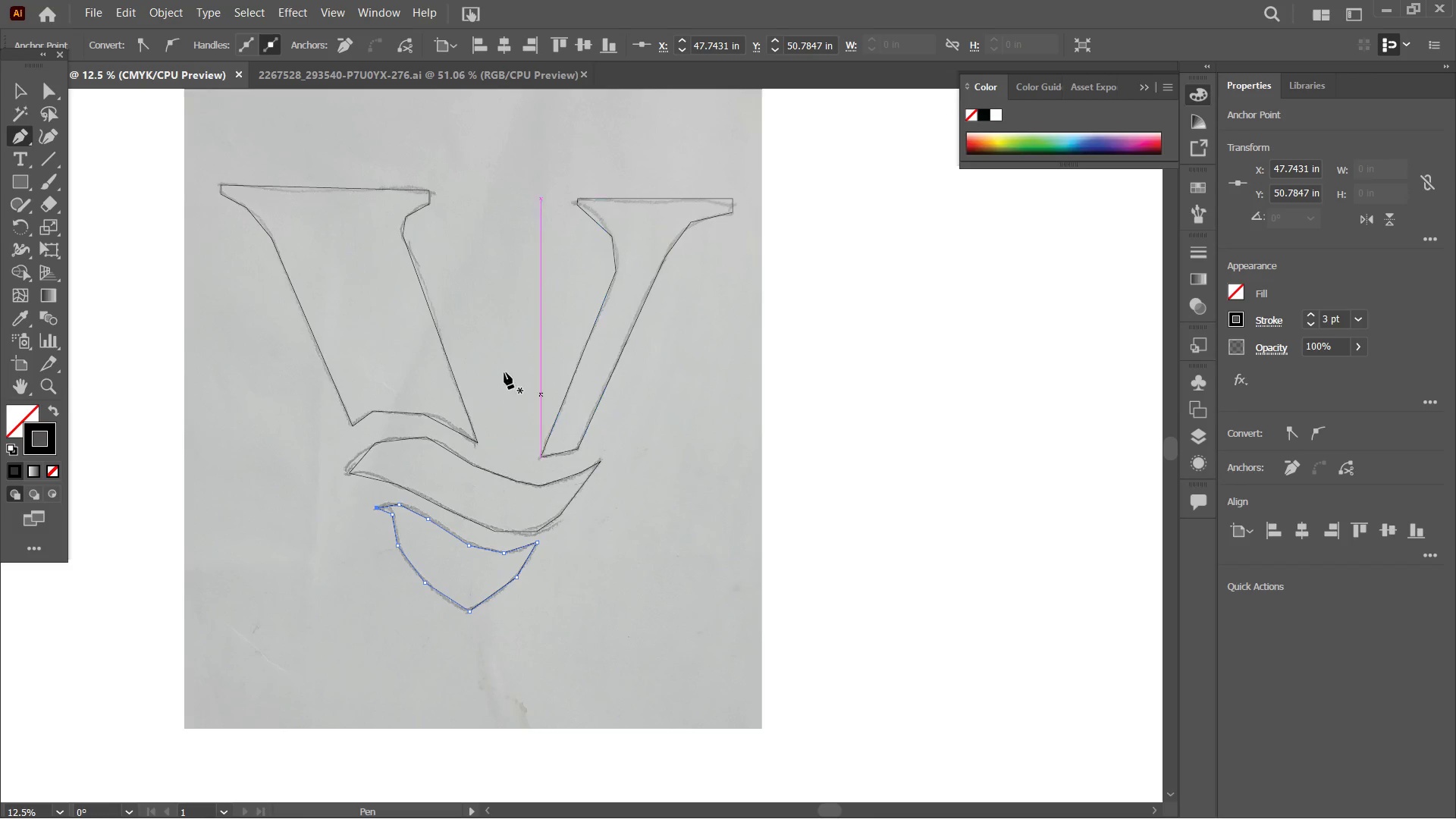 
left_click([10, 94])
 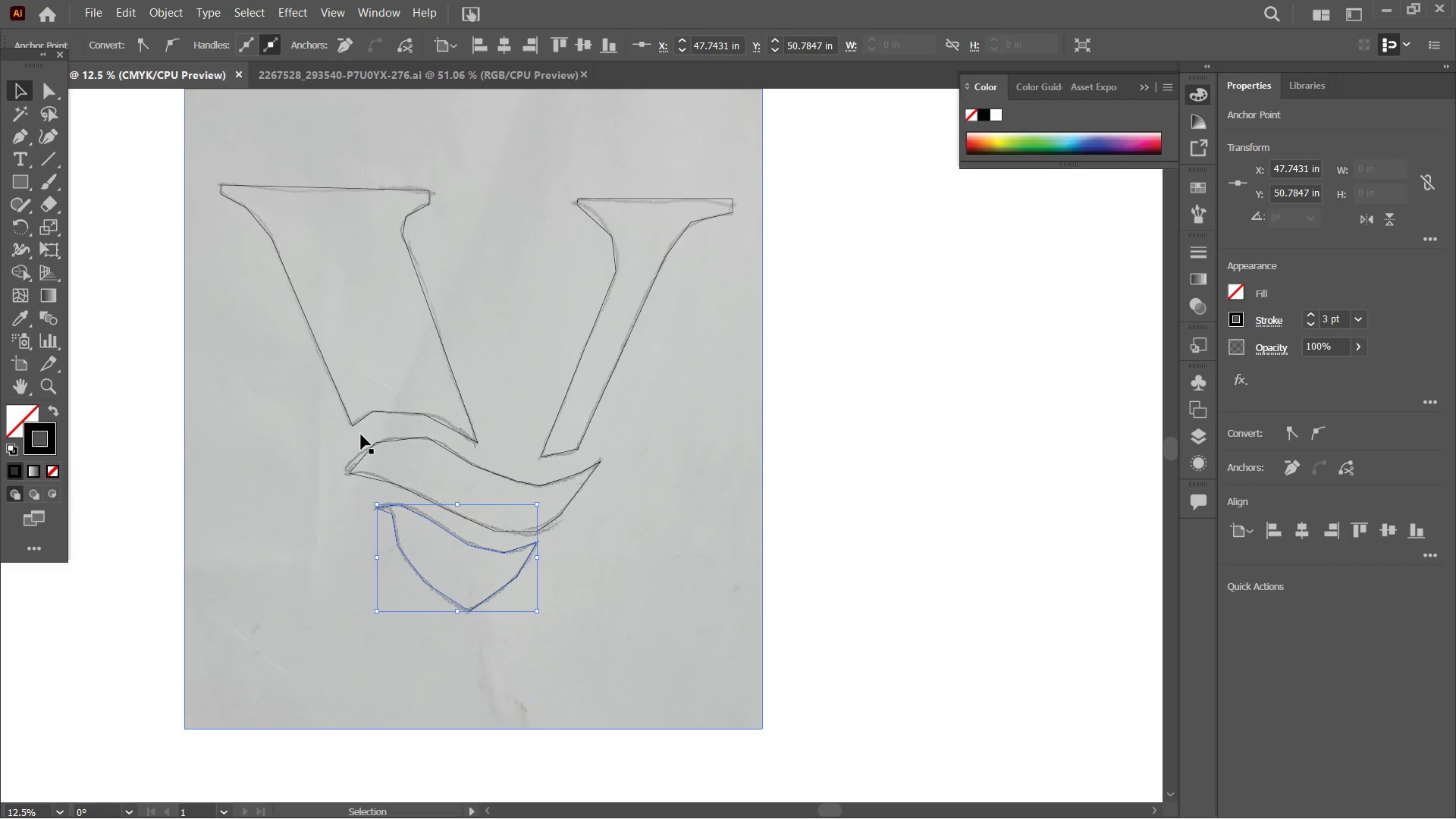 
left_click([380, 413])
 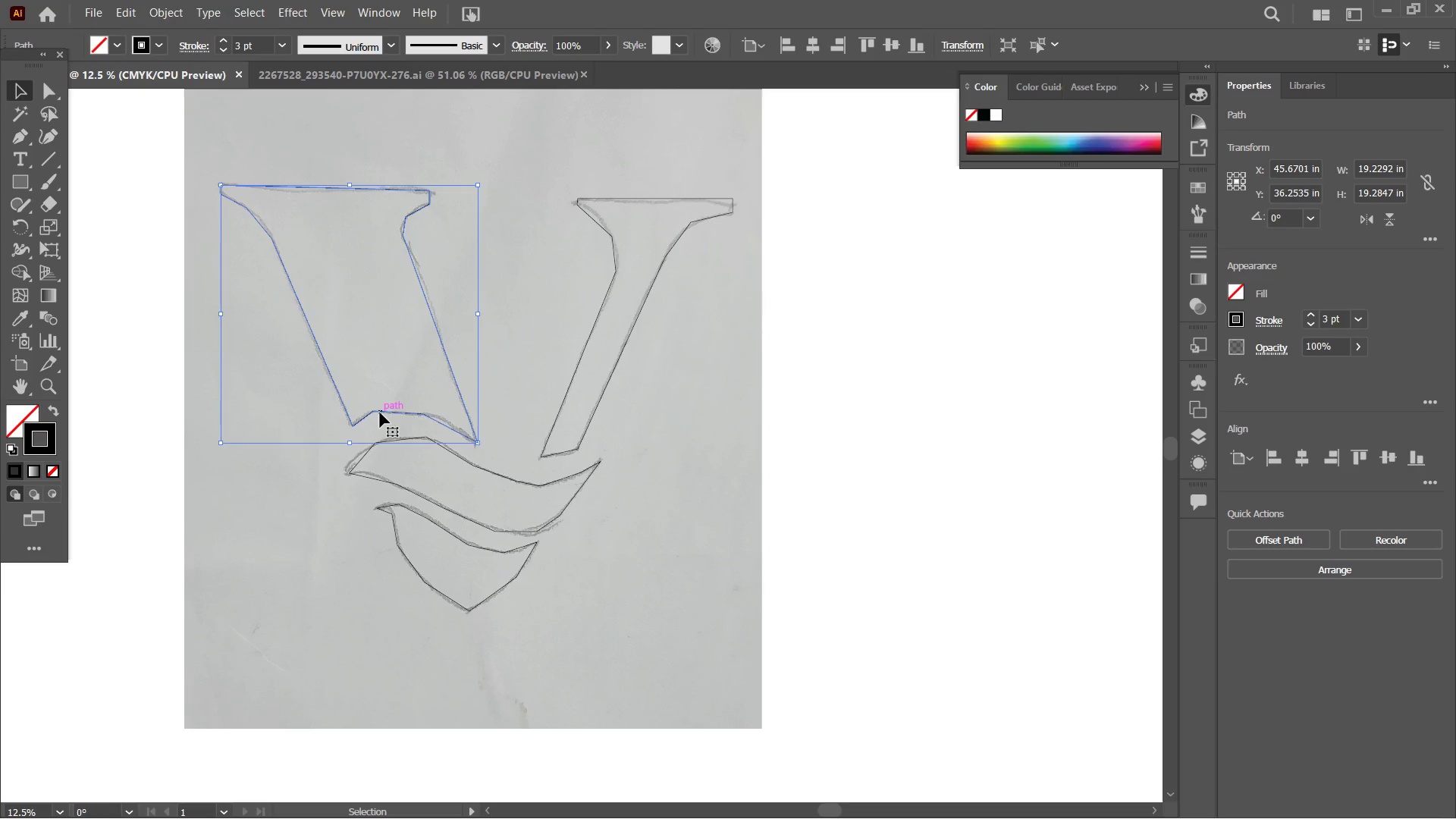 
key(Control+Equal)
 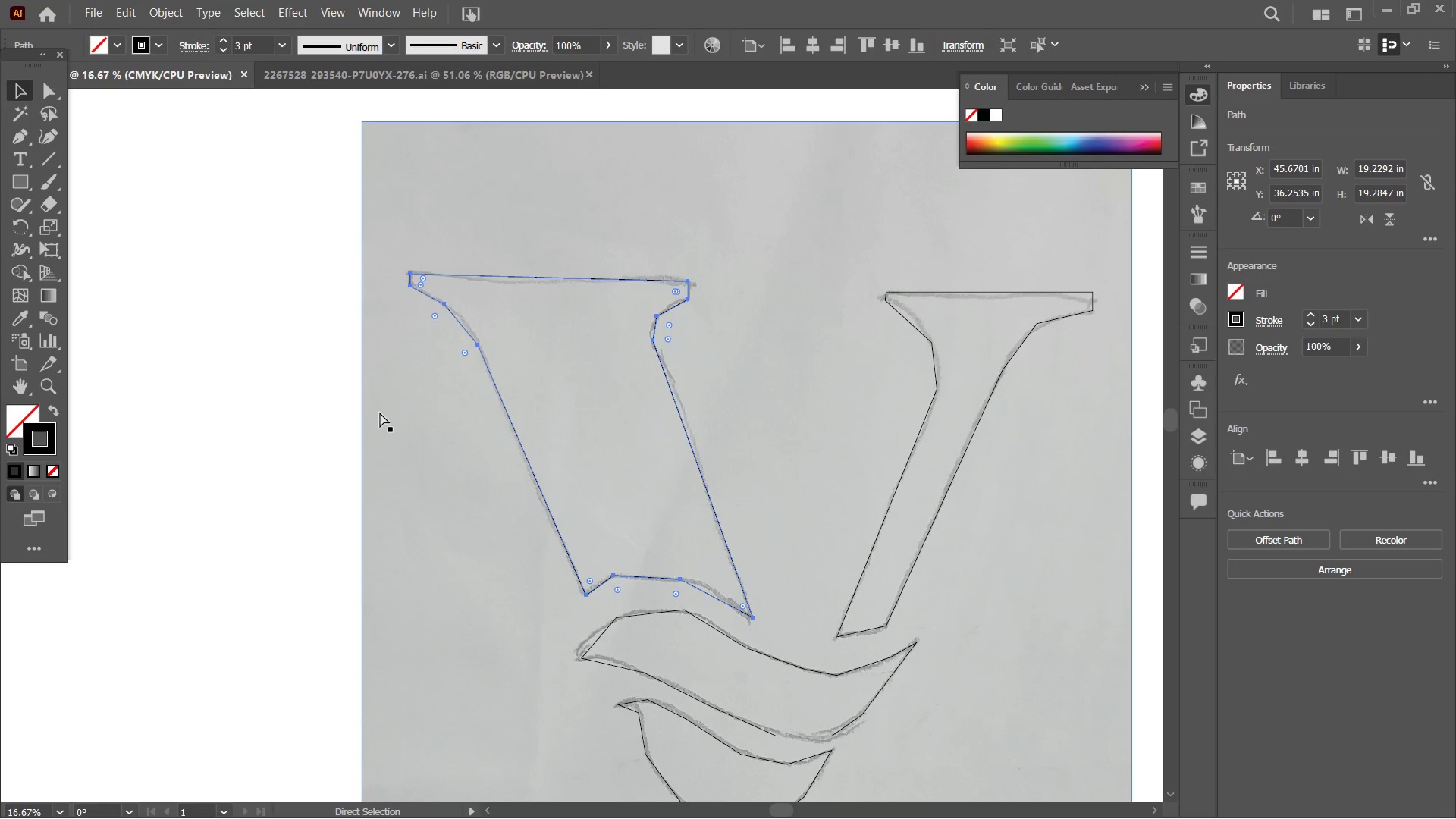 
key(Control+Equal)
 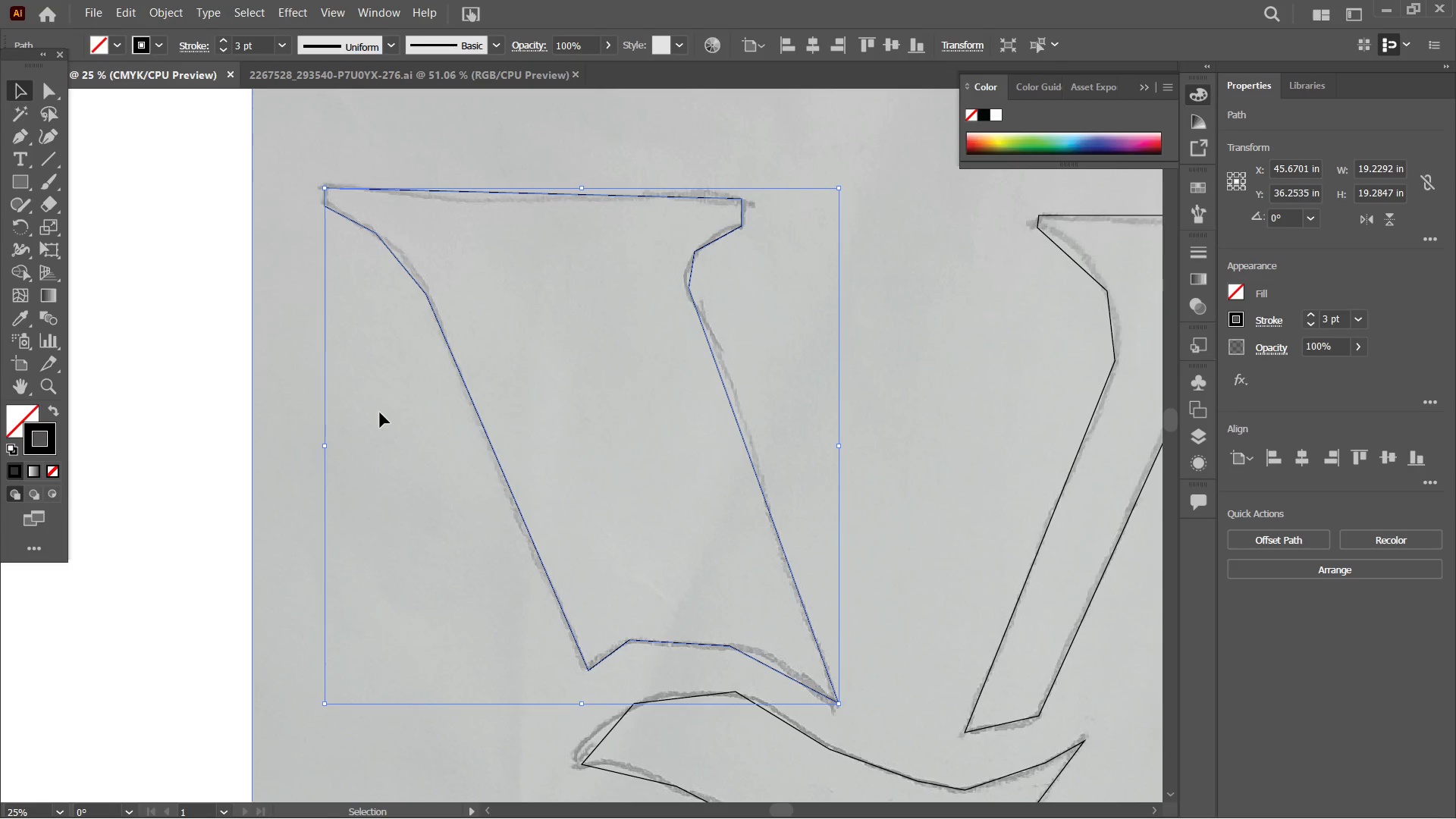 
key(Control+Equal)
 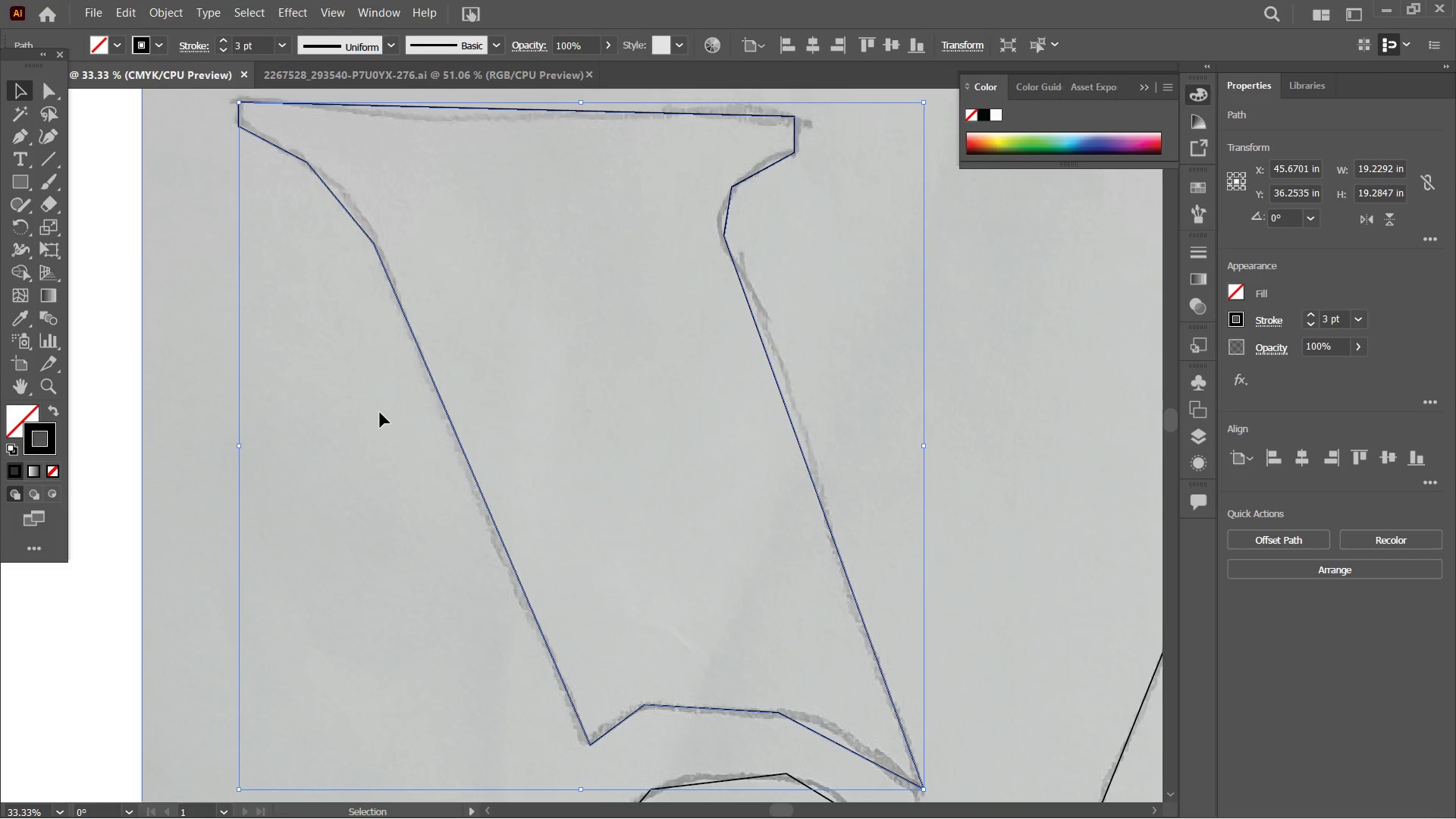 
hold_key(key=Space, duration=1.41)
 